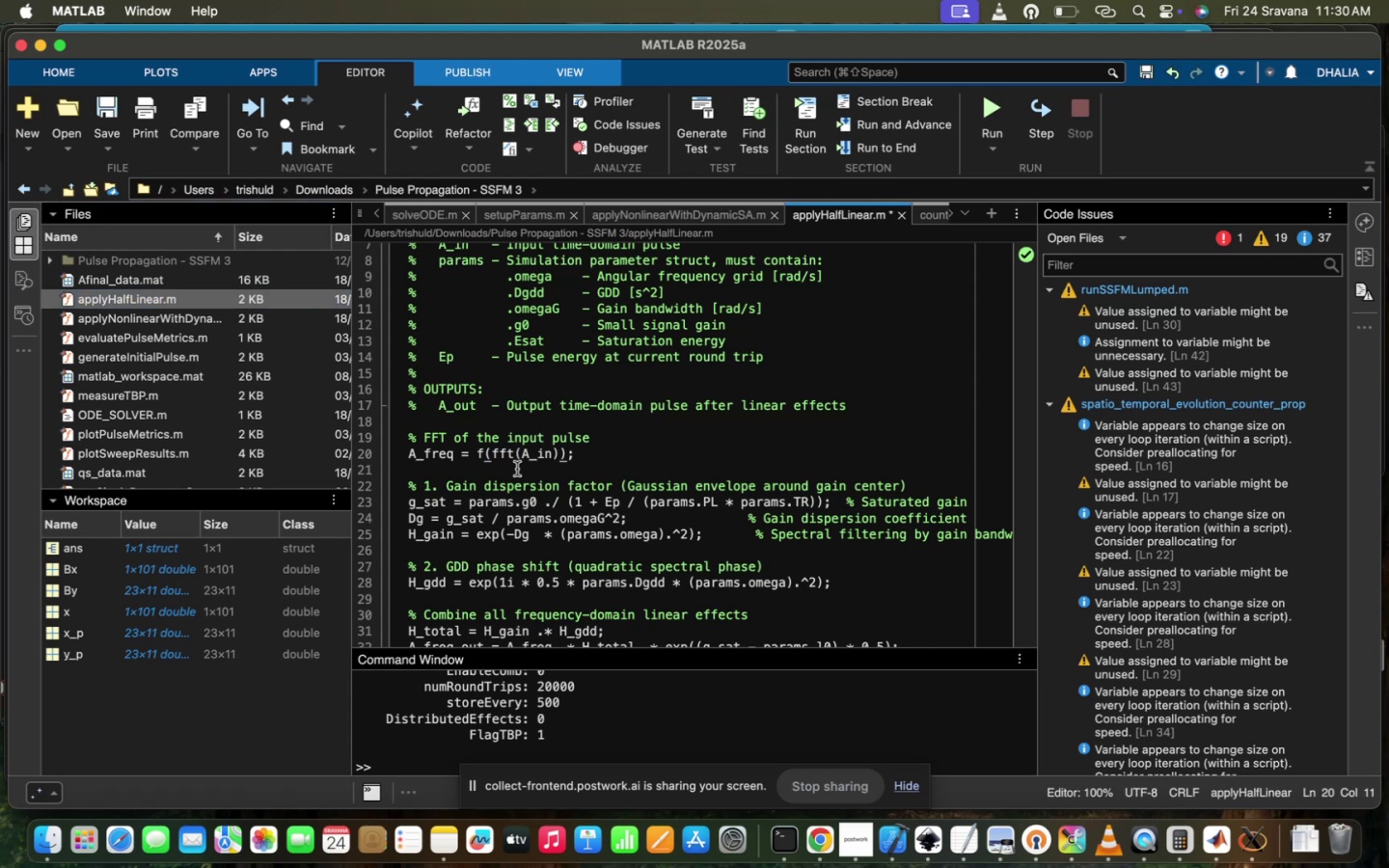 
key(Backspace)
 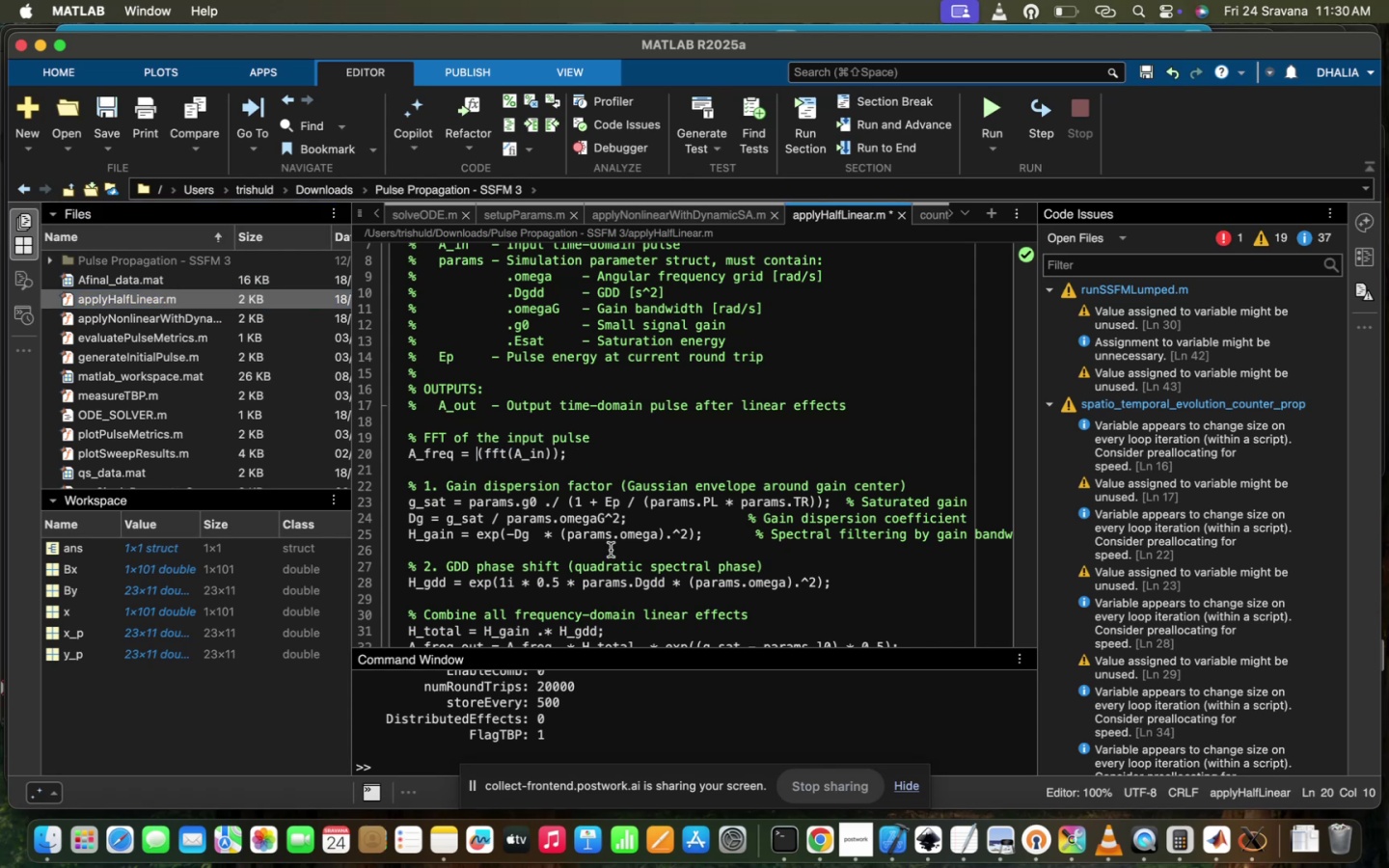 
scroll: coordinate [665, 641], scroll_direction: down, amount: 34.0
 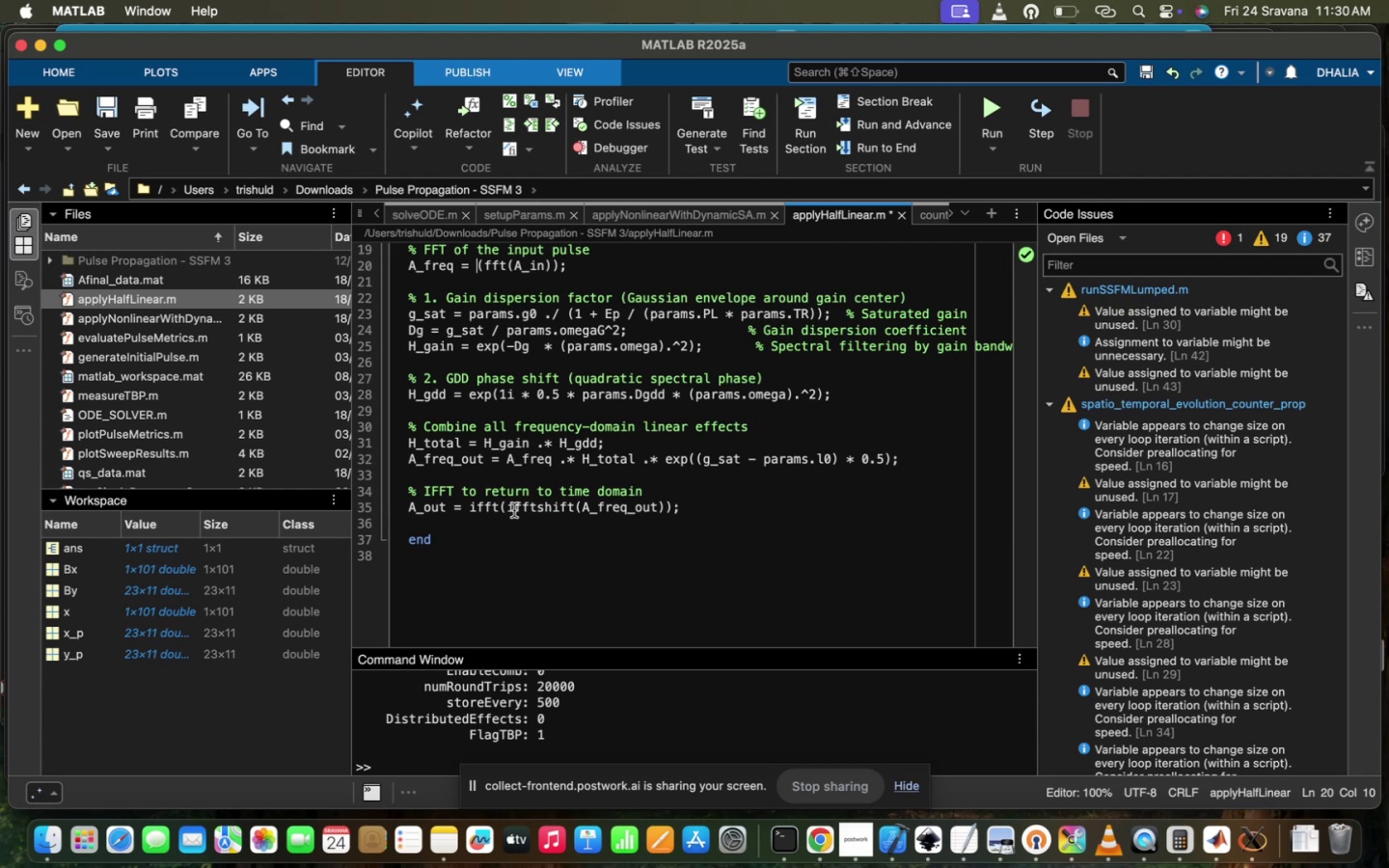 
left_click_drag(start_coordinate=[503, 508], to_coordinate=[573, 514])
 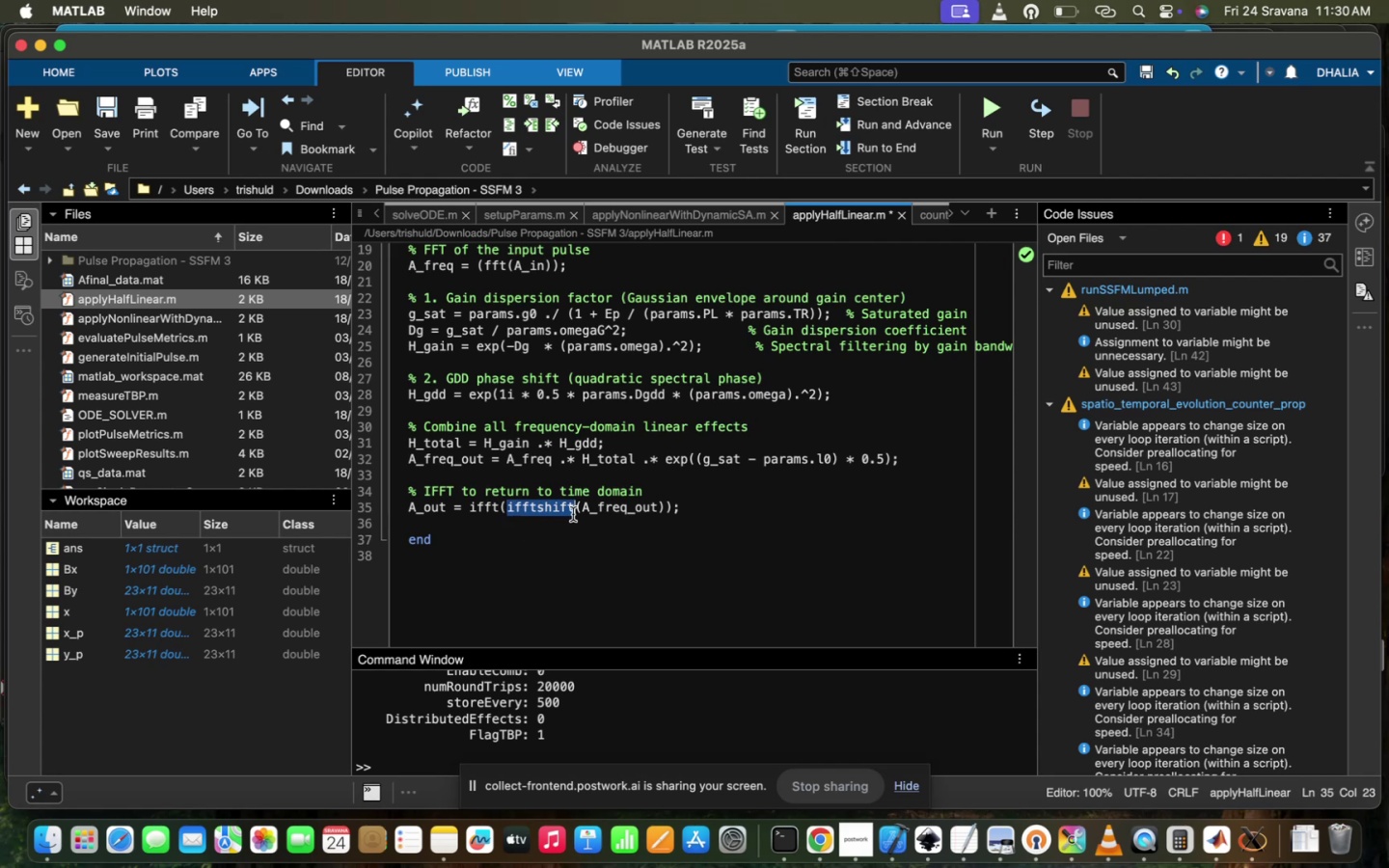 
key(Backspace)
 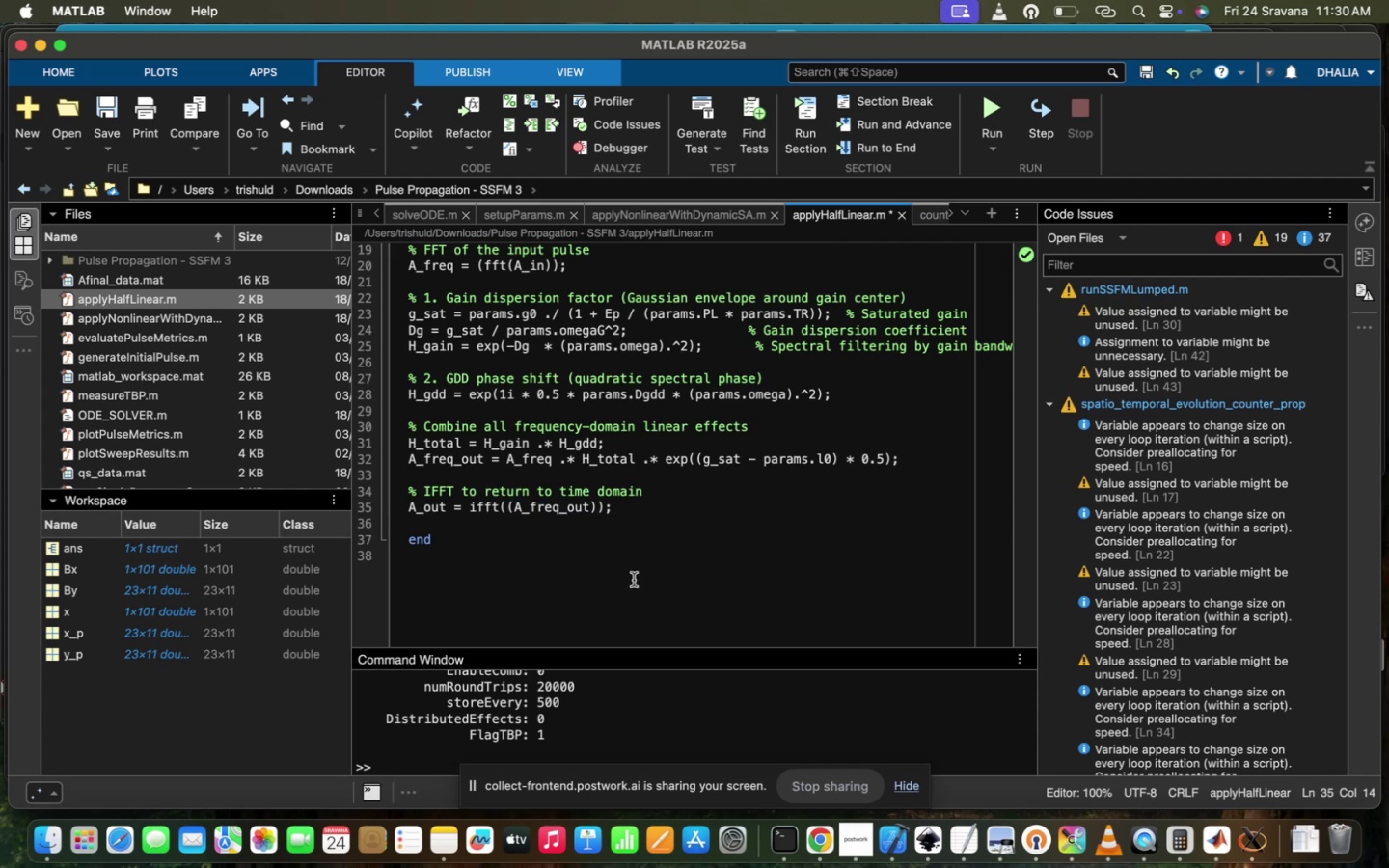 
left_click([634, 580])
 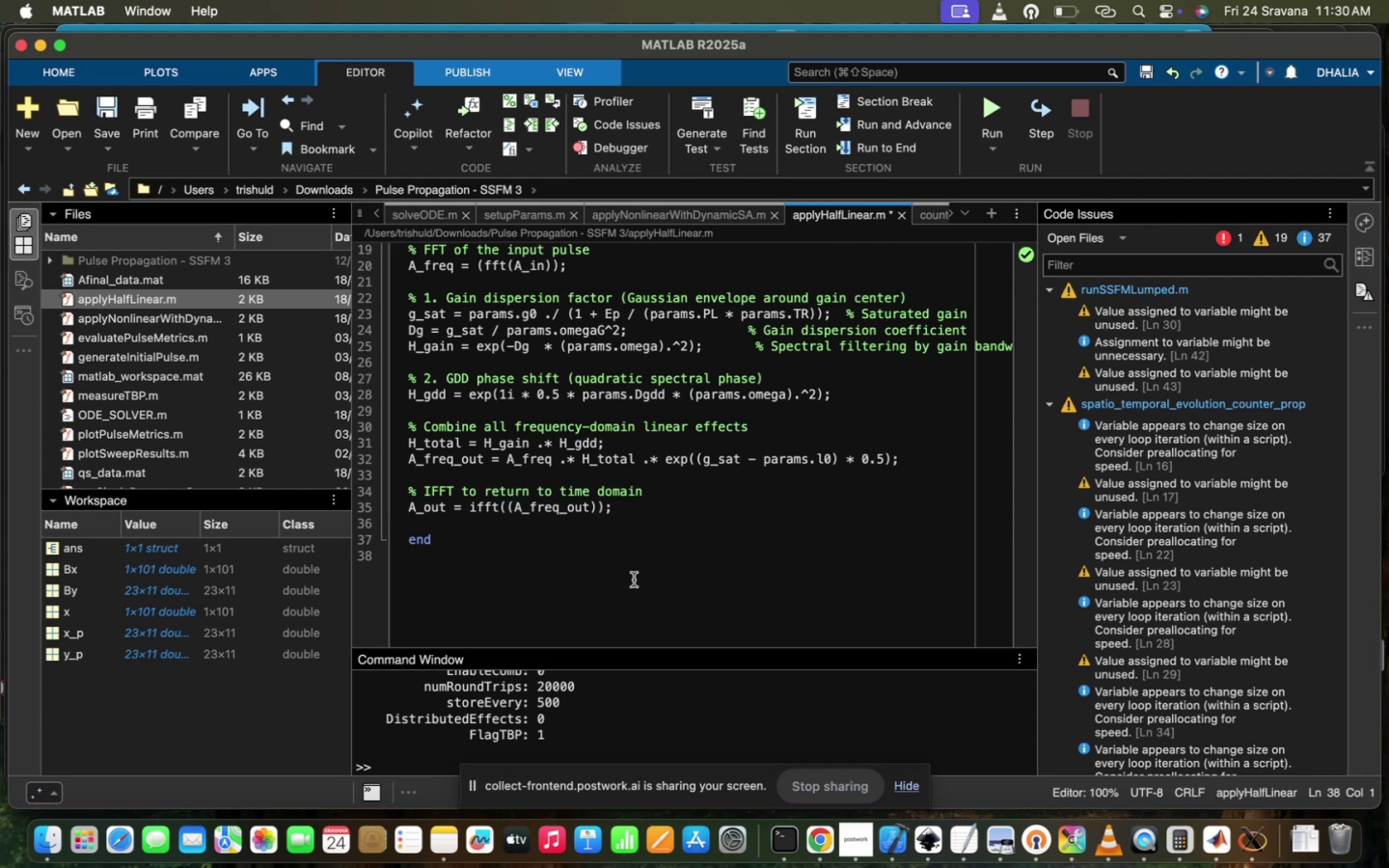 
scroll: coordinate [634, 580], scroll_direction: up, amount: 62.0
 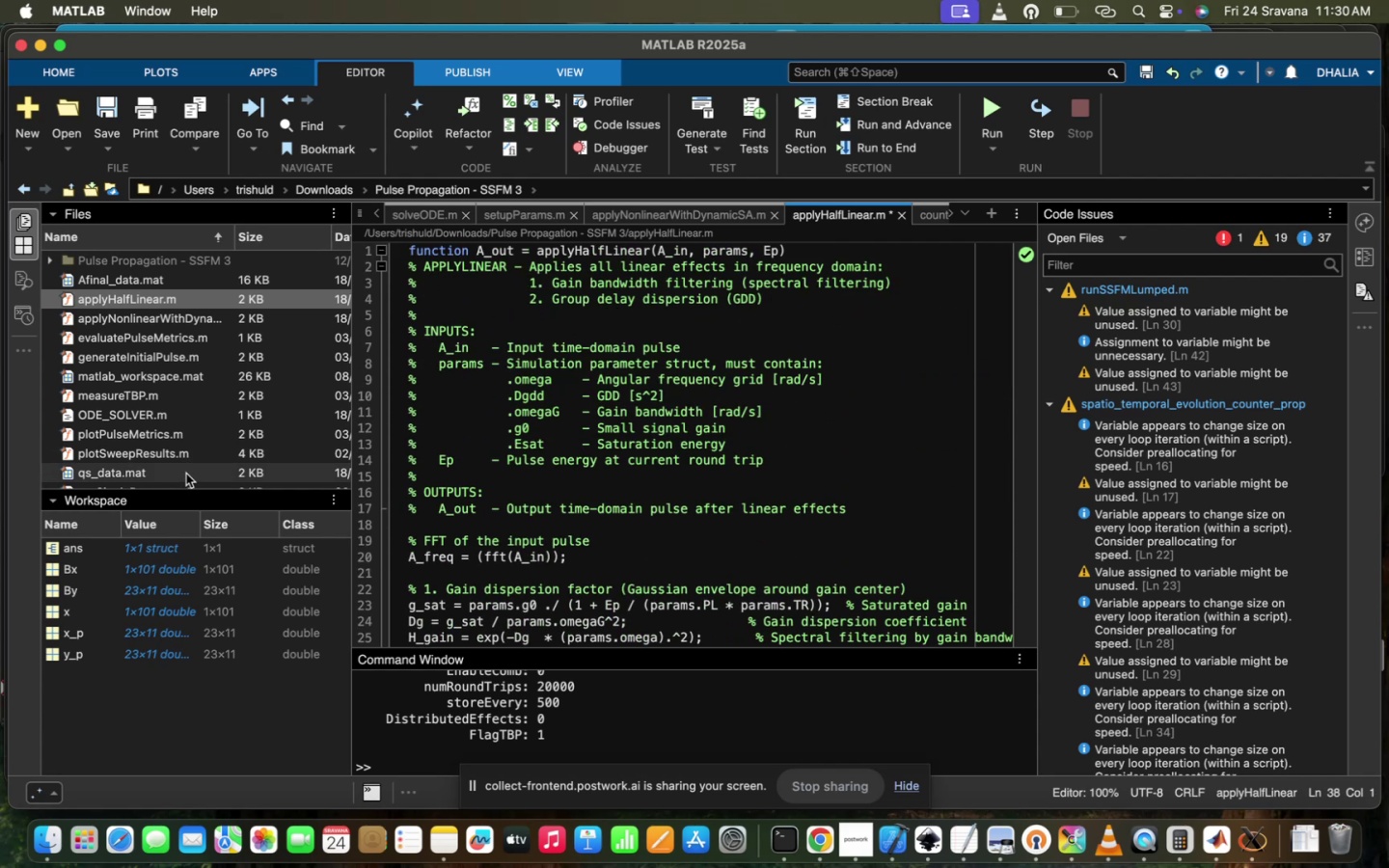 
scroll: coordinate [204, 436], scroll_direction: down, amount: 115.0
 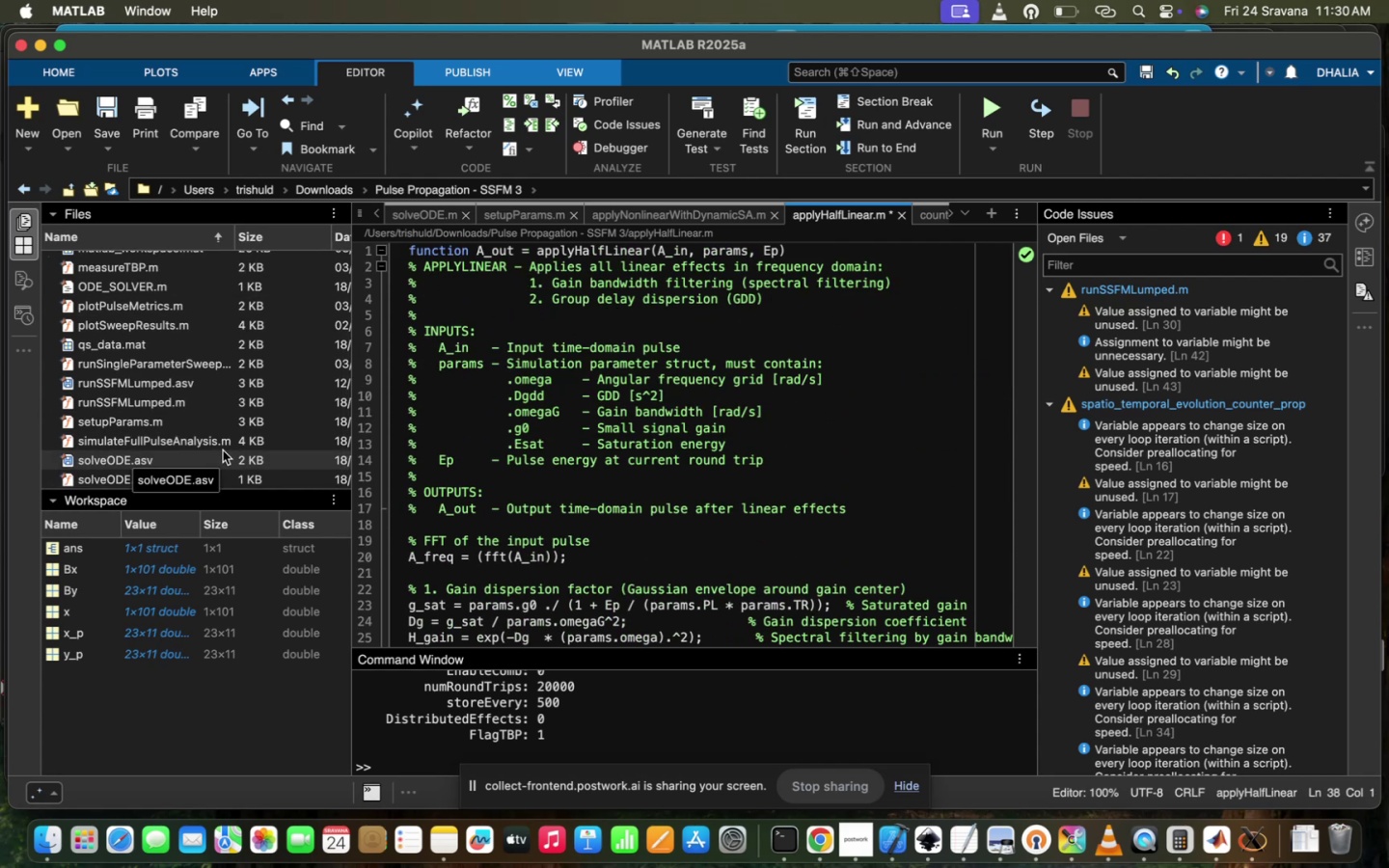 
double_click([237, 442])
 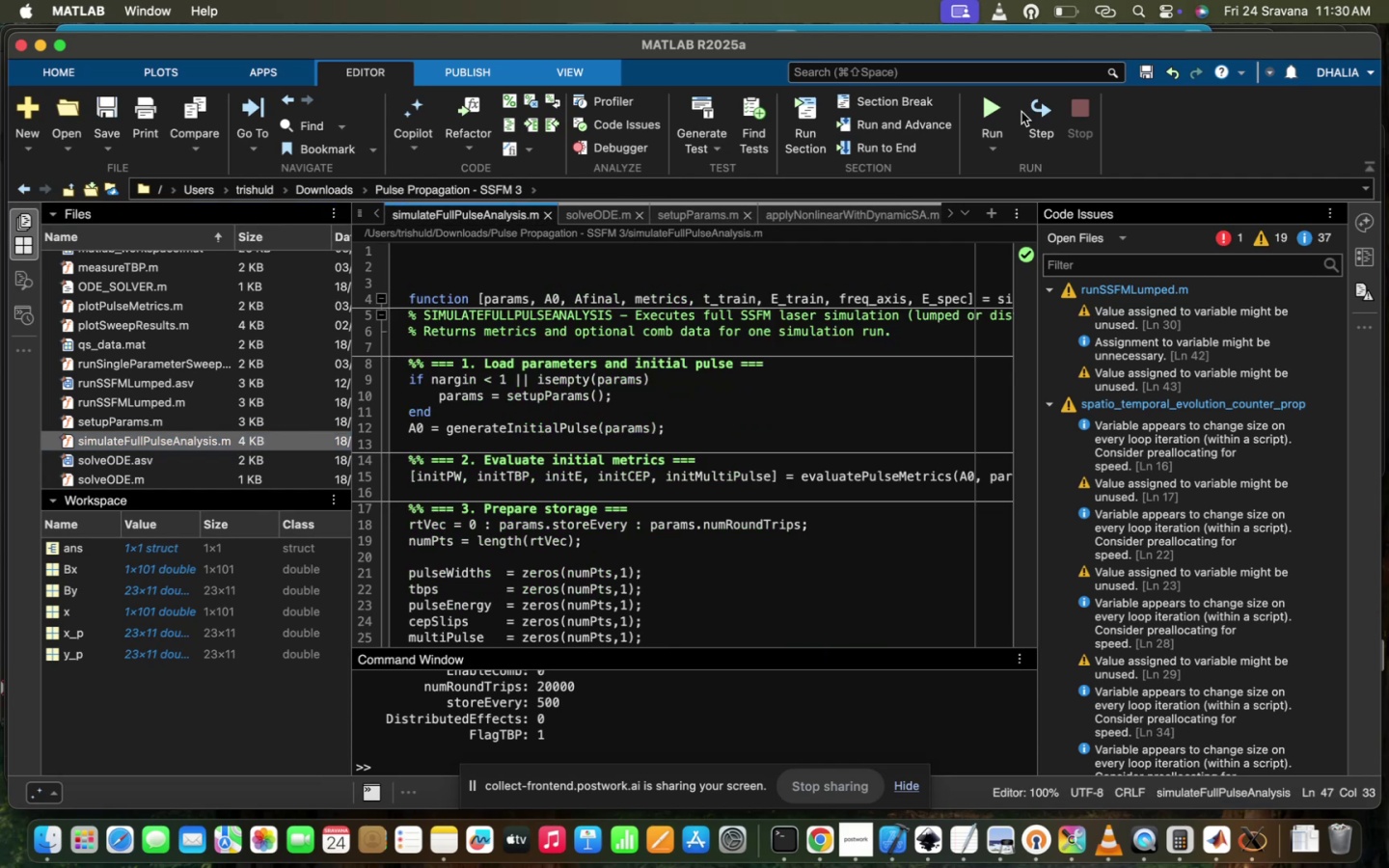 
left_click([1007, 117])
 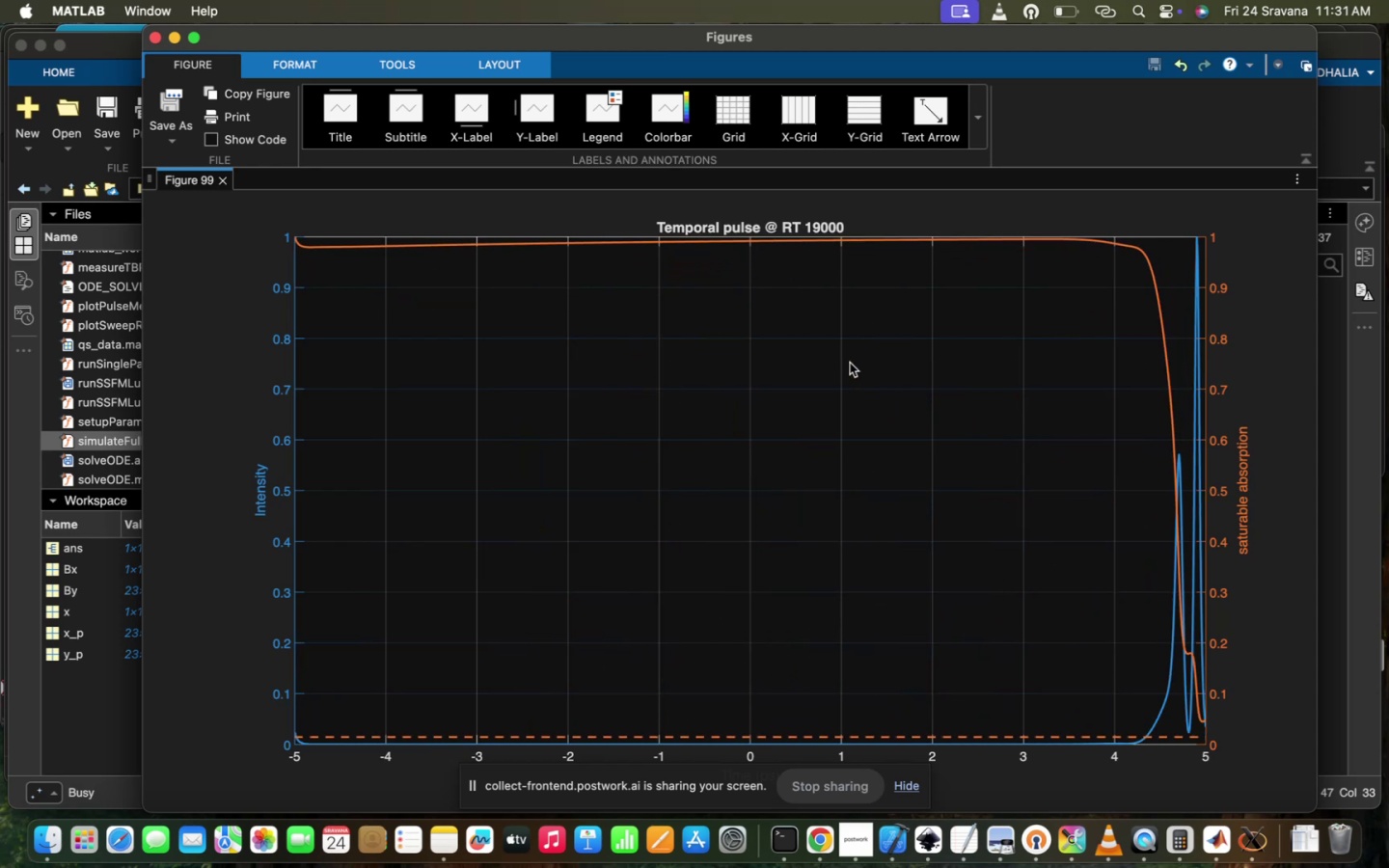 
wait(22.95)
 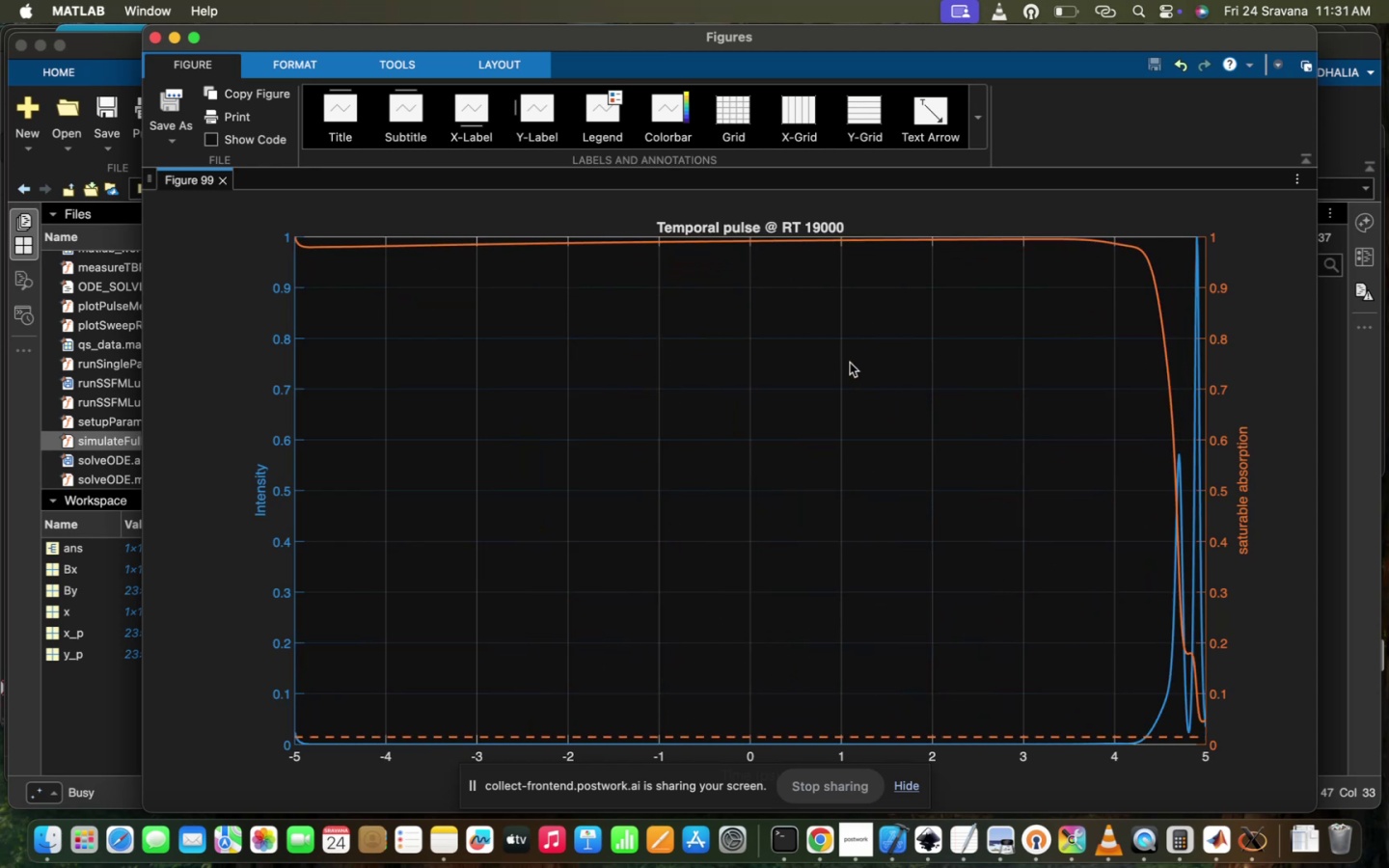 
left_click([395, 103])
 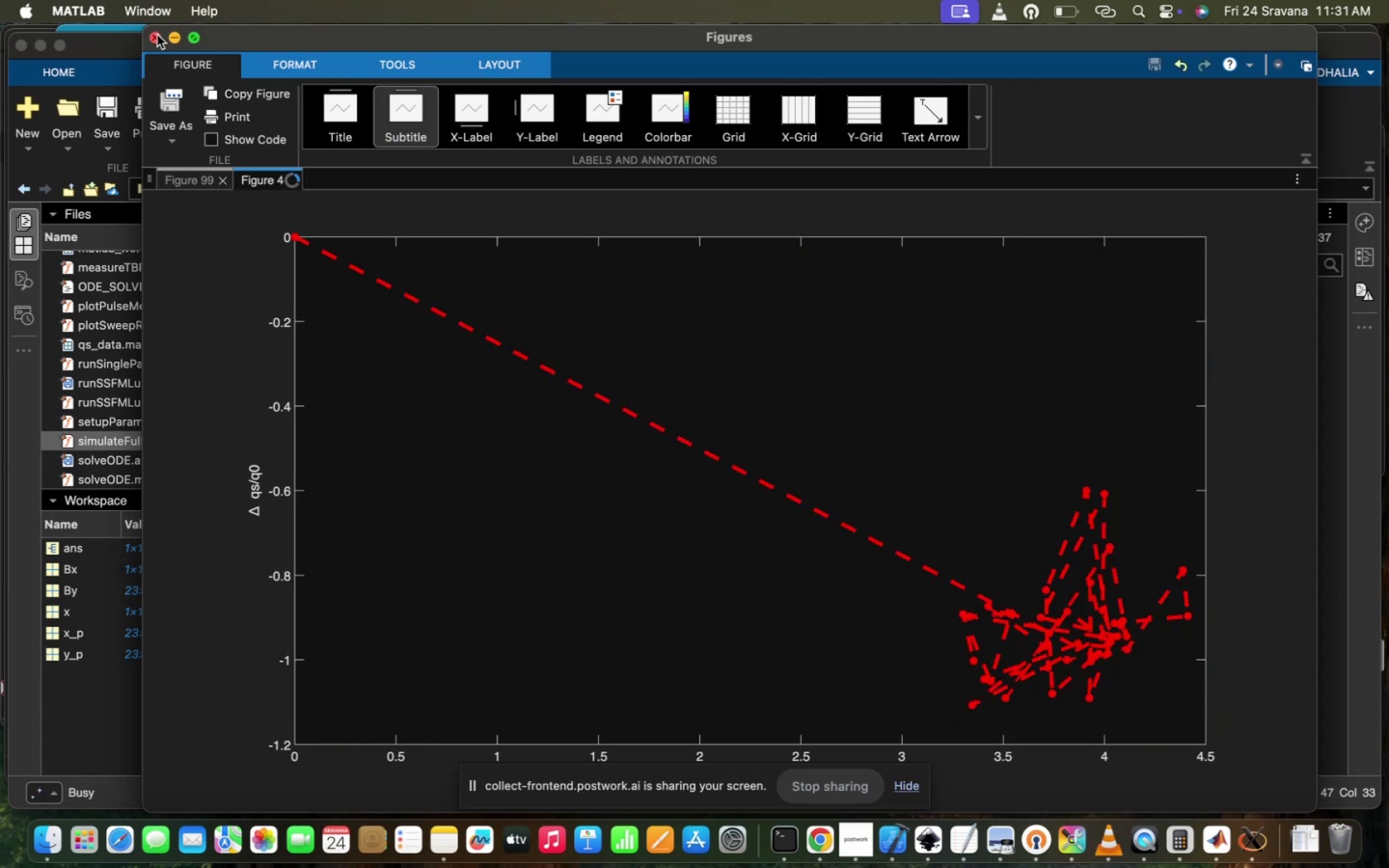 
left_click([155, 45])
 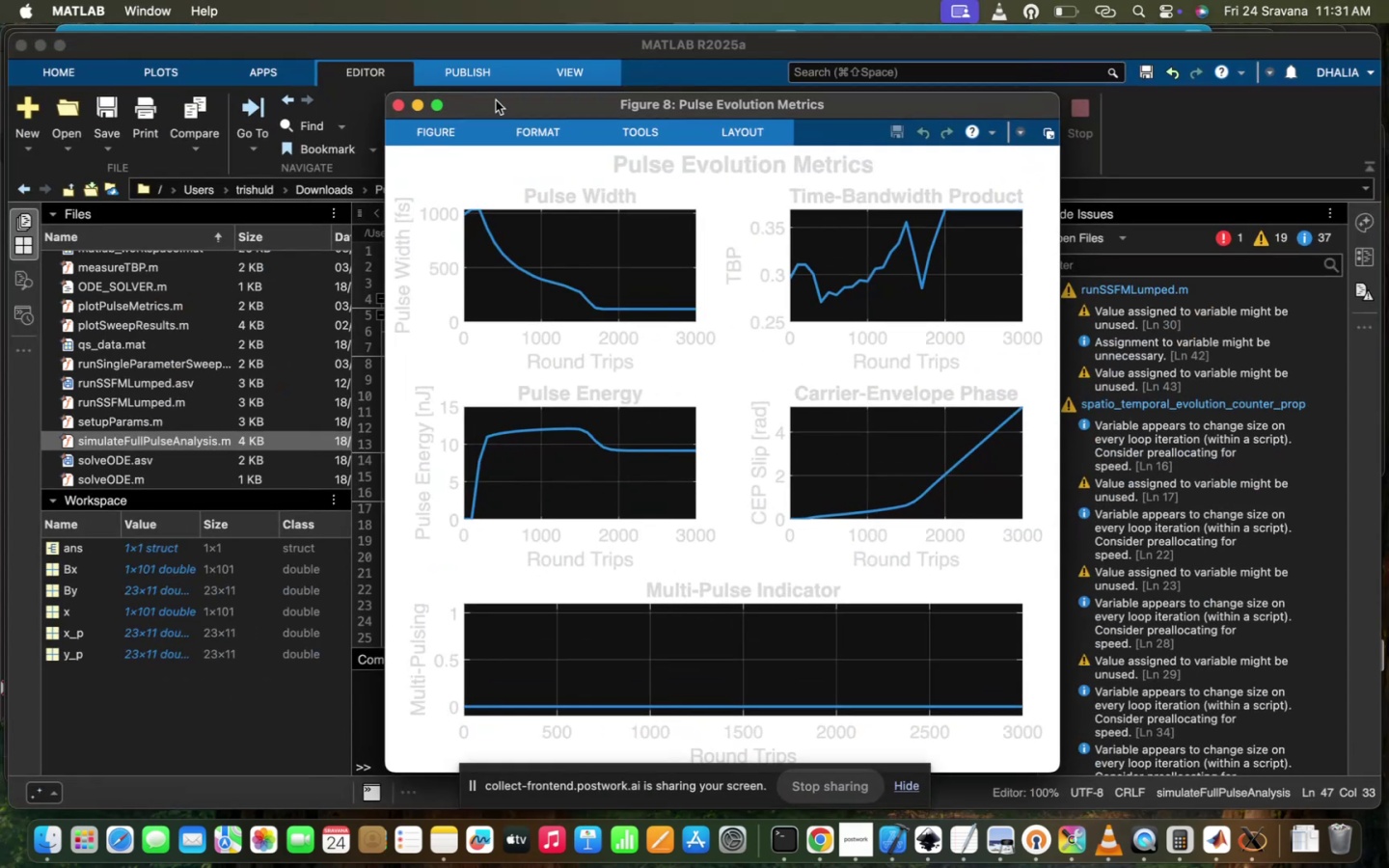 
wait(5.2)
 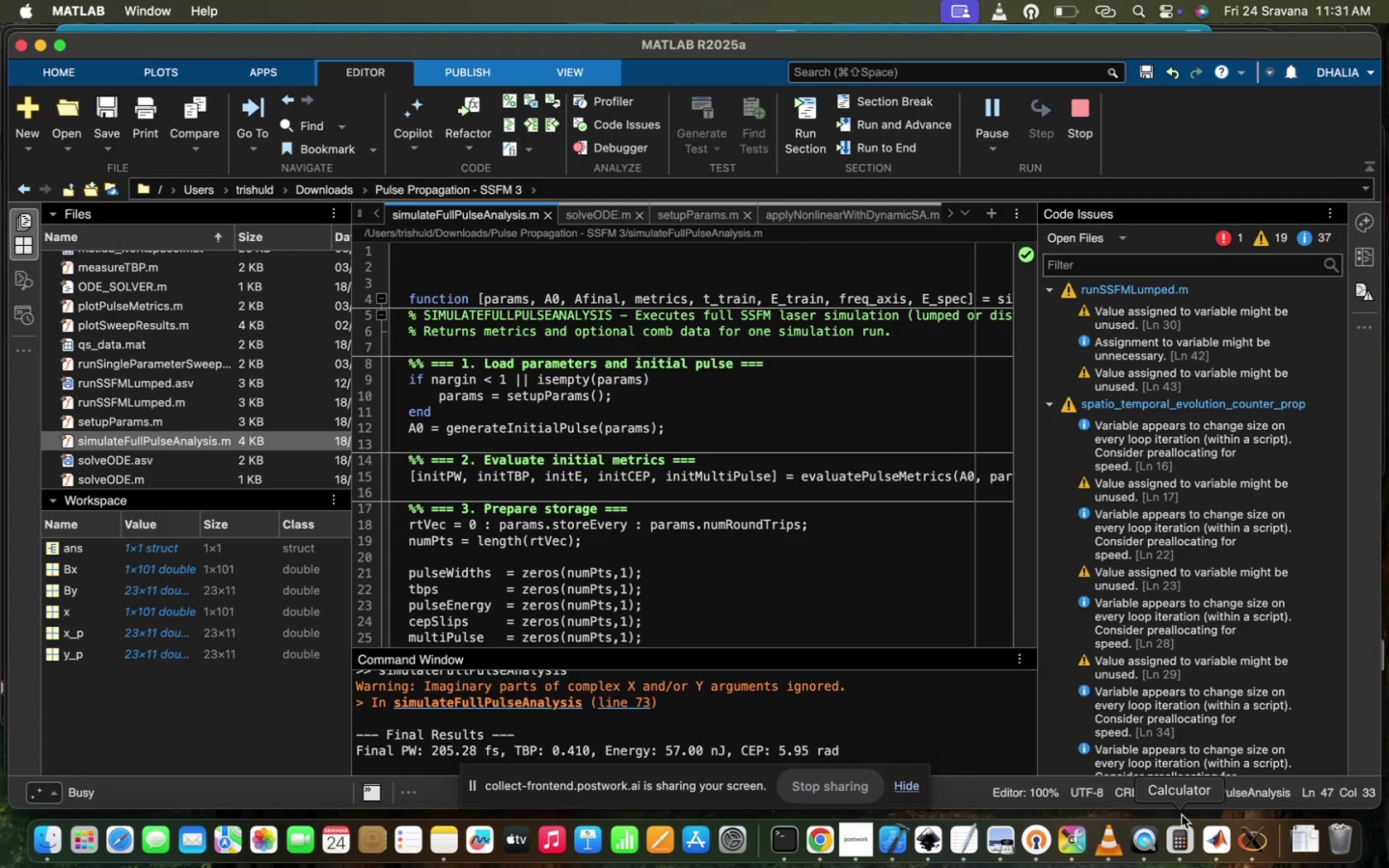 
left_click([397, 105])
 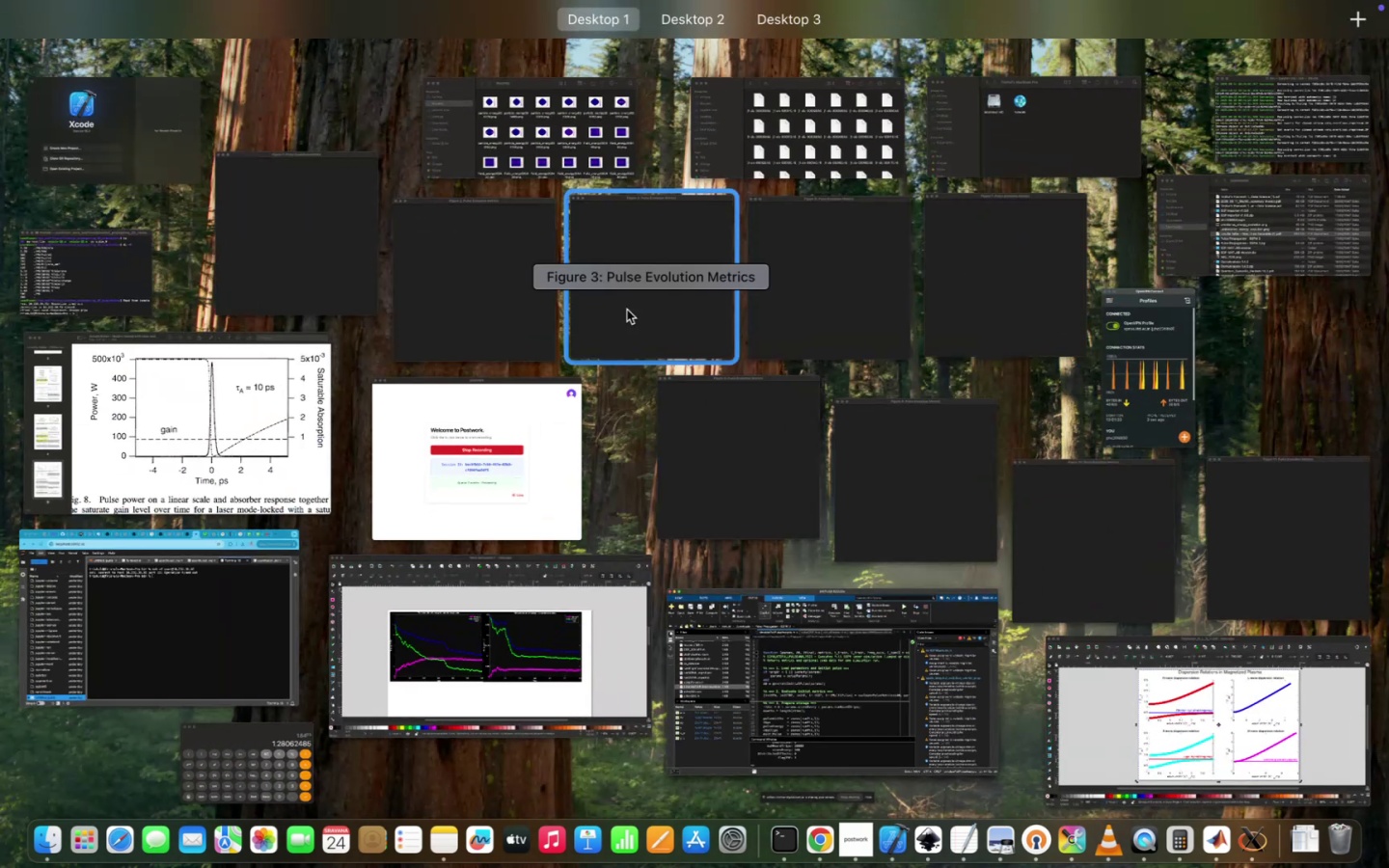 
left_click([658, 311])
 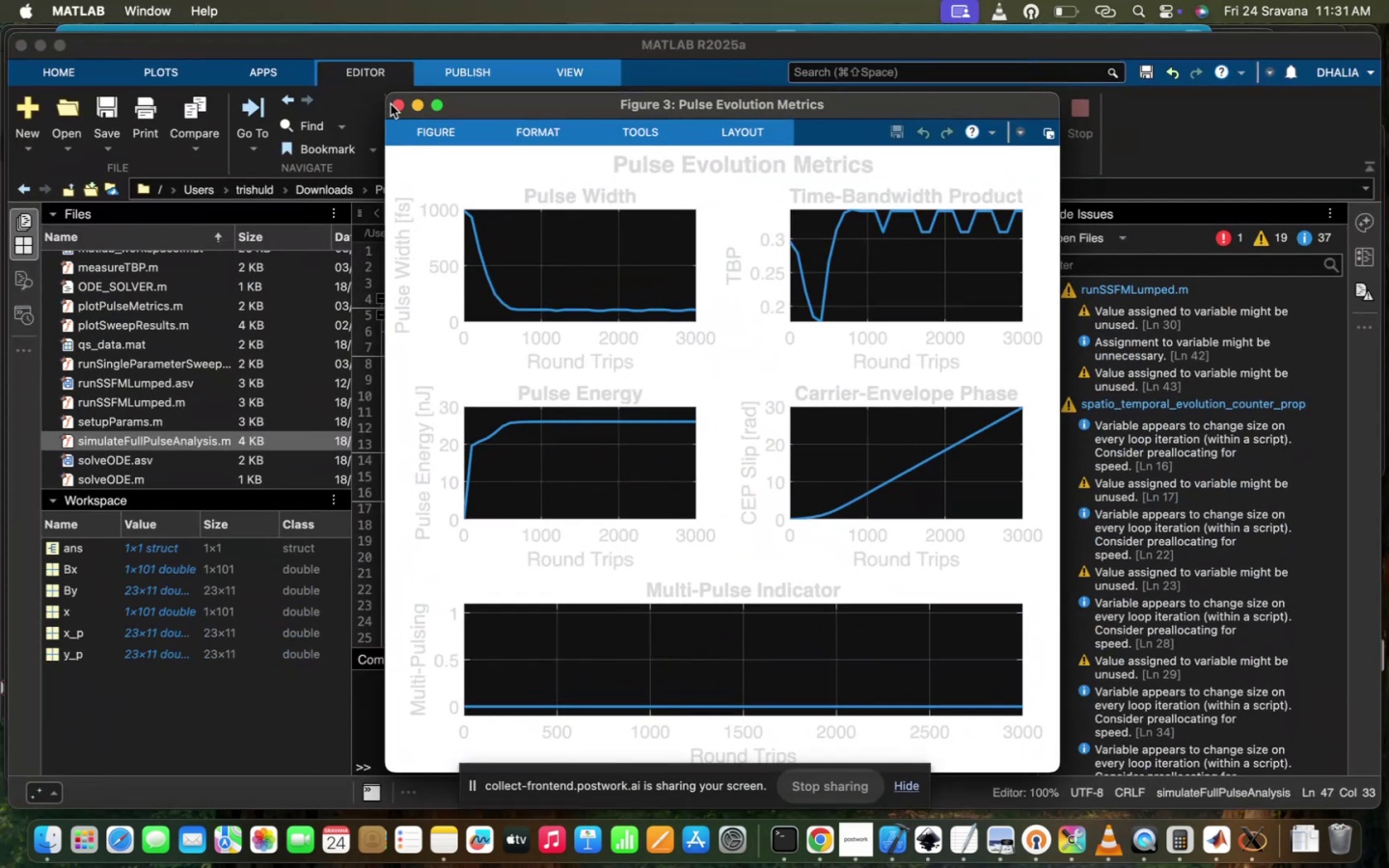 
left_click([395, 108])
 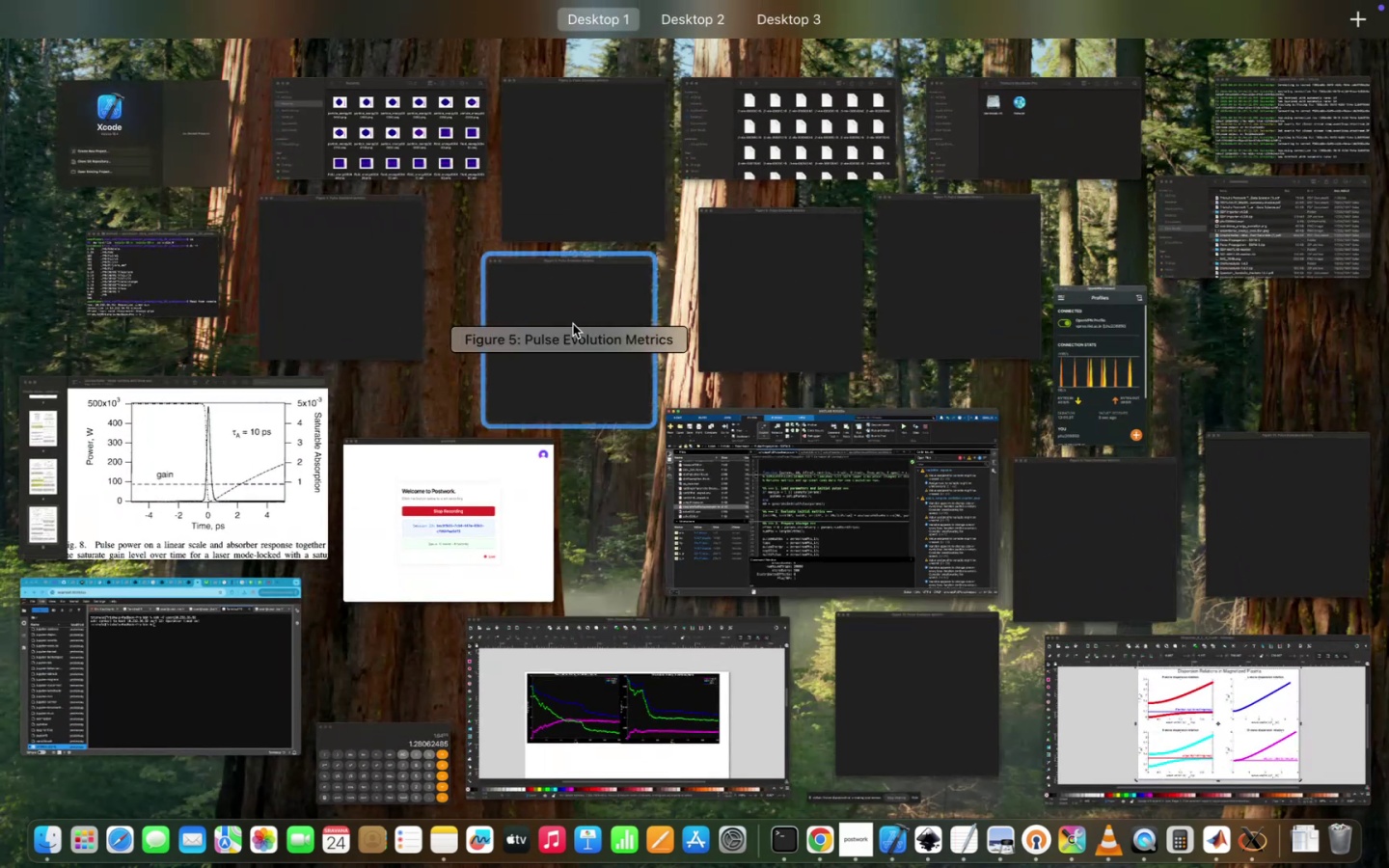 
left_click([520, 303])
 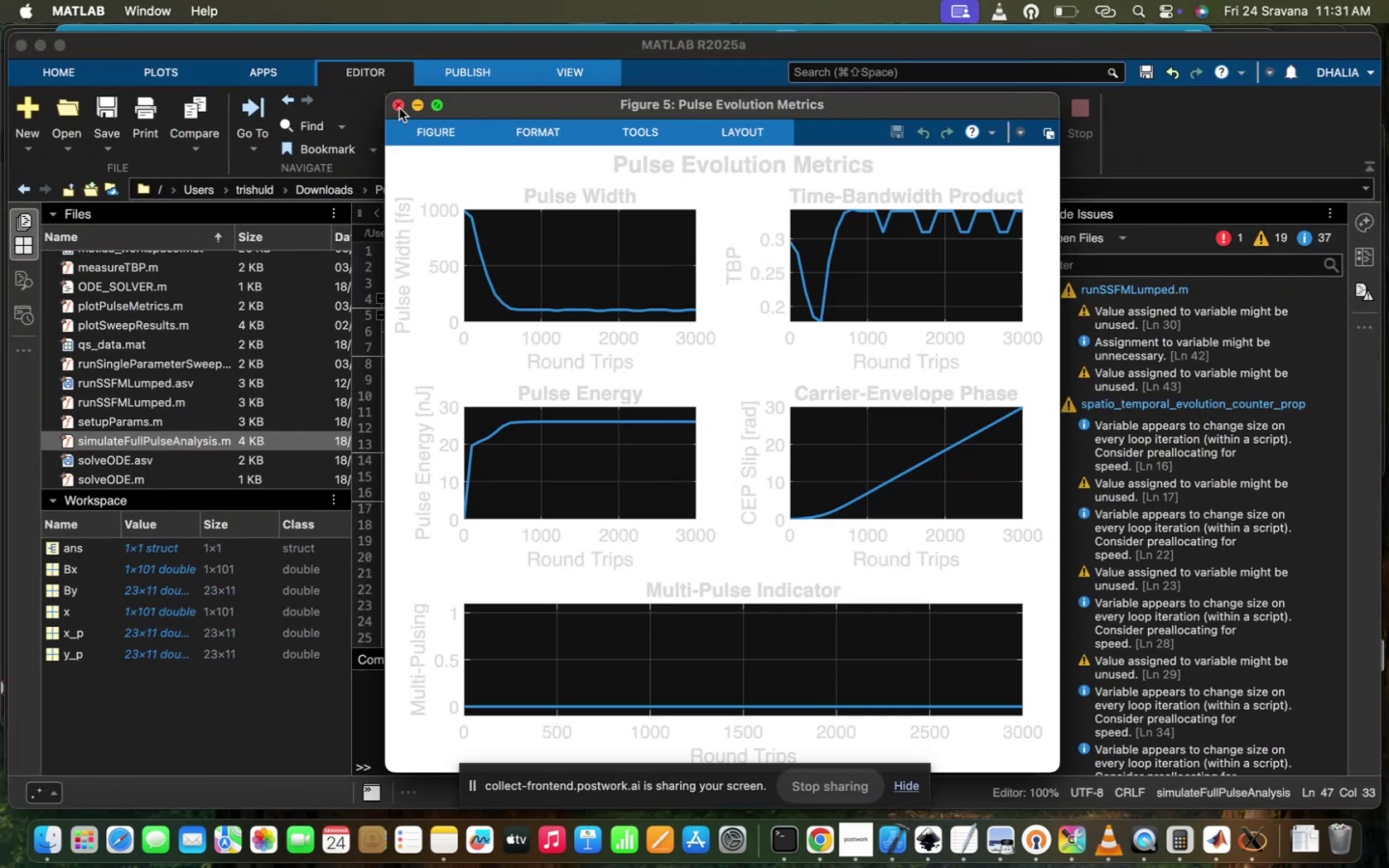 
left_click([398, 105])
 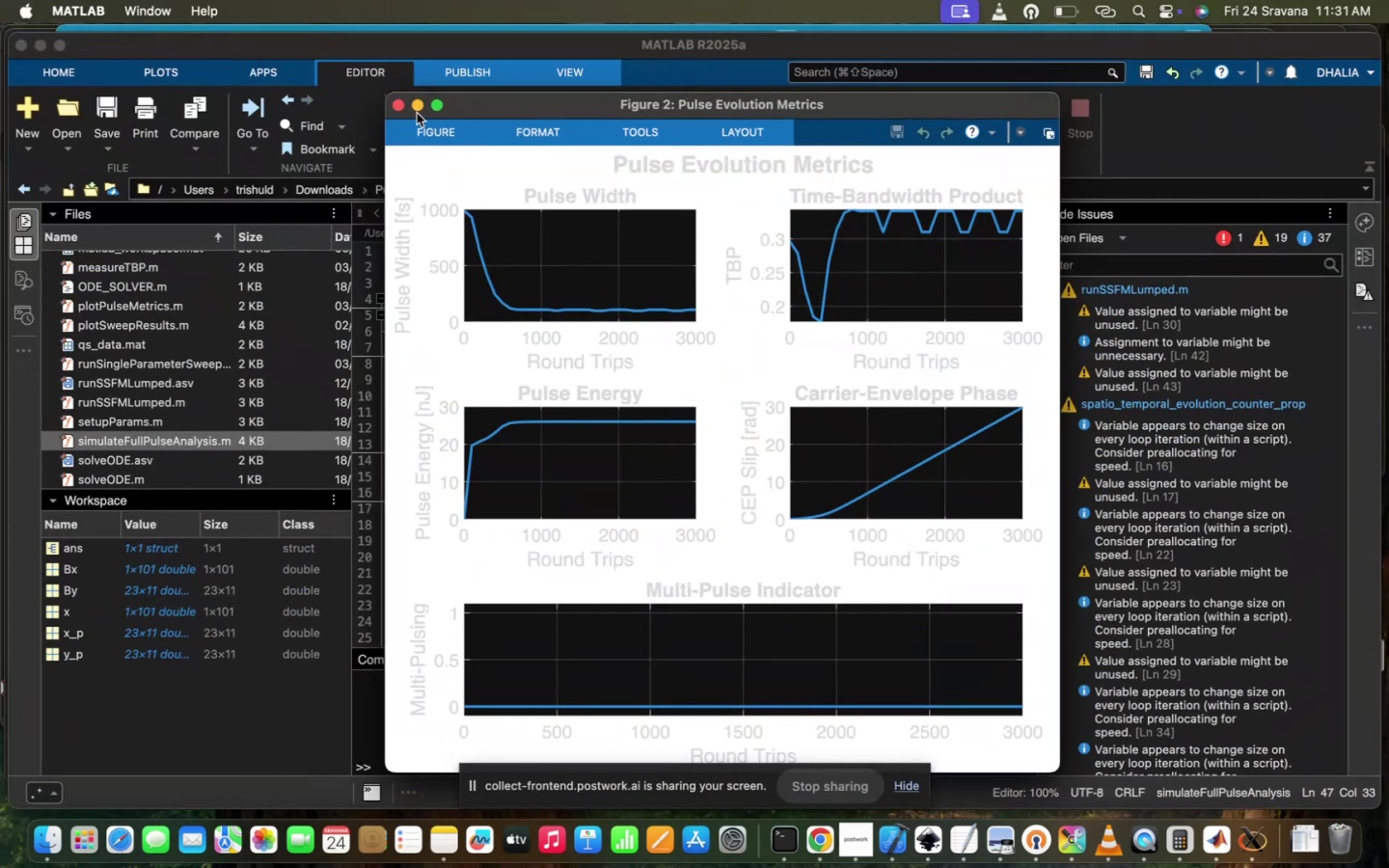 
left_click([406, 113])
 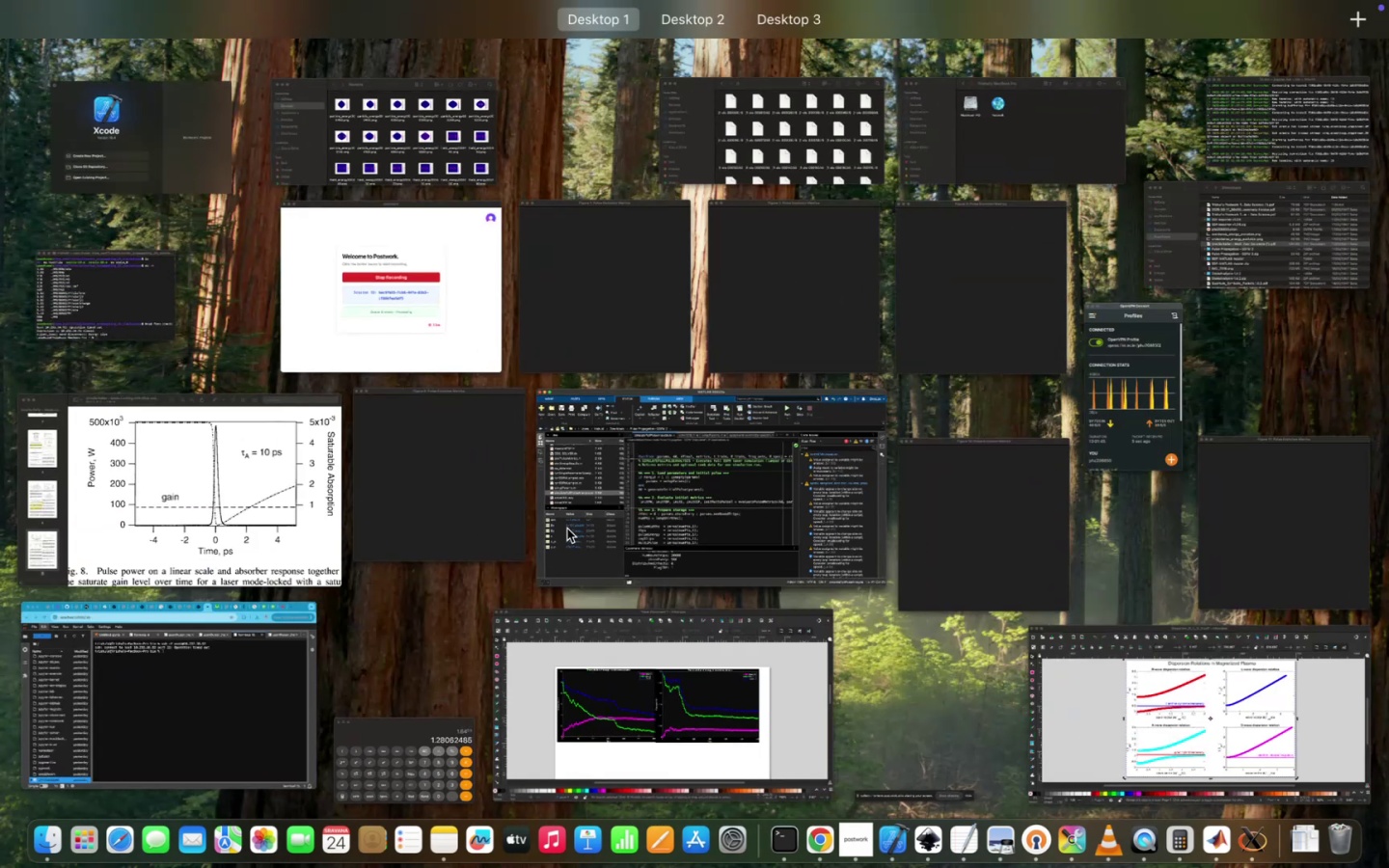 
left_click([678, 315])
 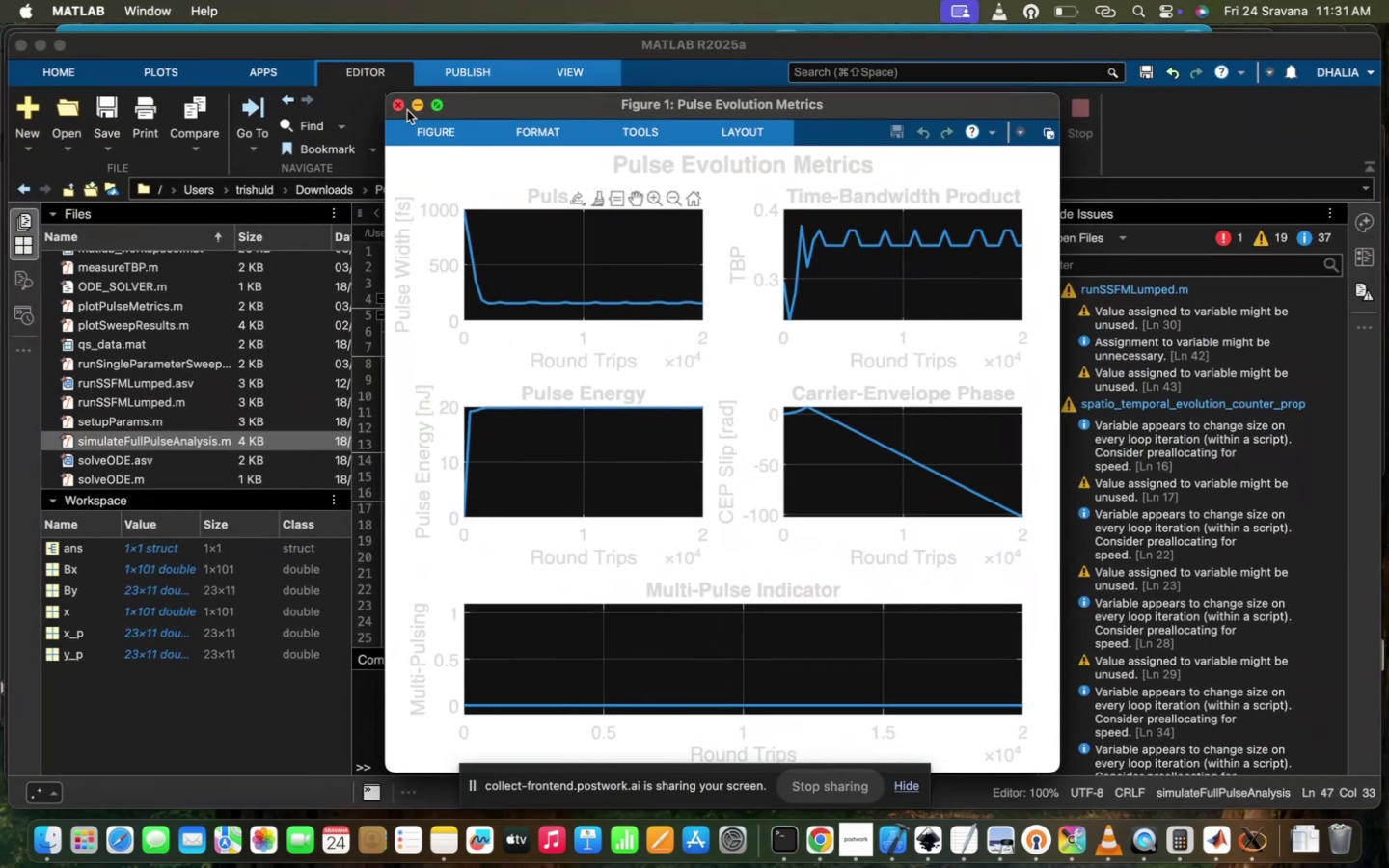 
left_click([405, 109])
 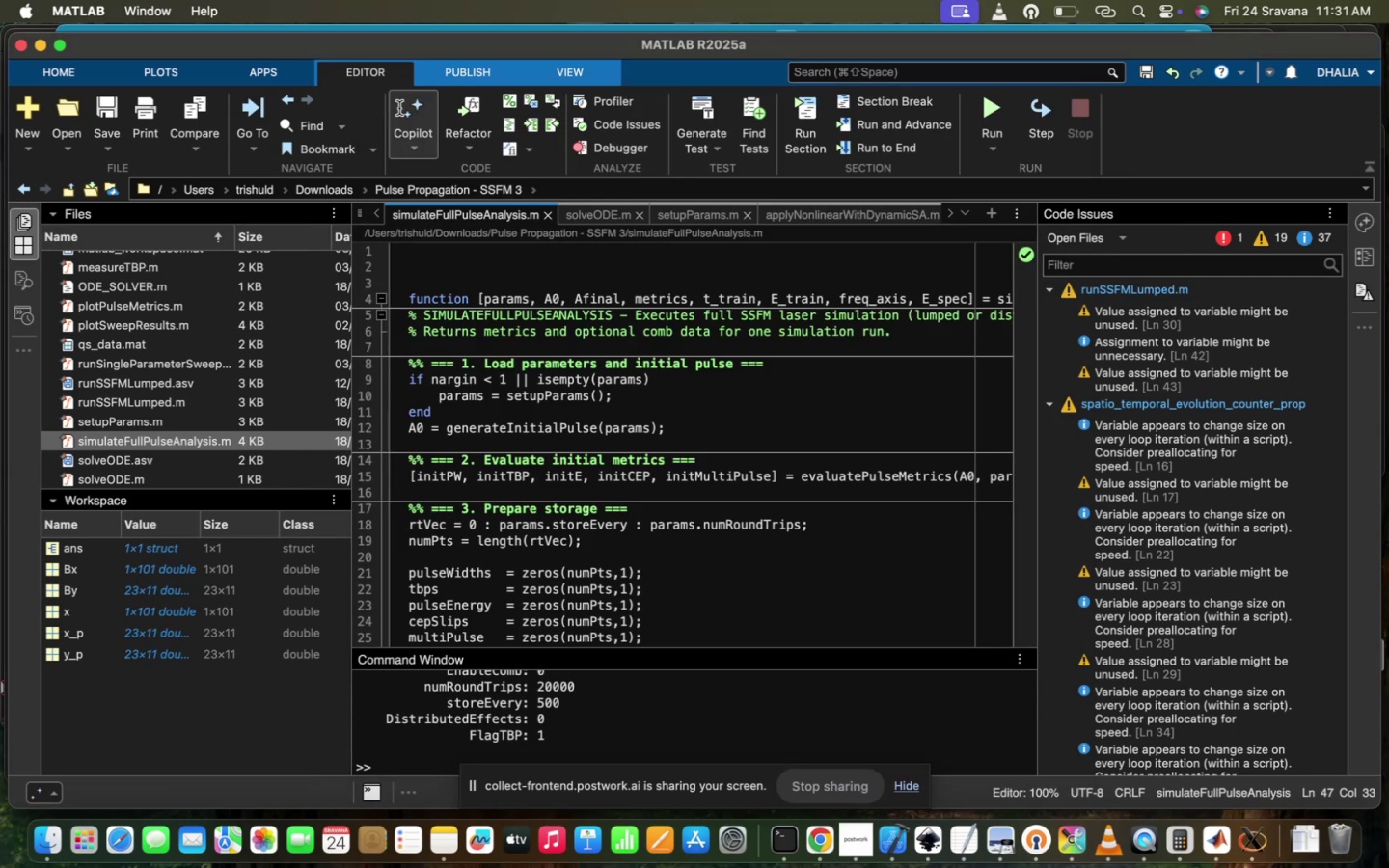 
left_click([728, 300])
 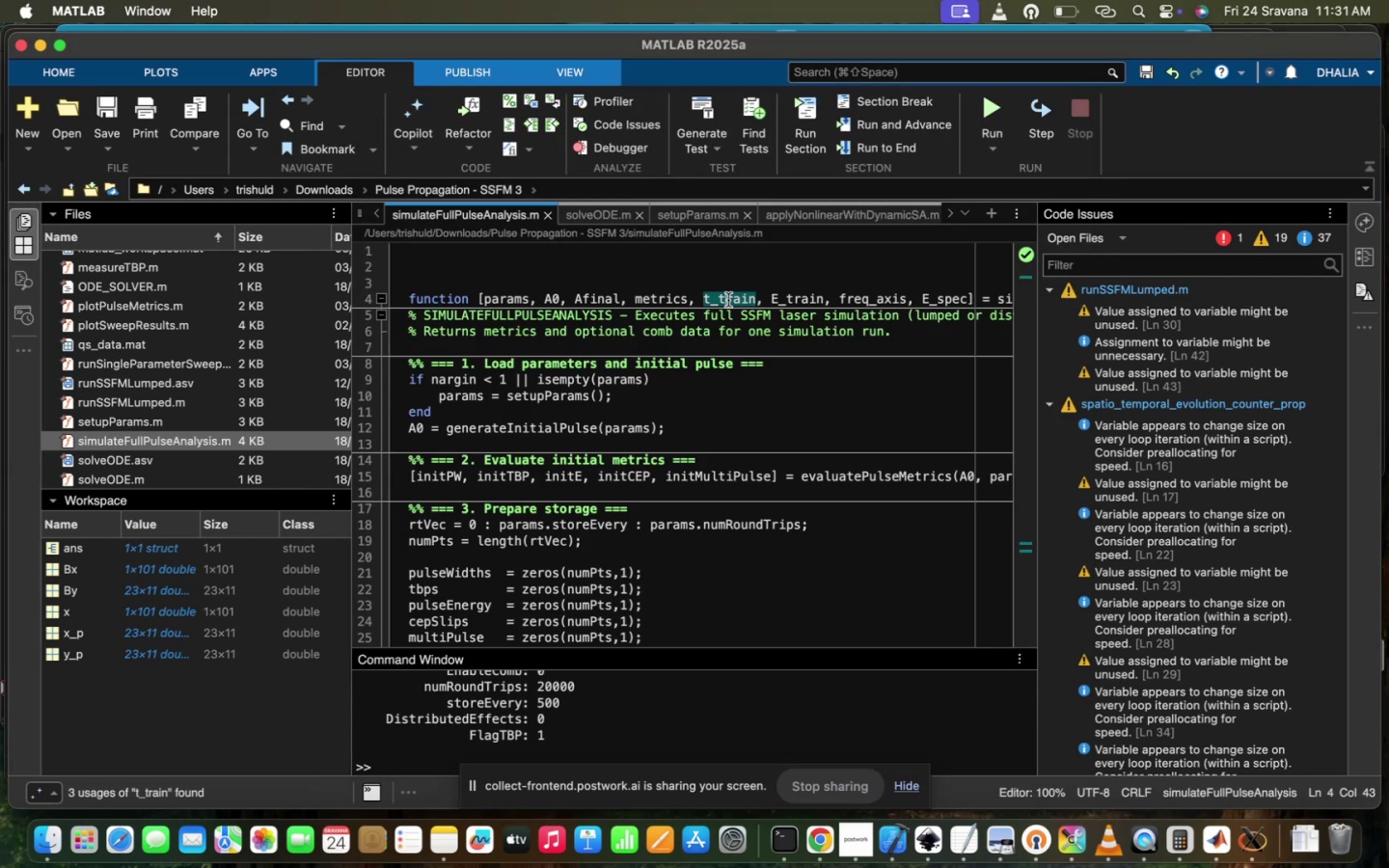 
scroll: coordinate [728, 299], scroll_direction: down, amount: 60.0
 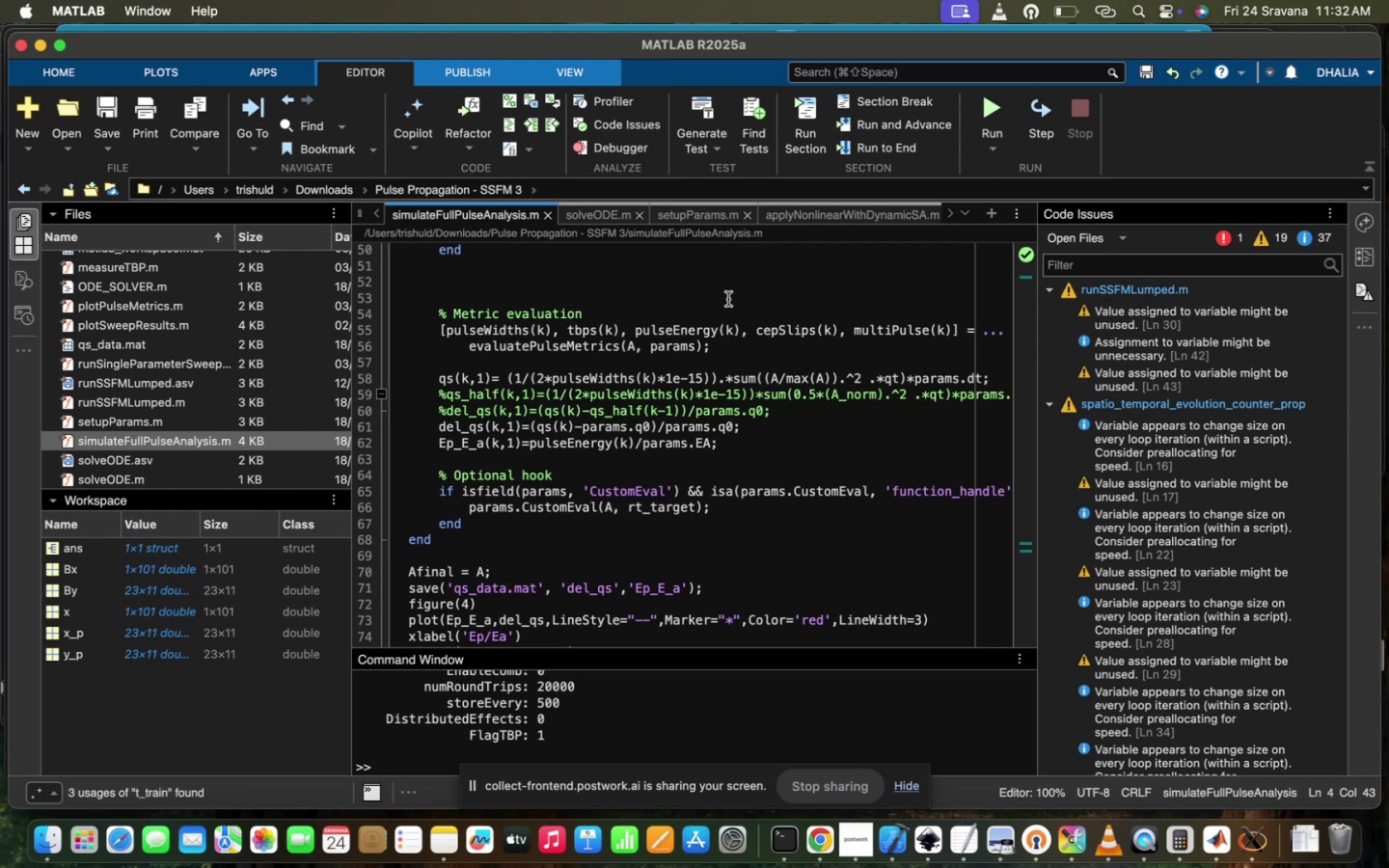 
wait(22.13)
 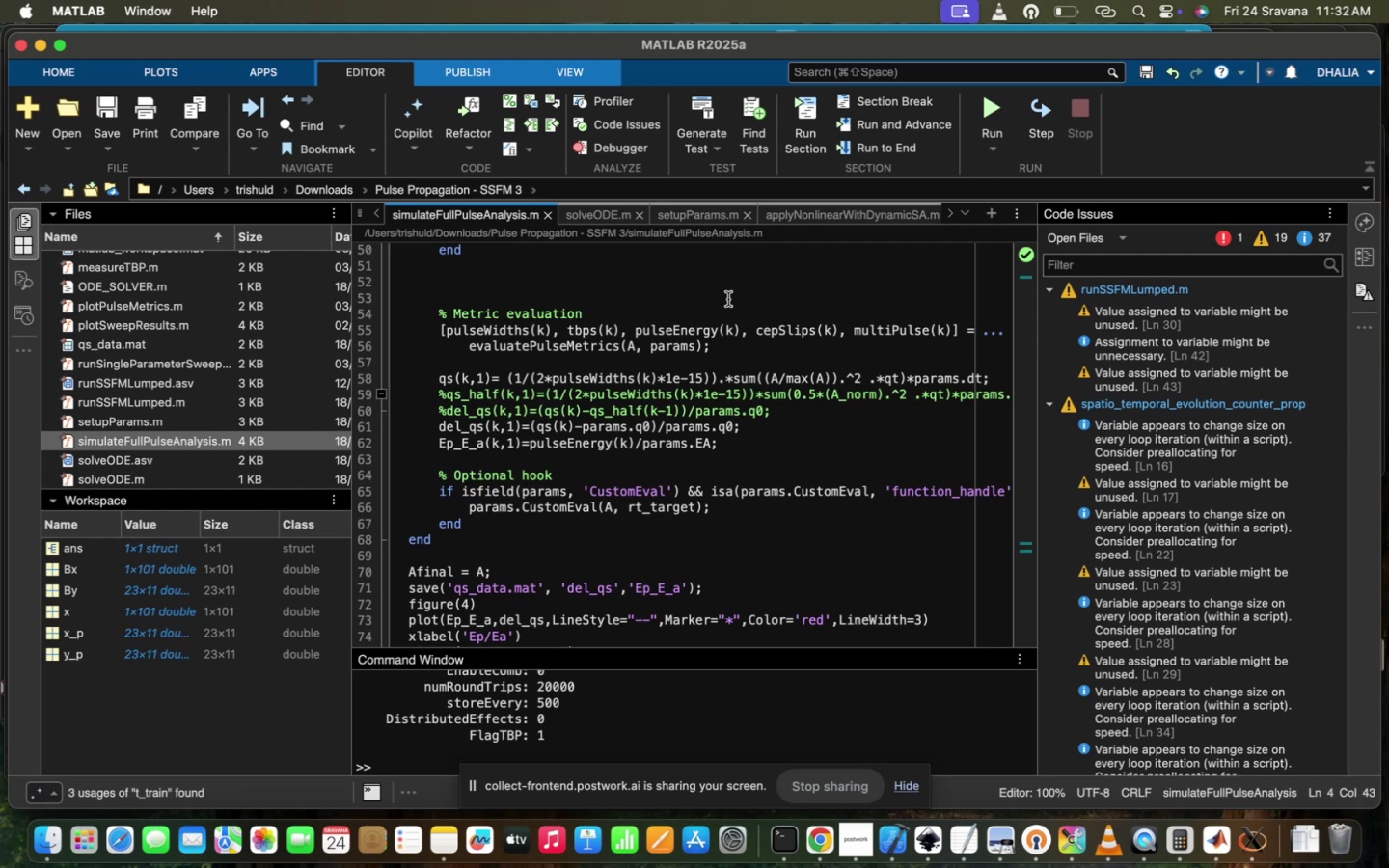 
left_click([712, 597])
 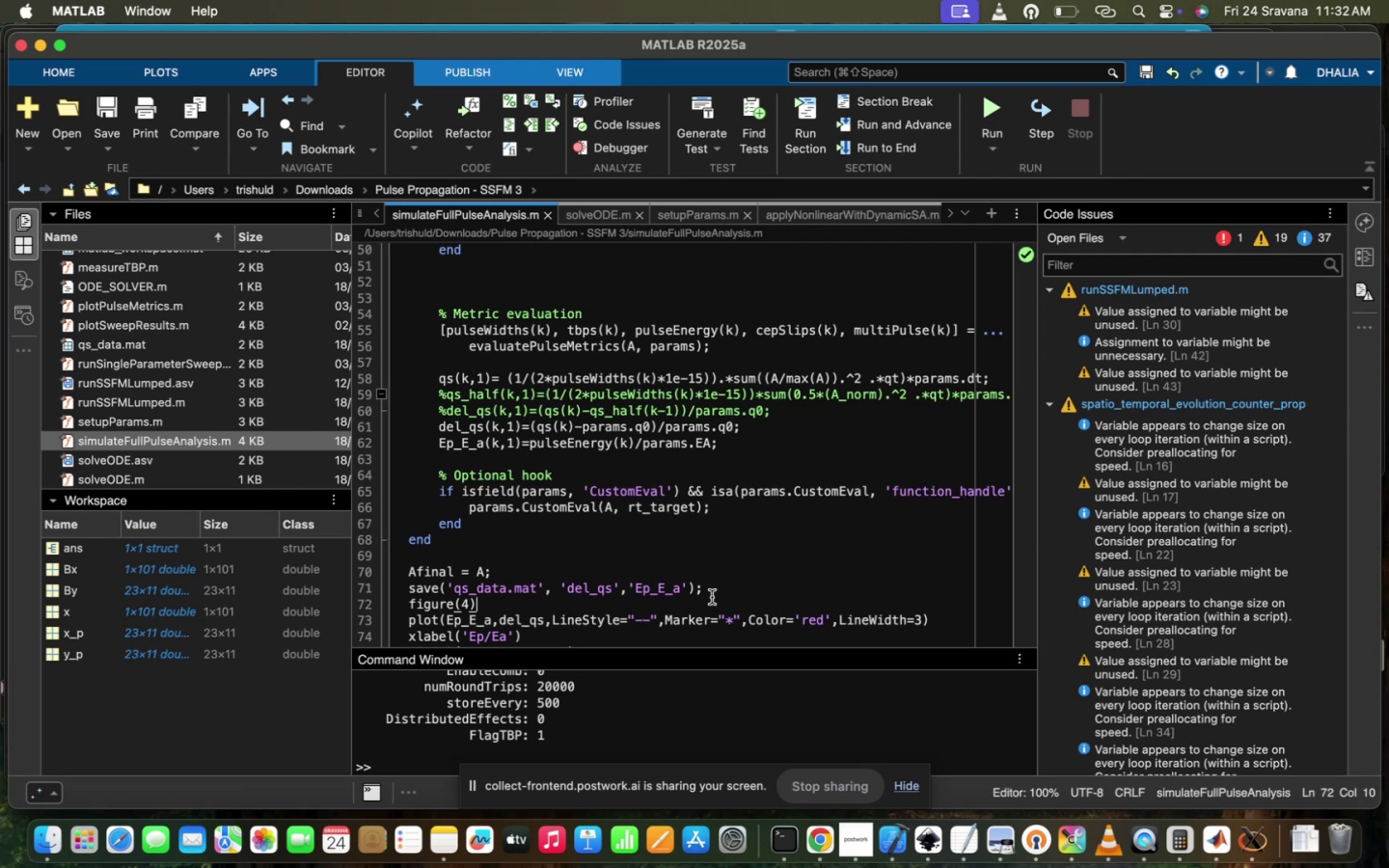 
scroll: coordinate [712, 597], scroll_direction: down, amount: 18.0
 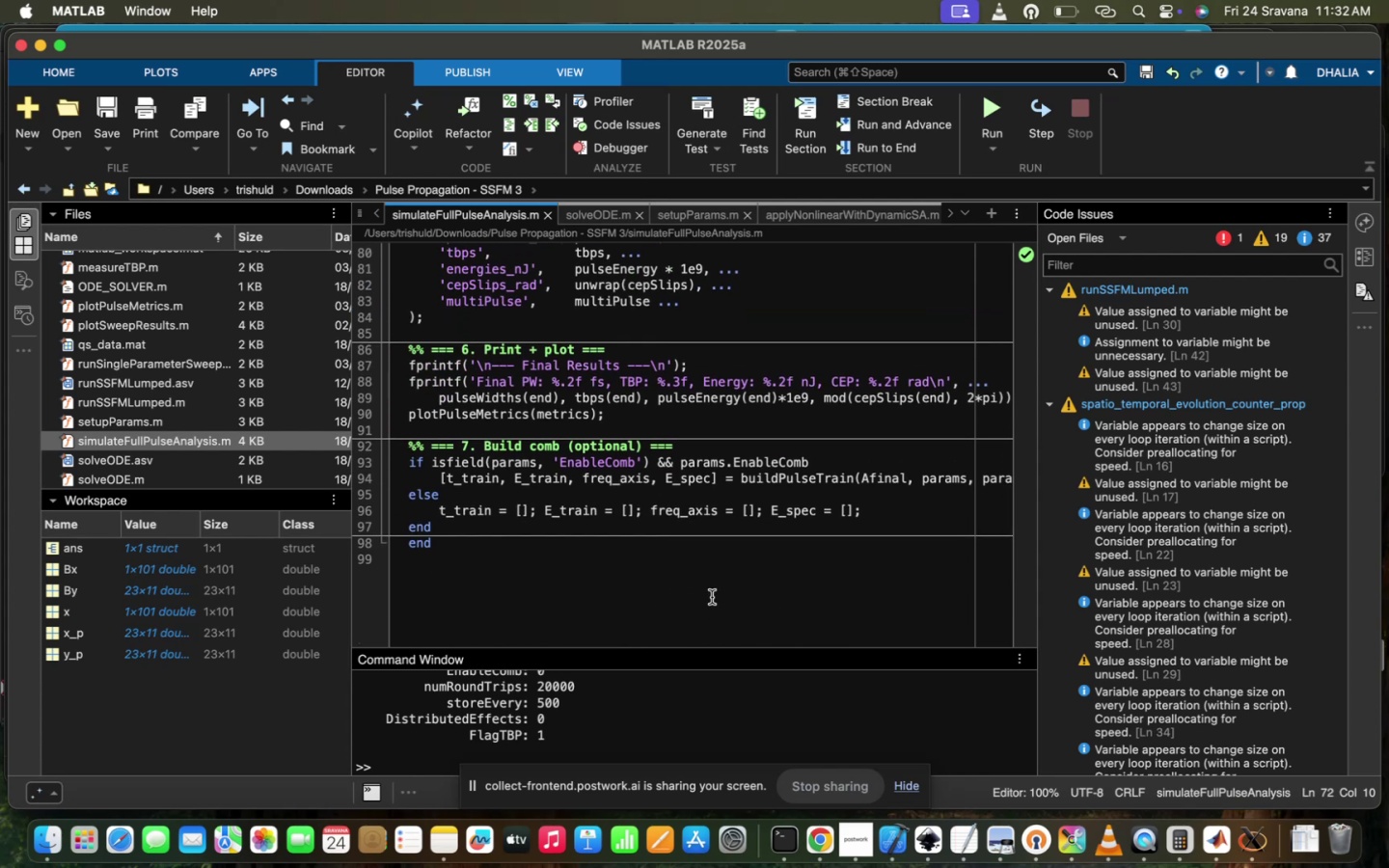 
scroll: coordinate [712, 597], scroll_direction: up, amount: 59.0
 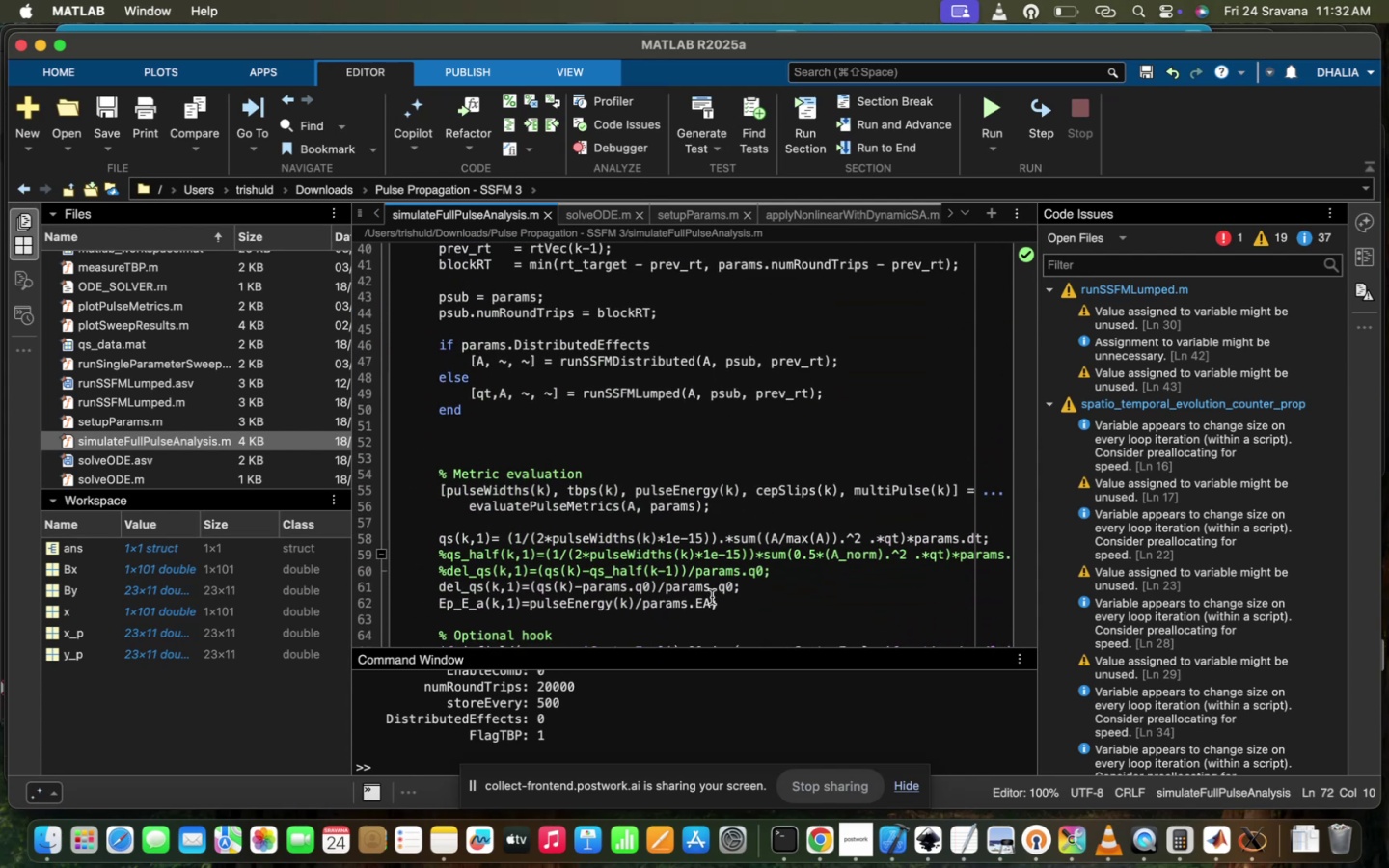 
wait(6.46)
 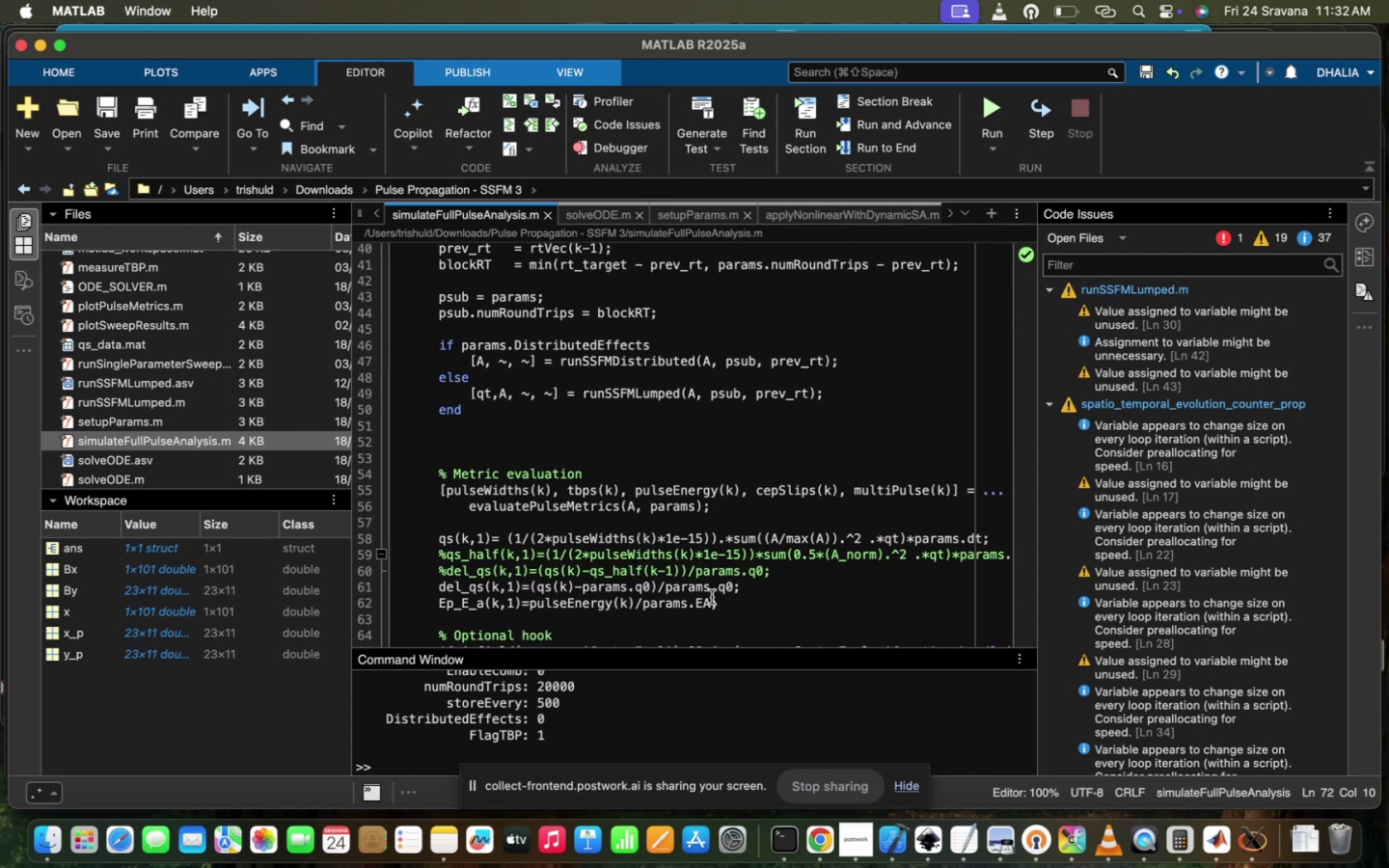 
scroll: coordinate [712, 596], scroll_direction: up, amount: 44.0
 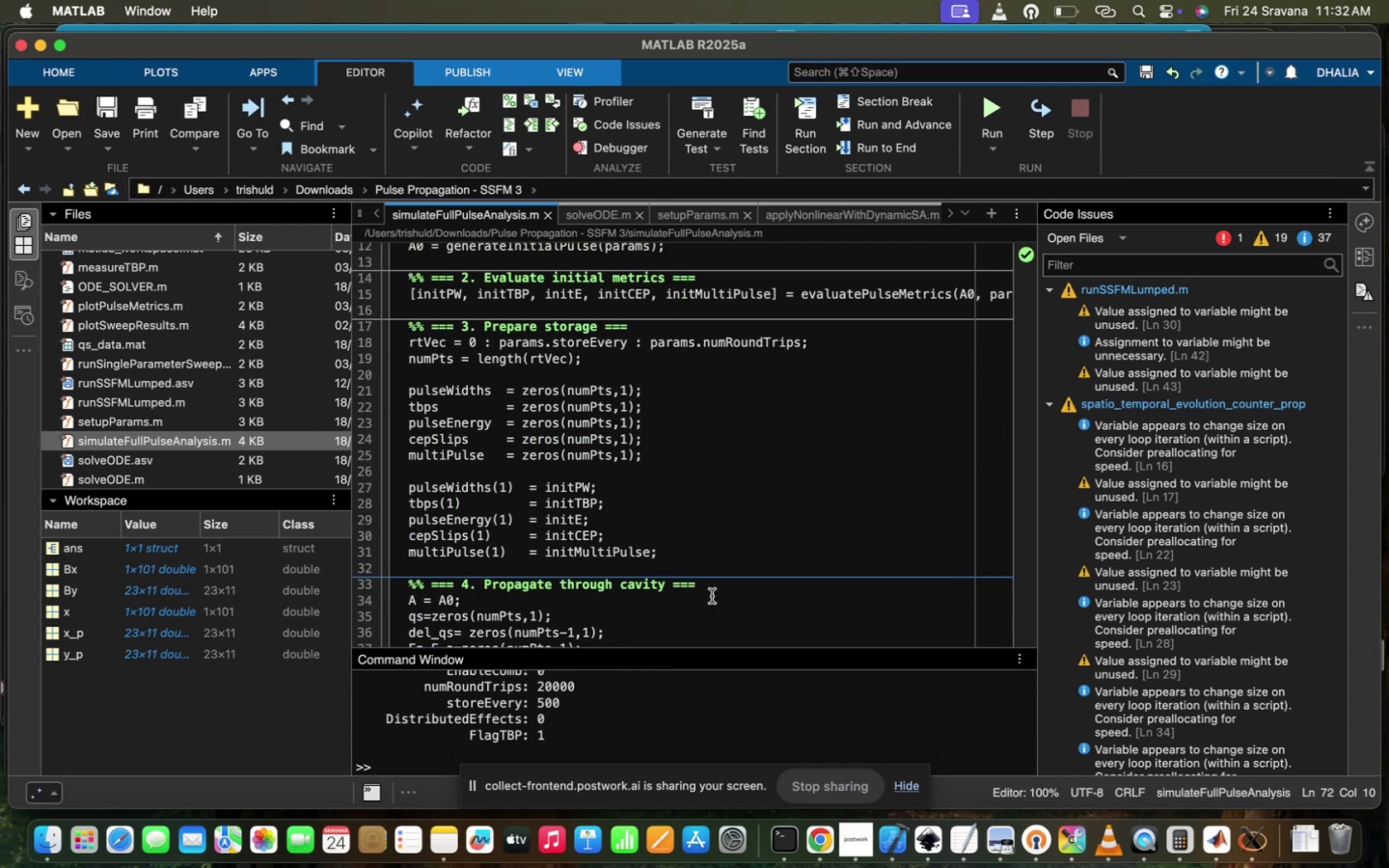 
scroll: coordinate [712, 596], scroll_direction: down, amount: 14.0
 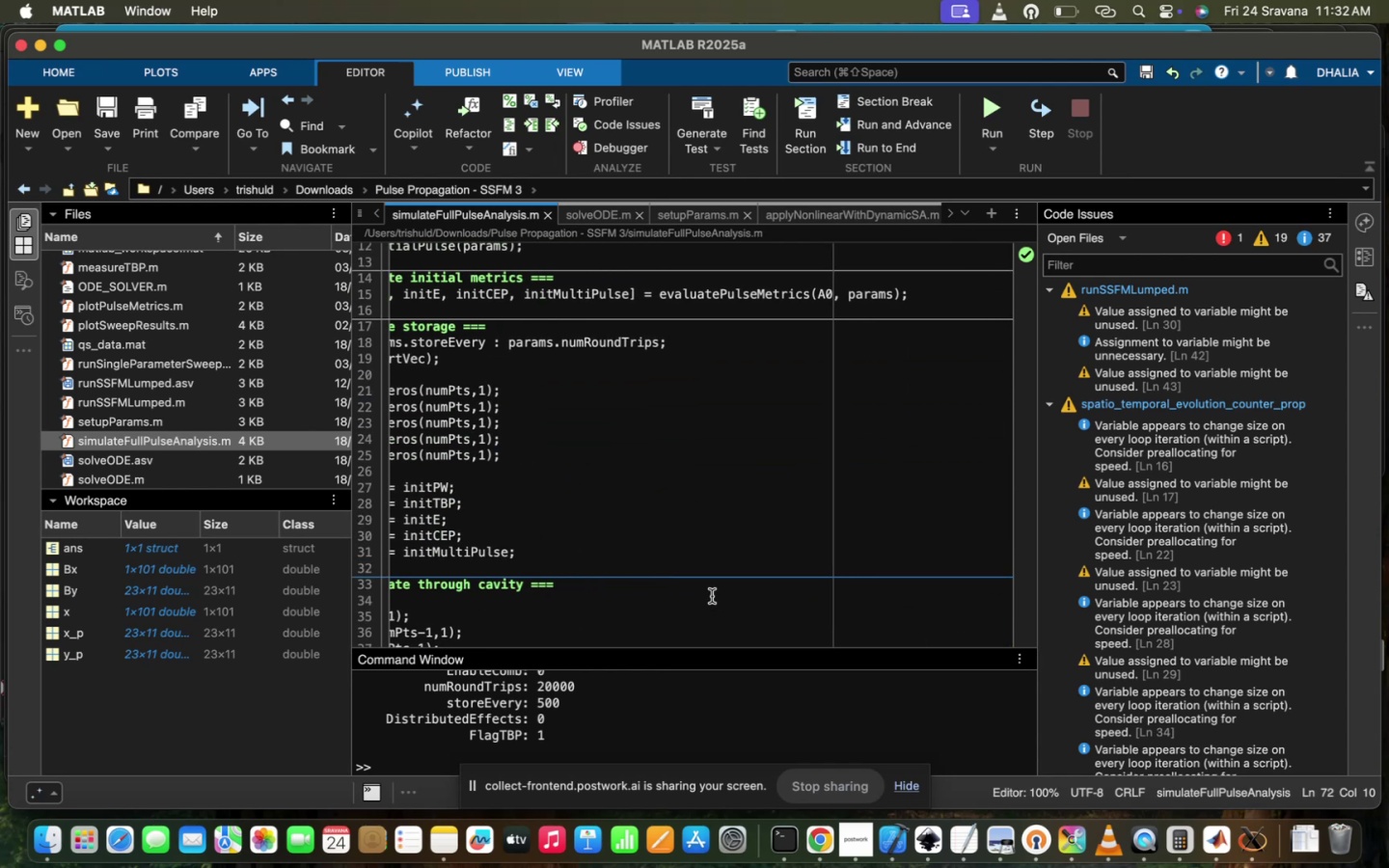 
scroll: coordinate [712, 596], scroll_direction: up, amount: 50.0
 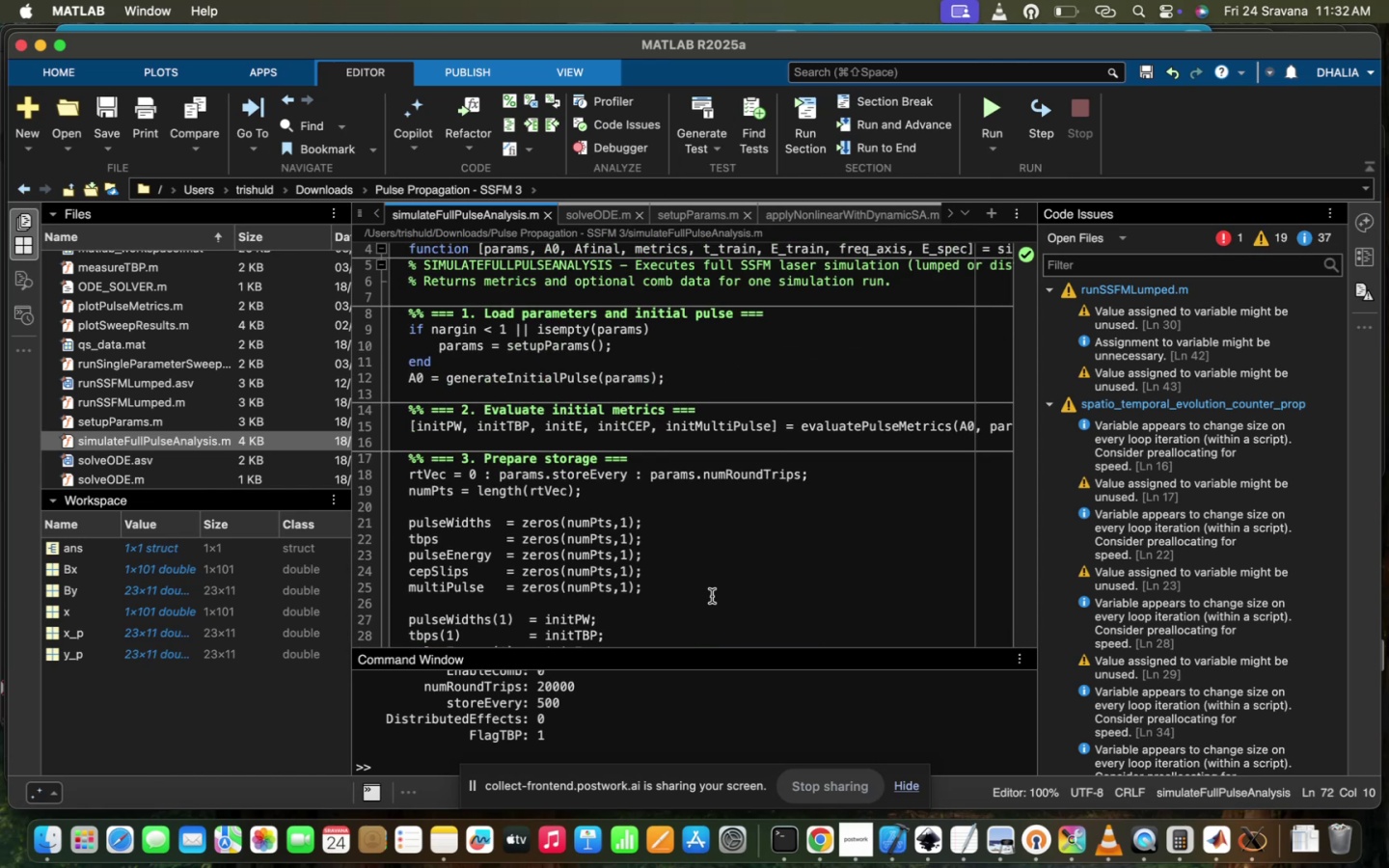 
scroll: coordinate [712, 596], scroll_direction: down, amount: 10.0
 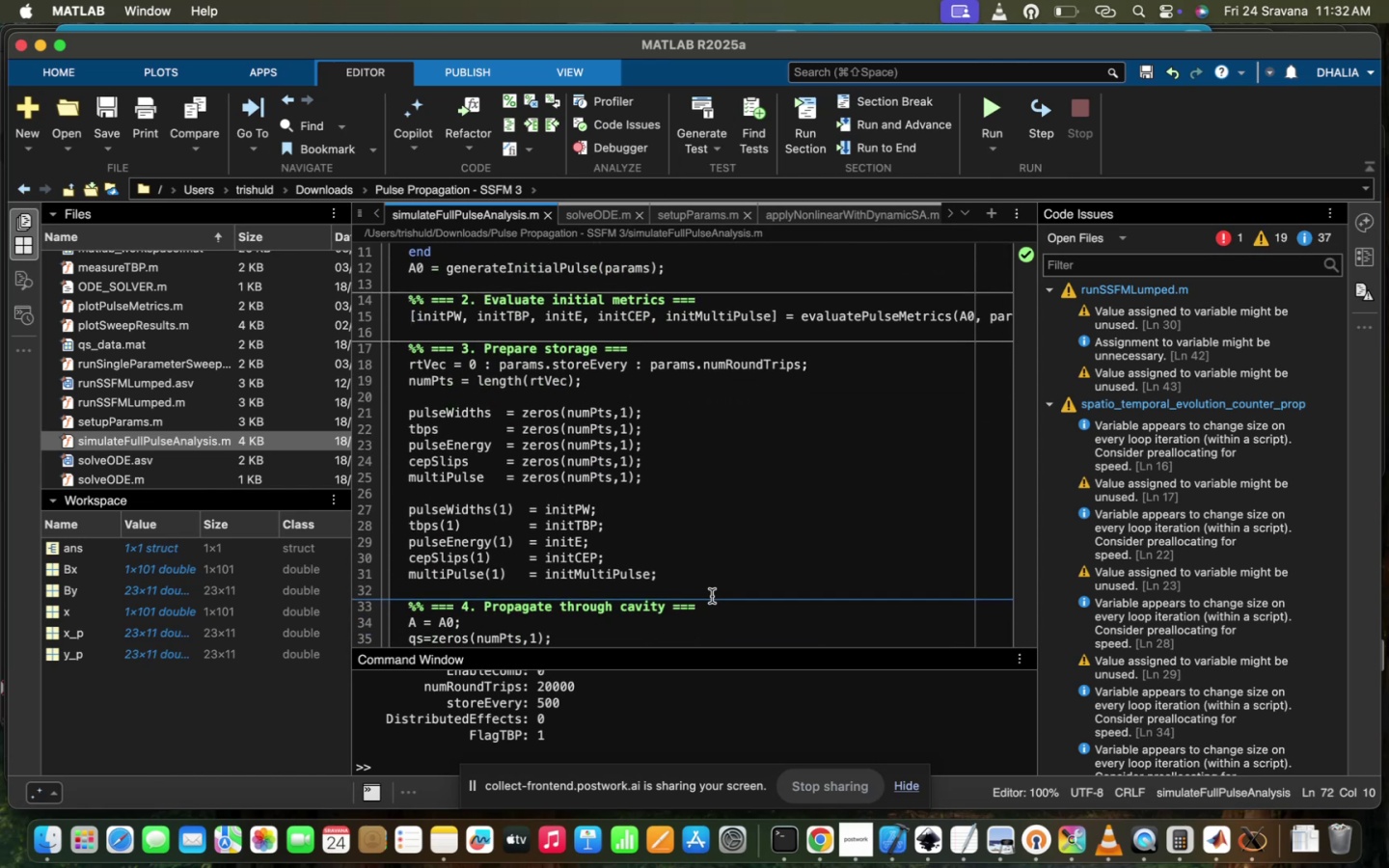 
scroll: coordinate [712, 596], scroll_direction: up, amount: 11.0
 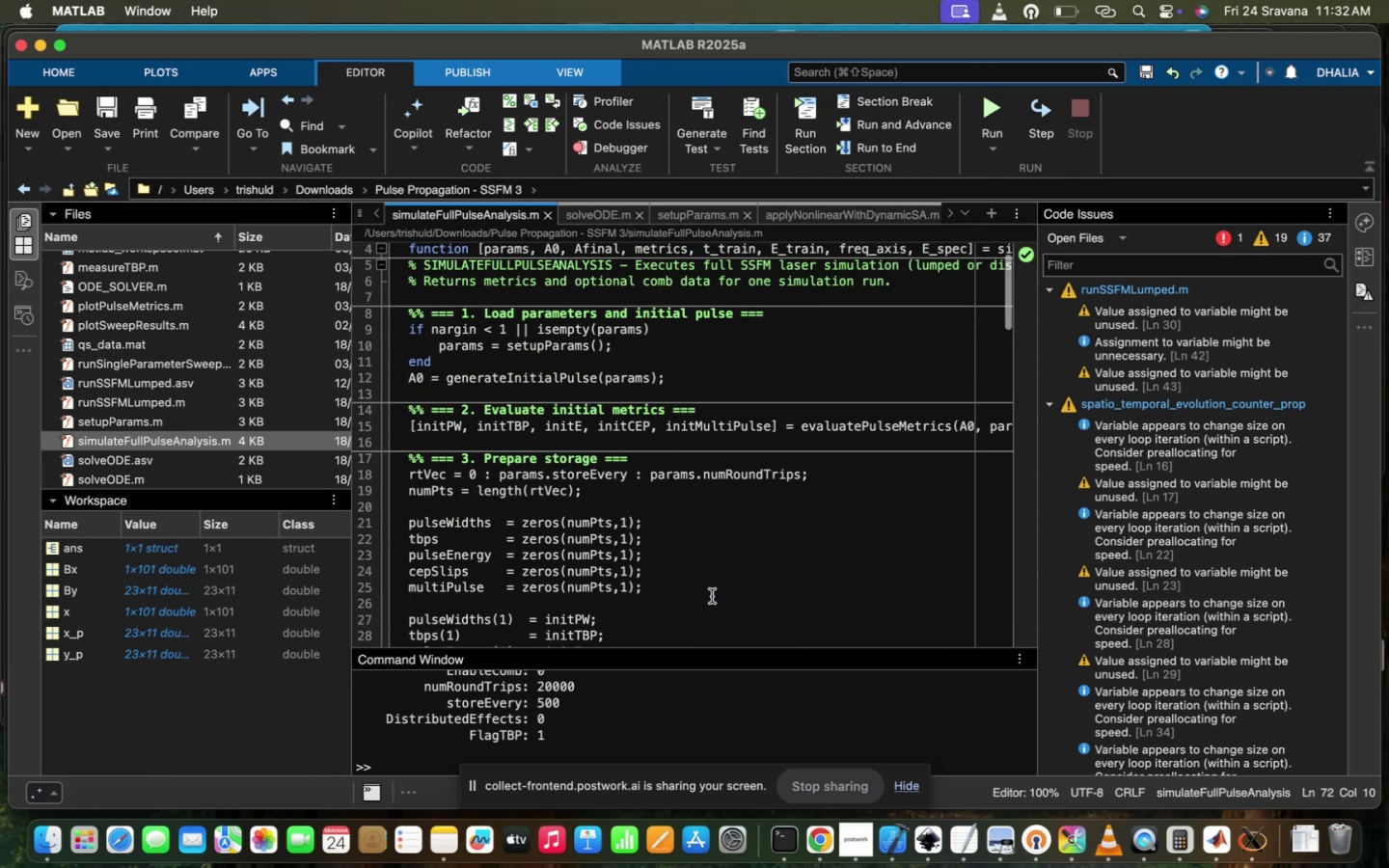 
scroll: coordinate [712, 596], scroll_direction: down, amount: 2.0
 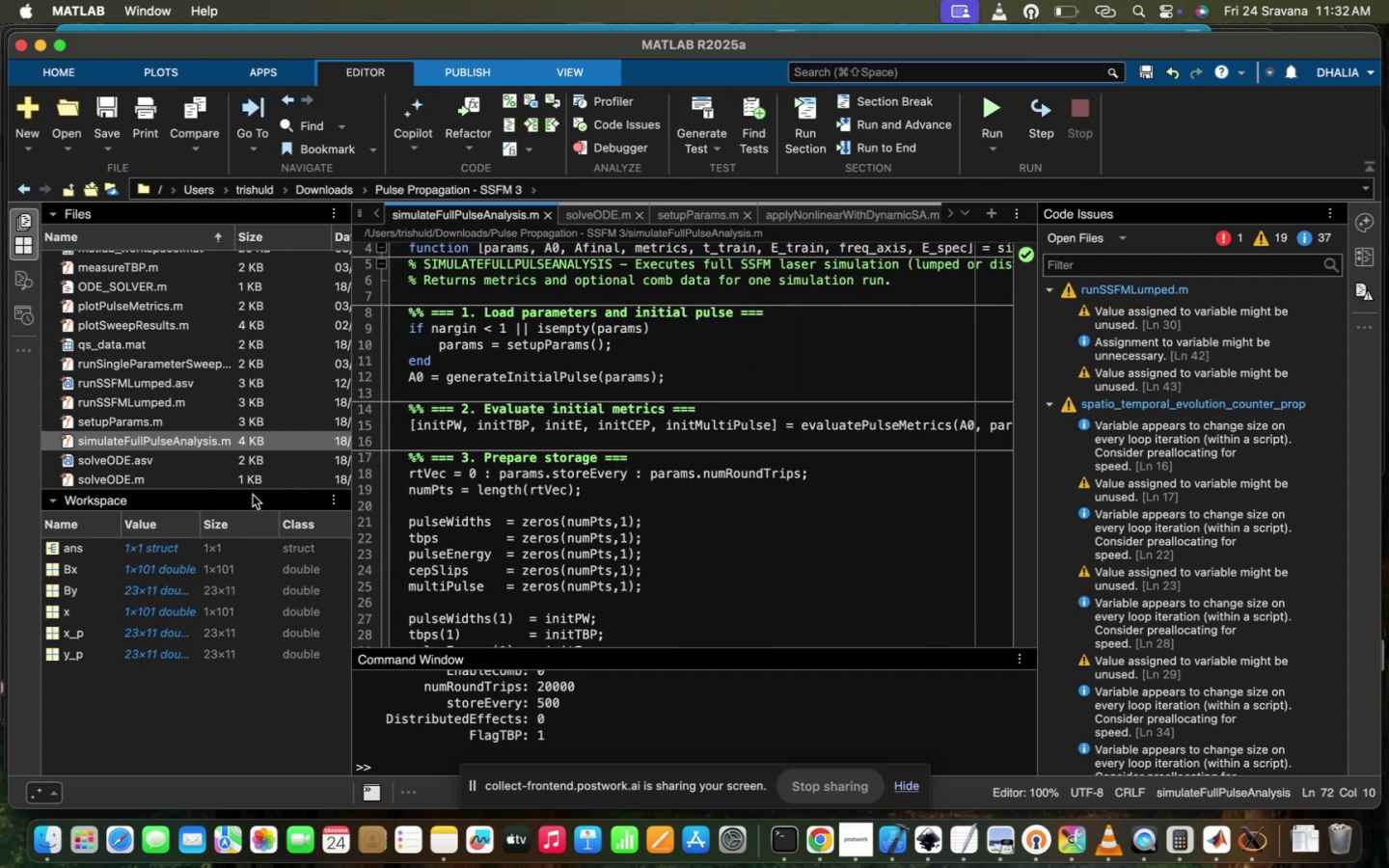 
scroll: coordinate [246, 426], scroll_direction: up, amount: 70.0
 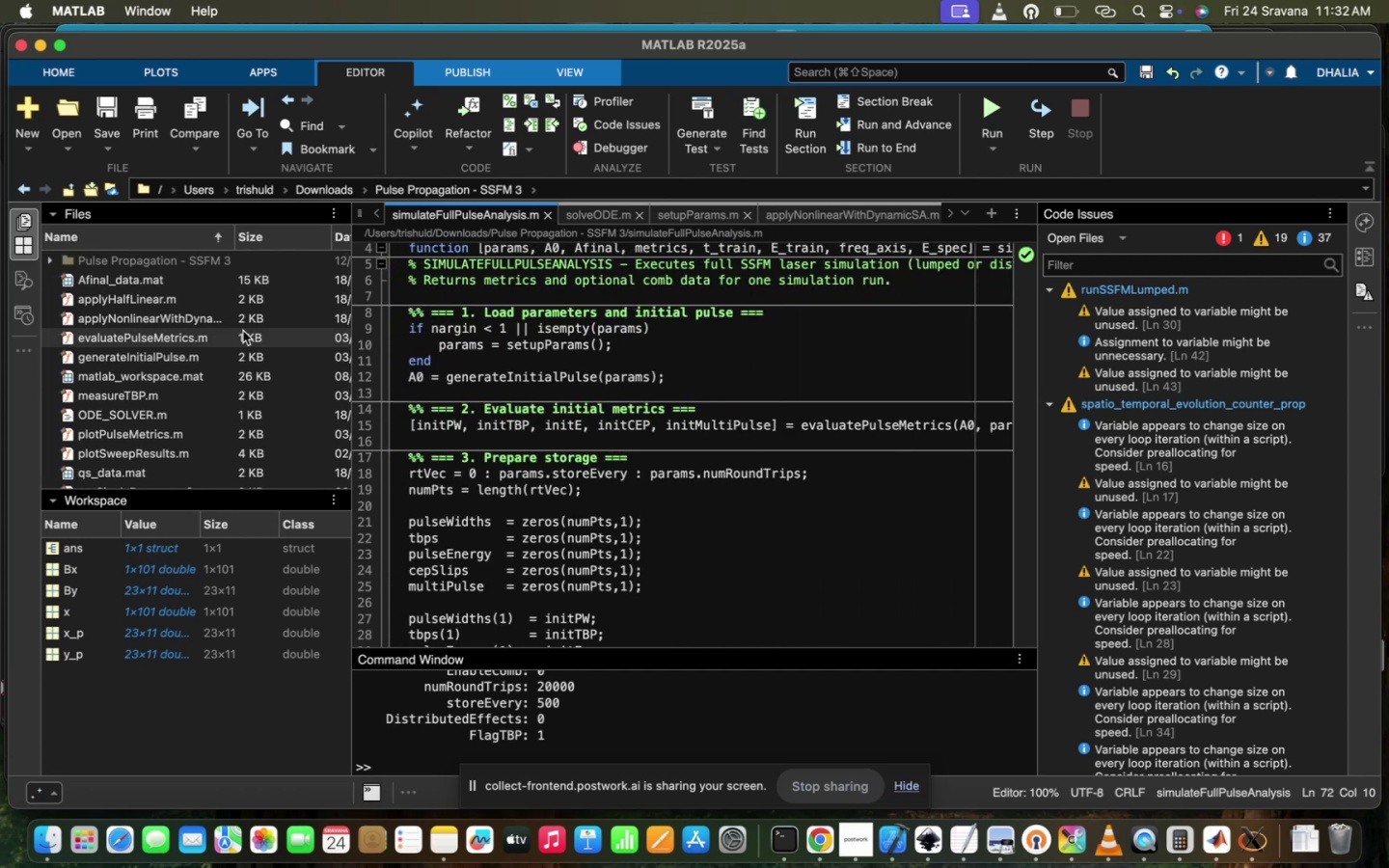 
double_click([258, 324])
 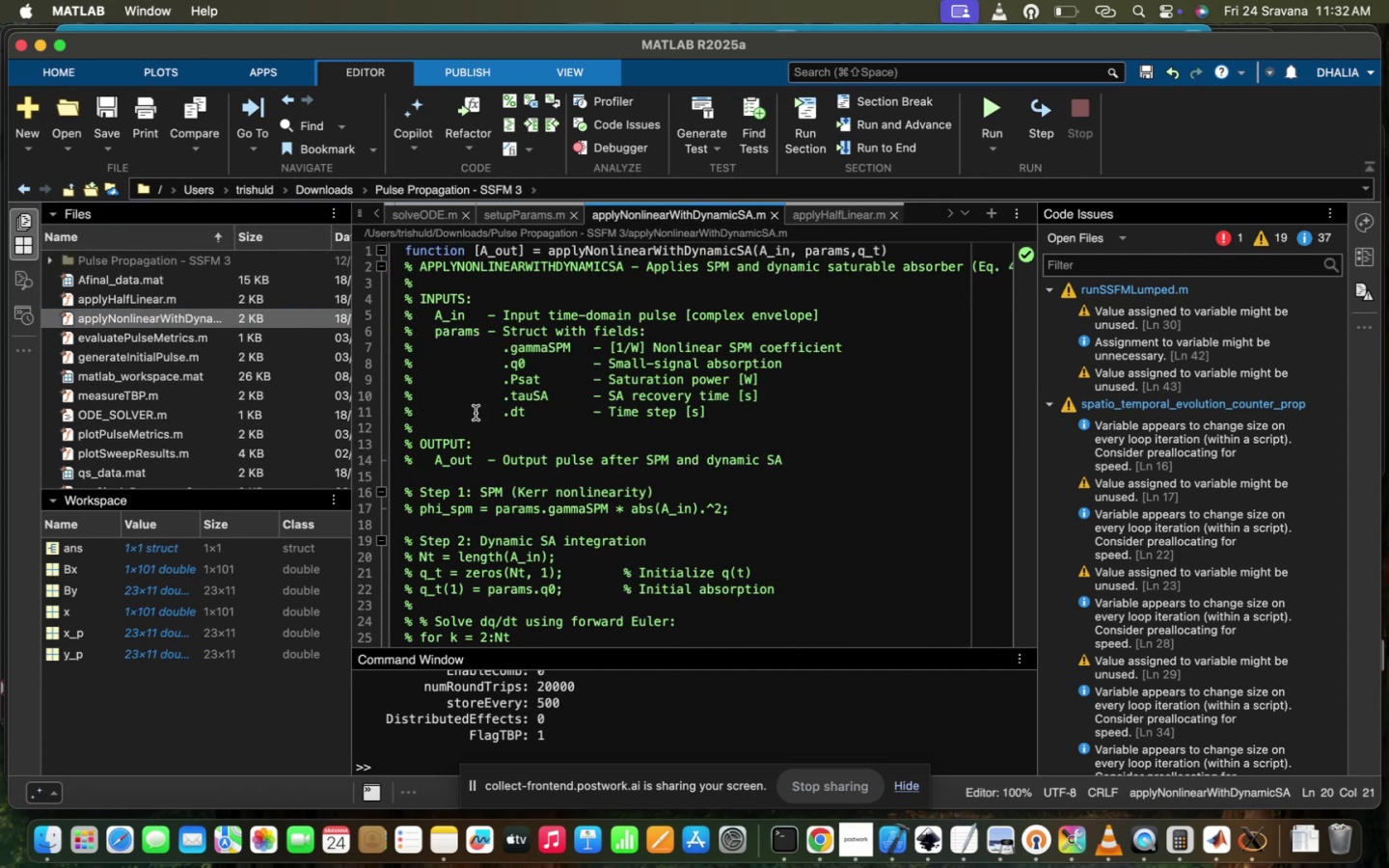 
scroll: coordinate [573, 470], scroll_direction: down, amount: 26.0
 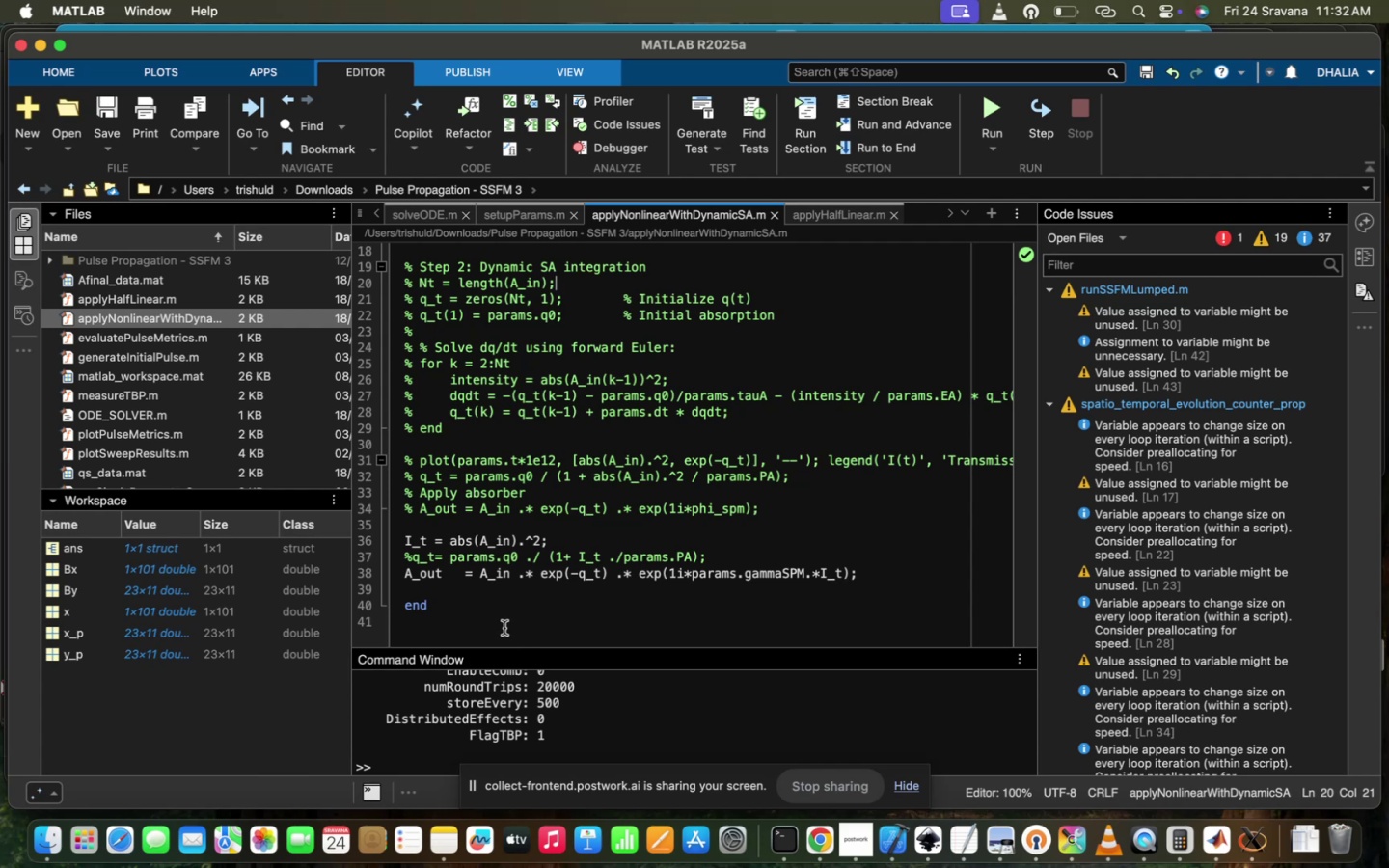 
wait(8.71)
 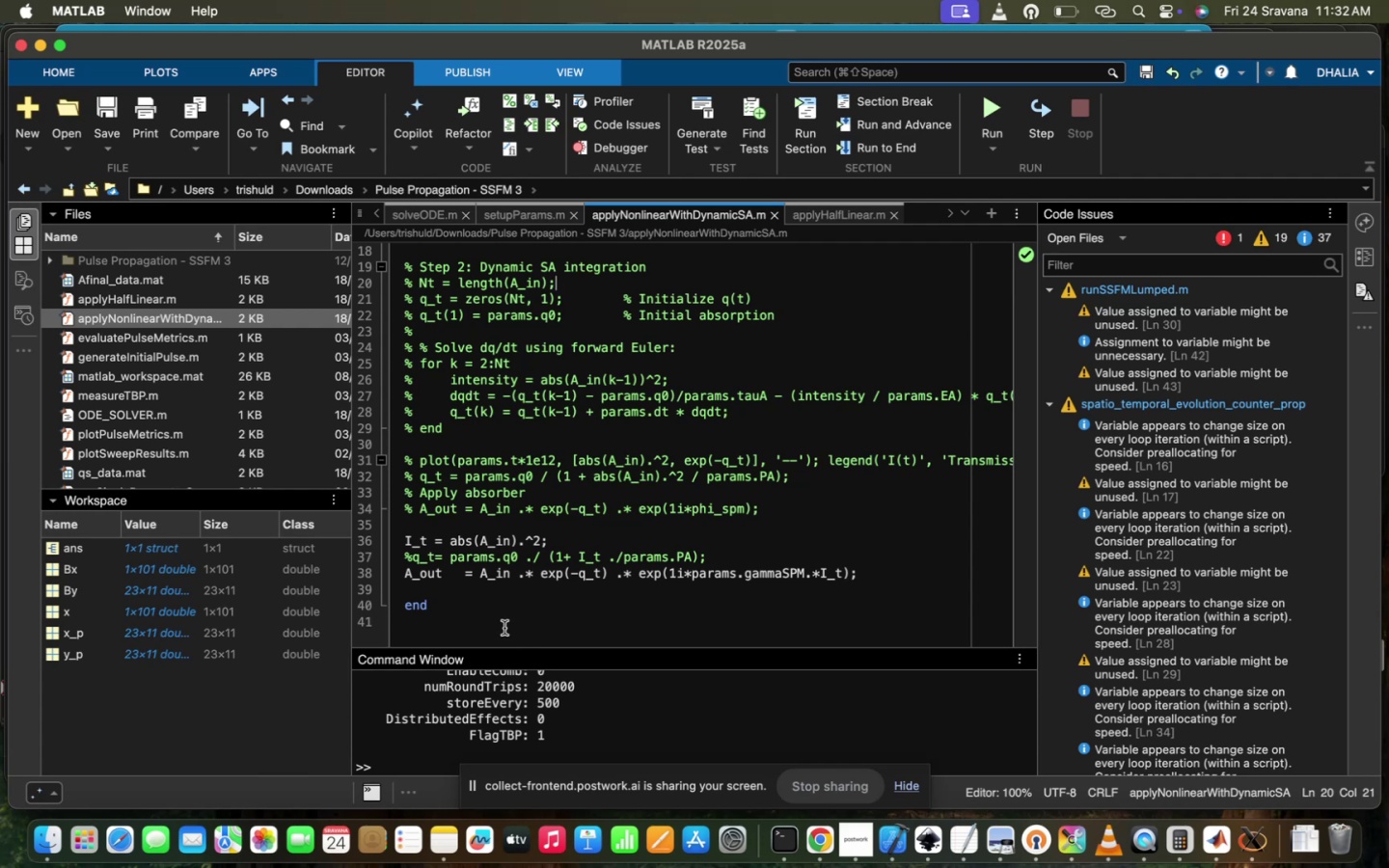 
left_click([527, 573])
 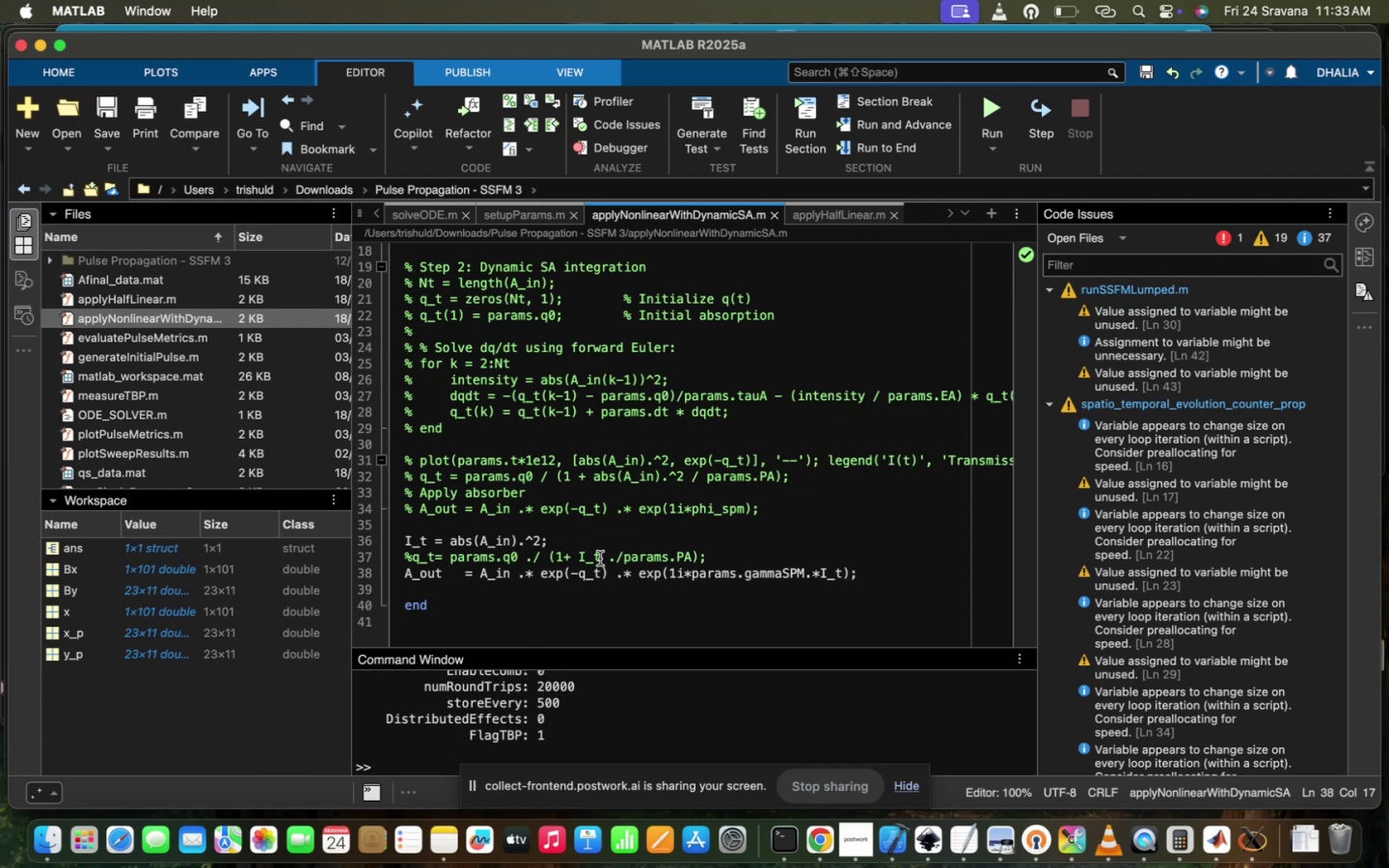 
scroll: coordinate [600, 558], scroll_direction: up, amount: 442.0
 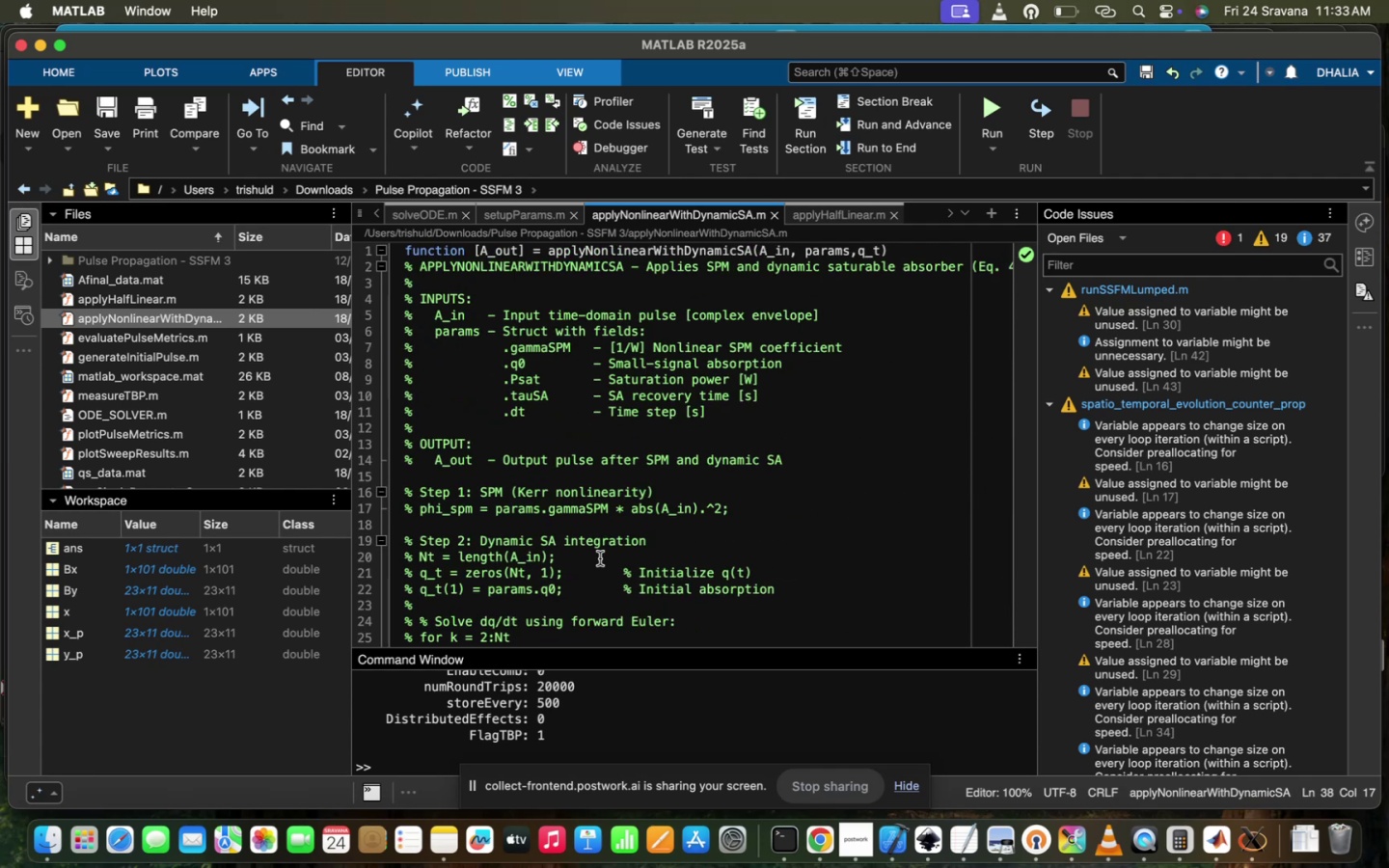 
scroll: coordinate [600, 558], scroll_direction: down, amount: 35.0
 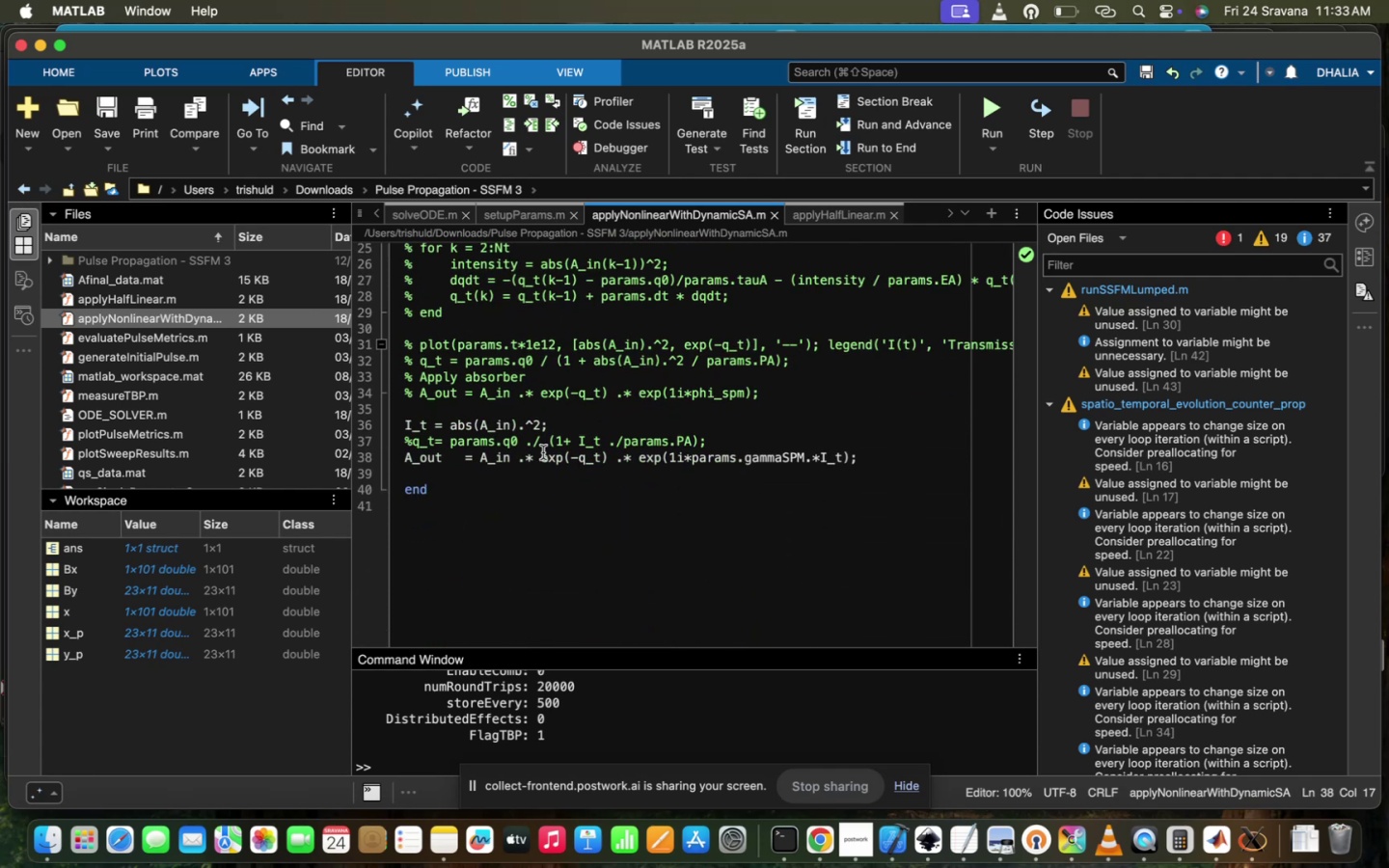 
left_click([543, 452])
 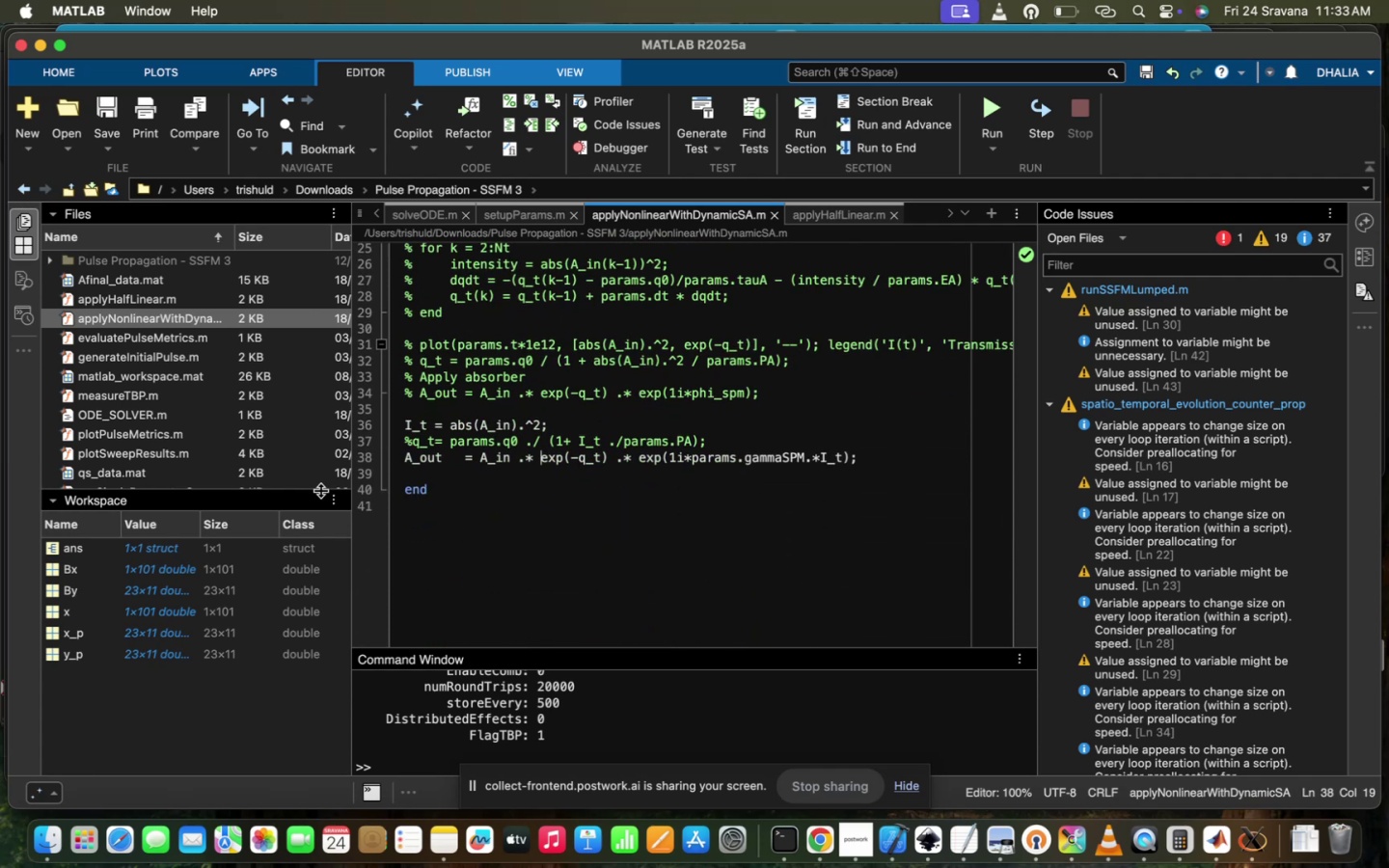 
scroll: coordinate [184, 461], scroll_direction: down, amount: 7.0
 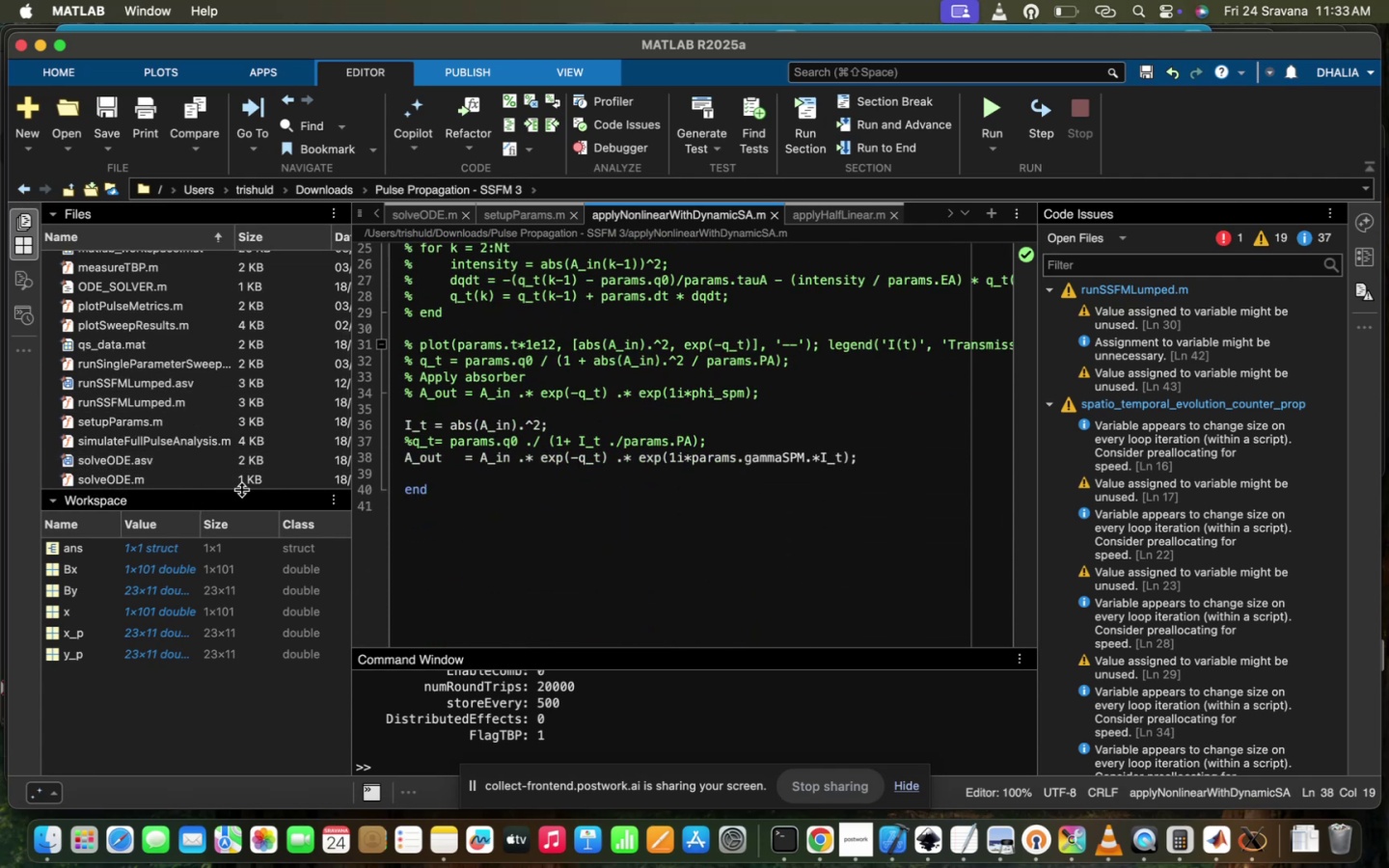 
left_click([242, 490])
 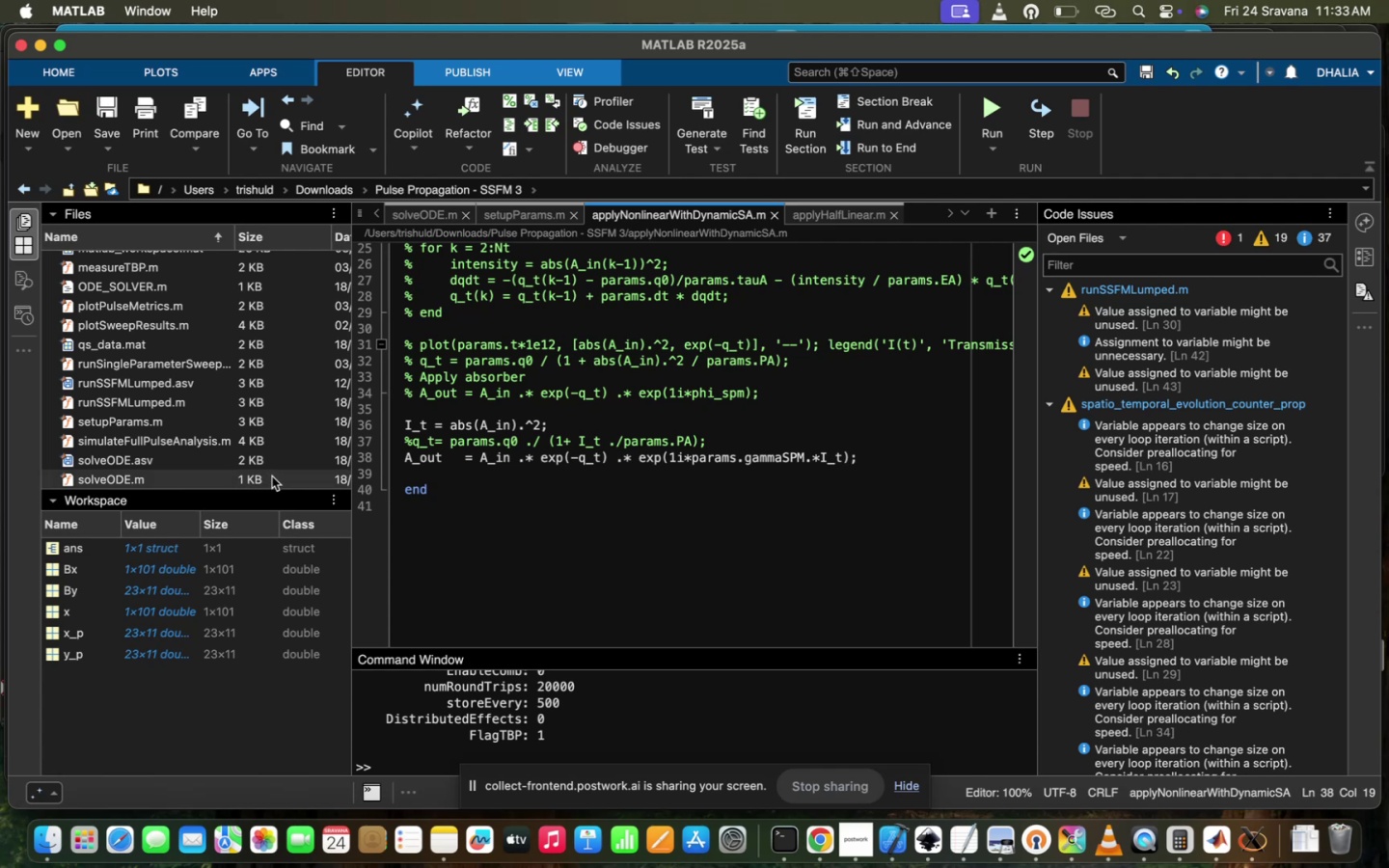 
double_click([272, 476])
 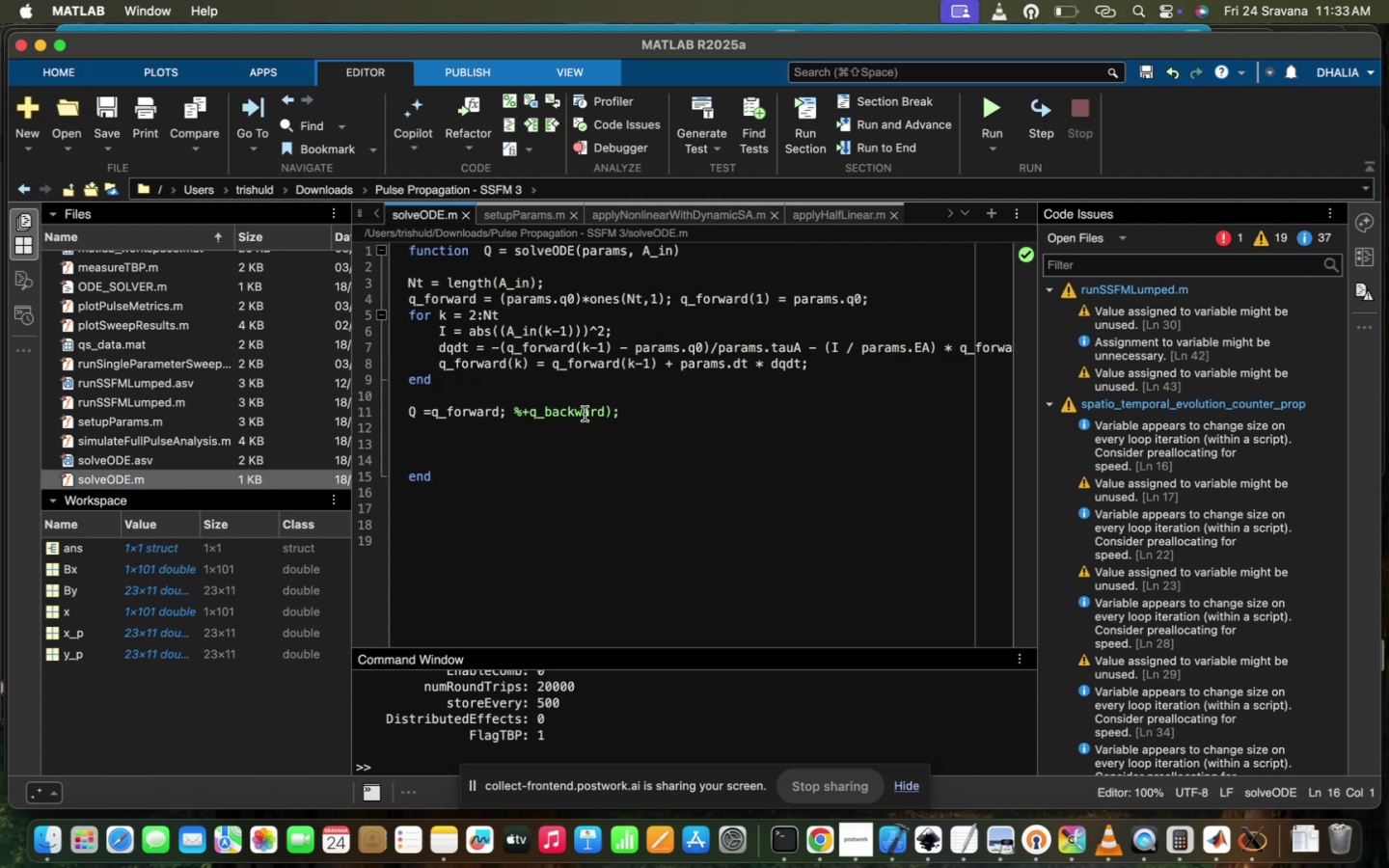 
left_click([585, 414])
 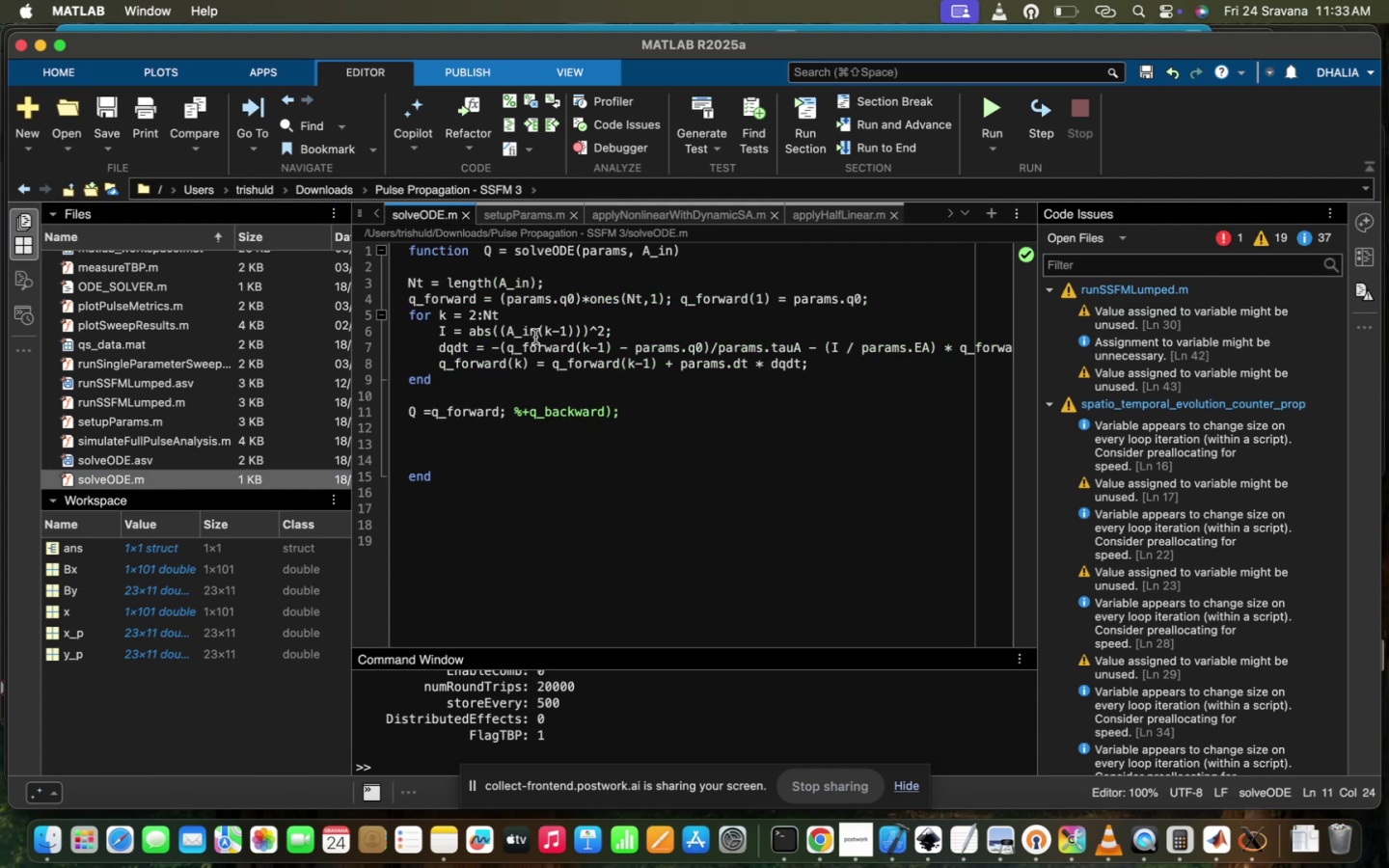 
scroll: coordinate [535, 337], scroll_direction: up, amount: 18.0
 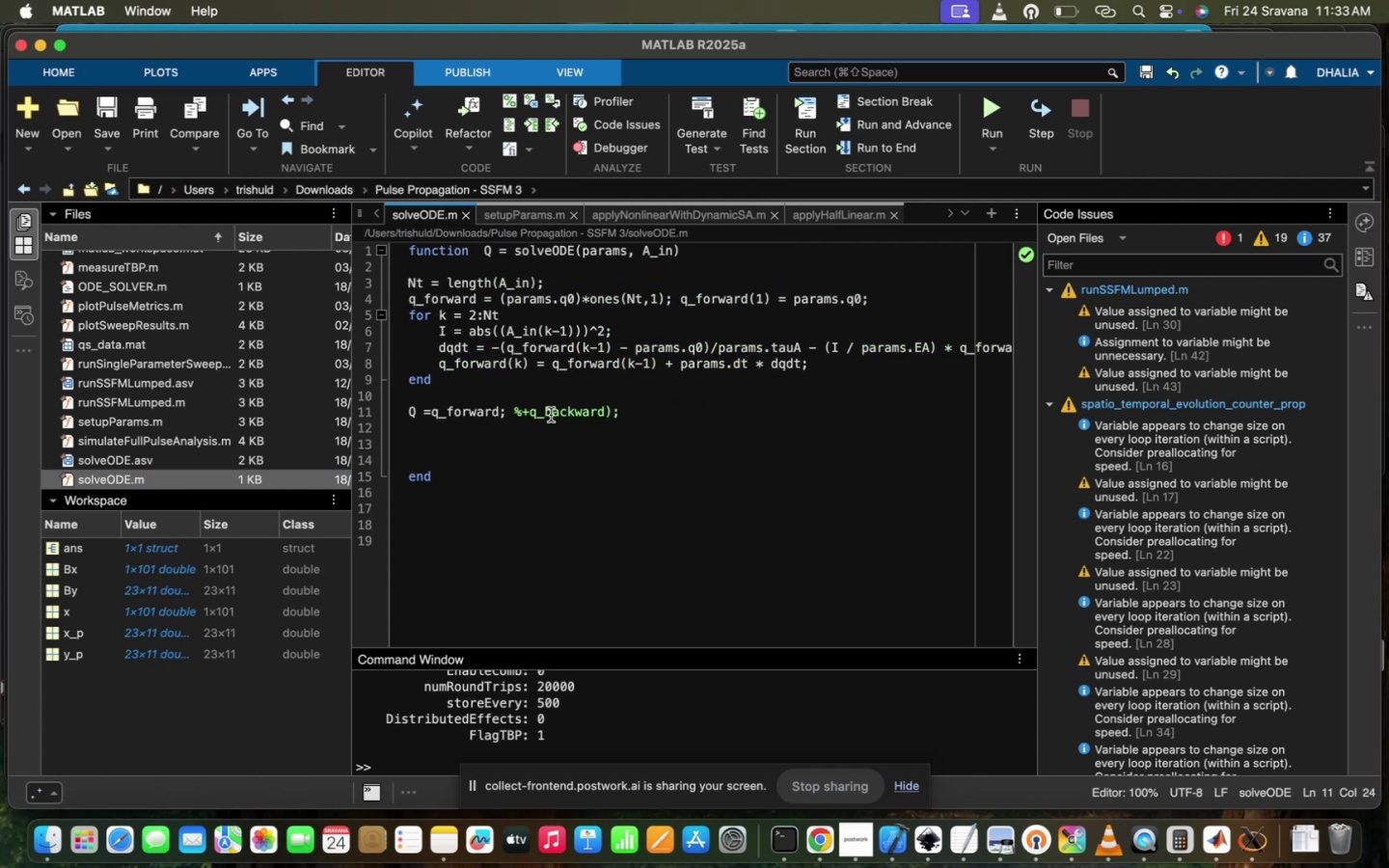 
scroll: coordinate [553, 419], scroll_direction: down, amount: 30.0
 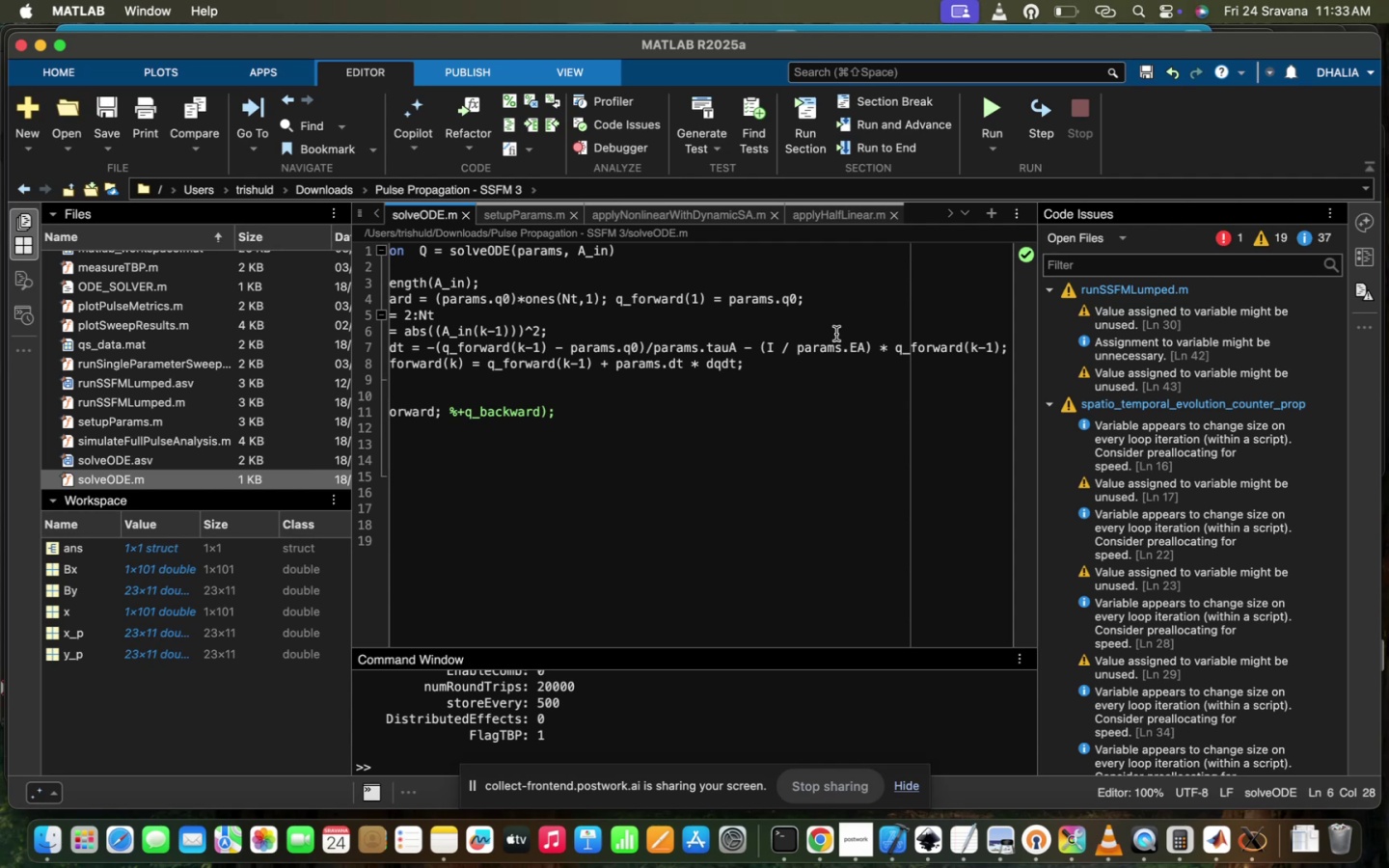 
scroll: coordinate [836, 334], scroll_direction: up, amount: 136.0
 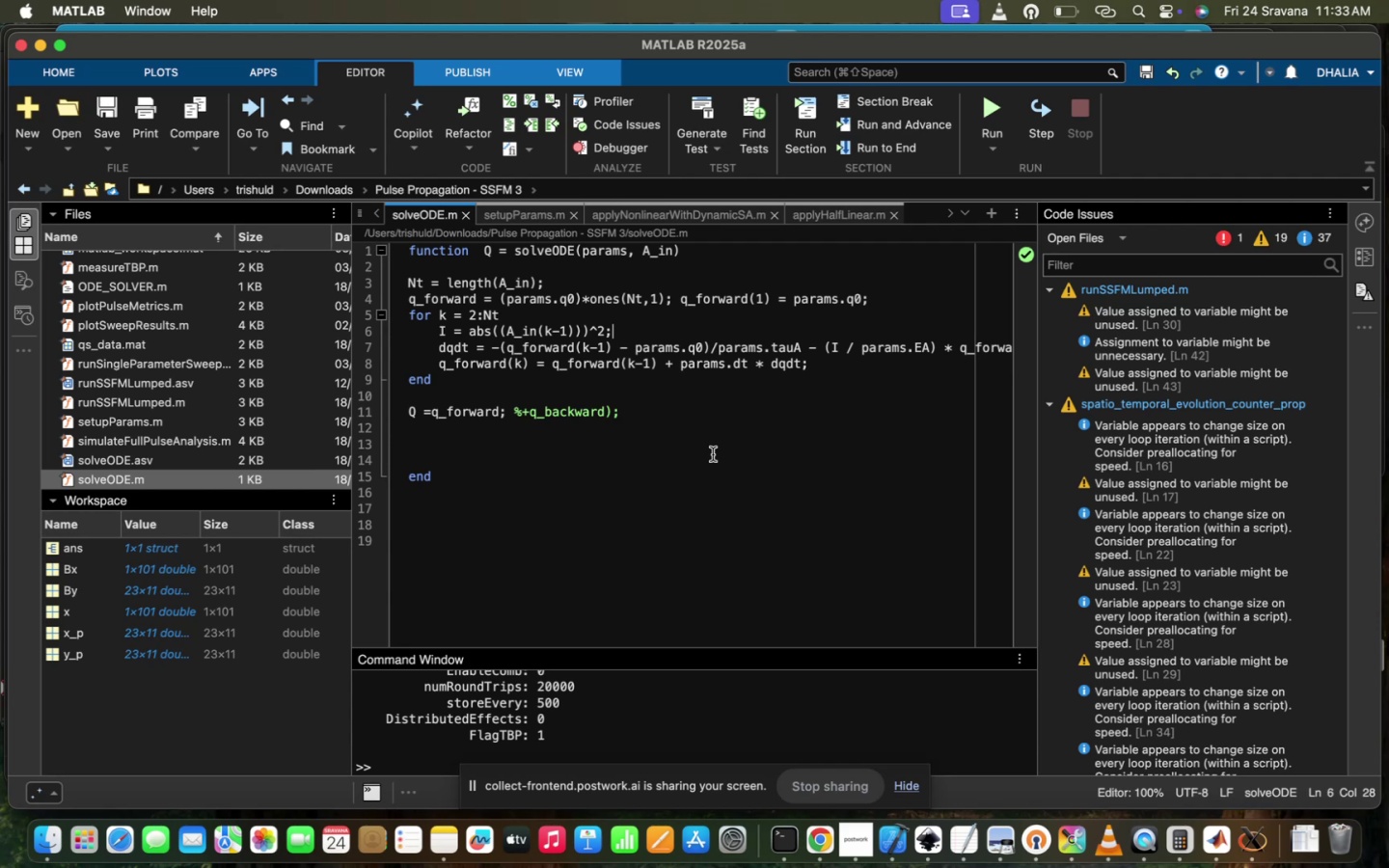 
wait(7.92)
 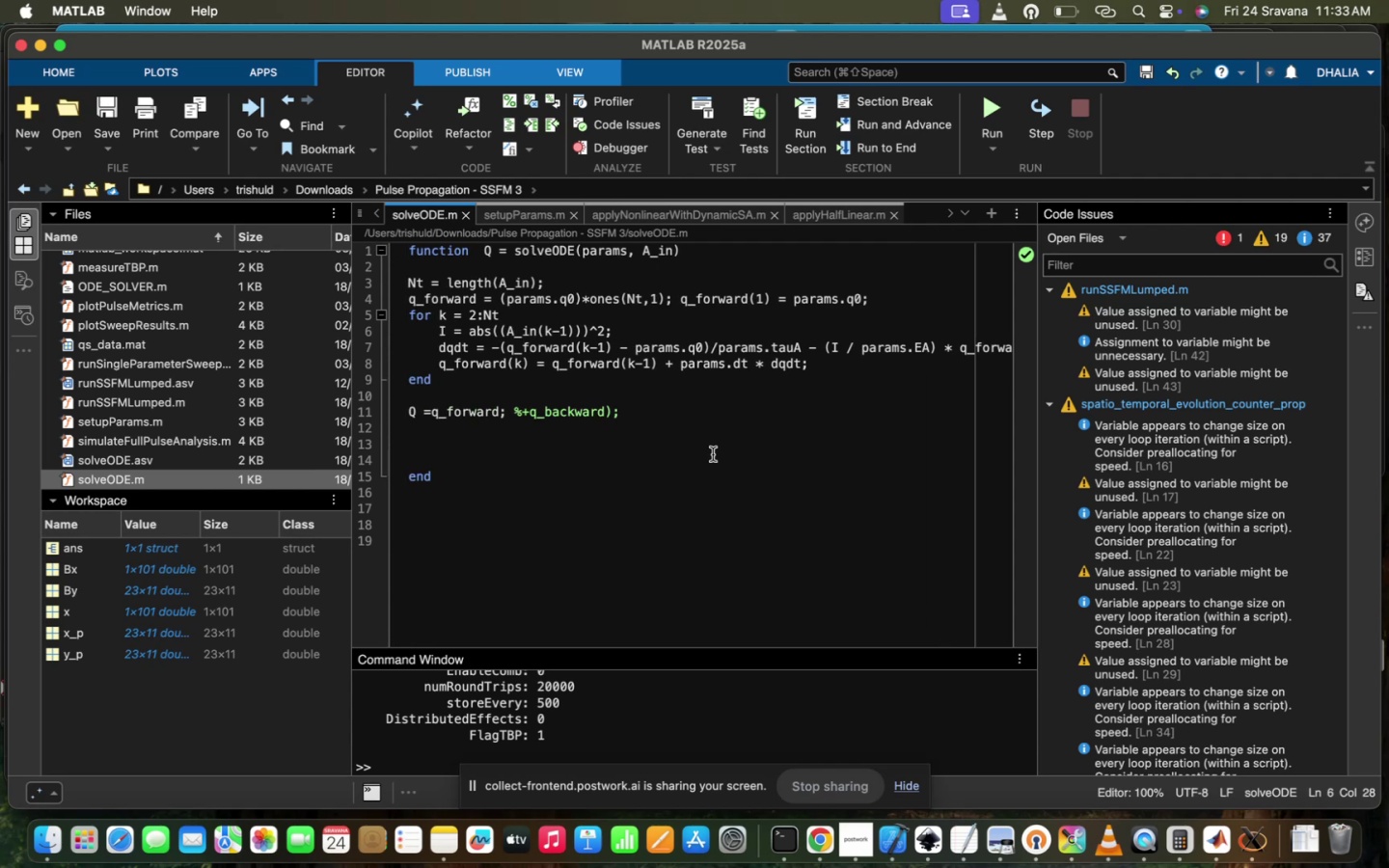 
scroll: coordinate [713, 454], scroll_direction: up, amount: 10.0
 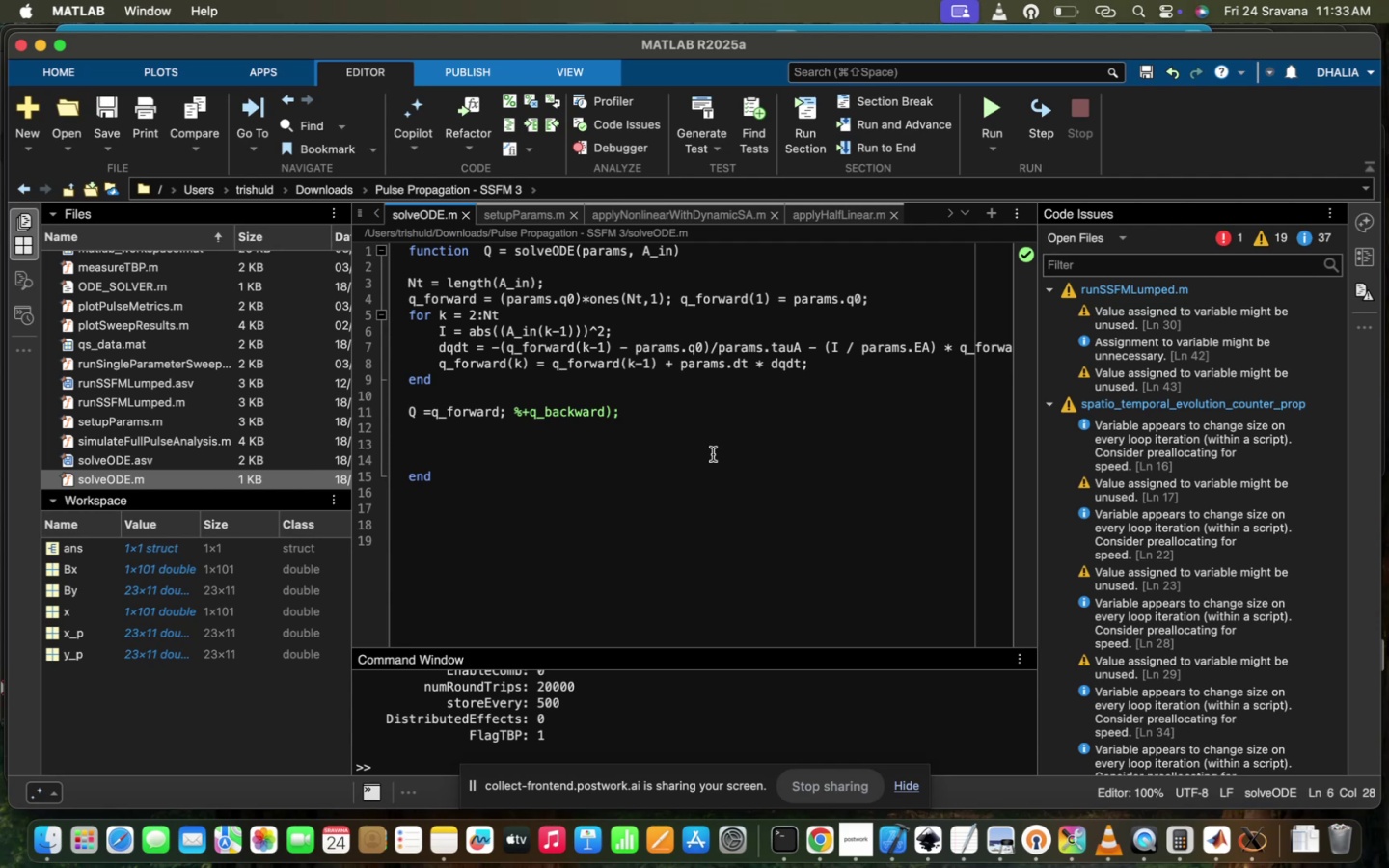 
wait(9.72)
 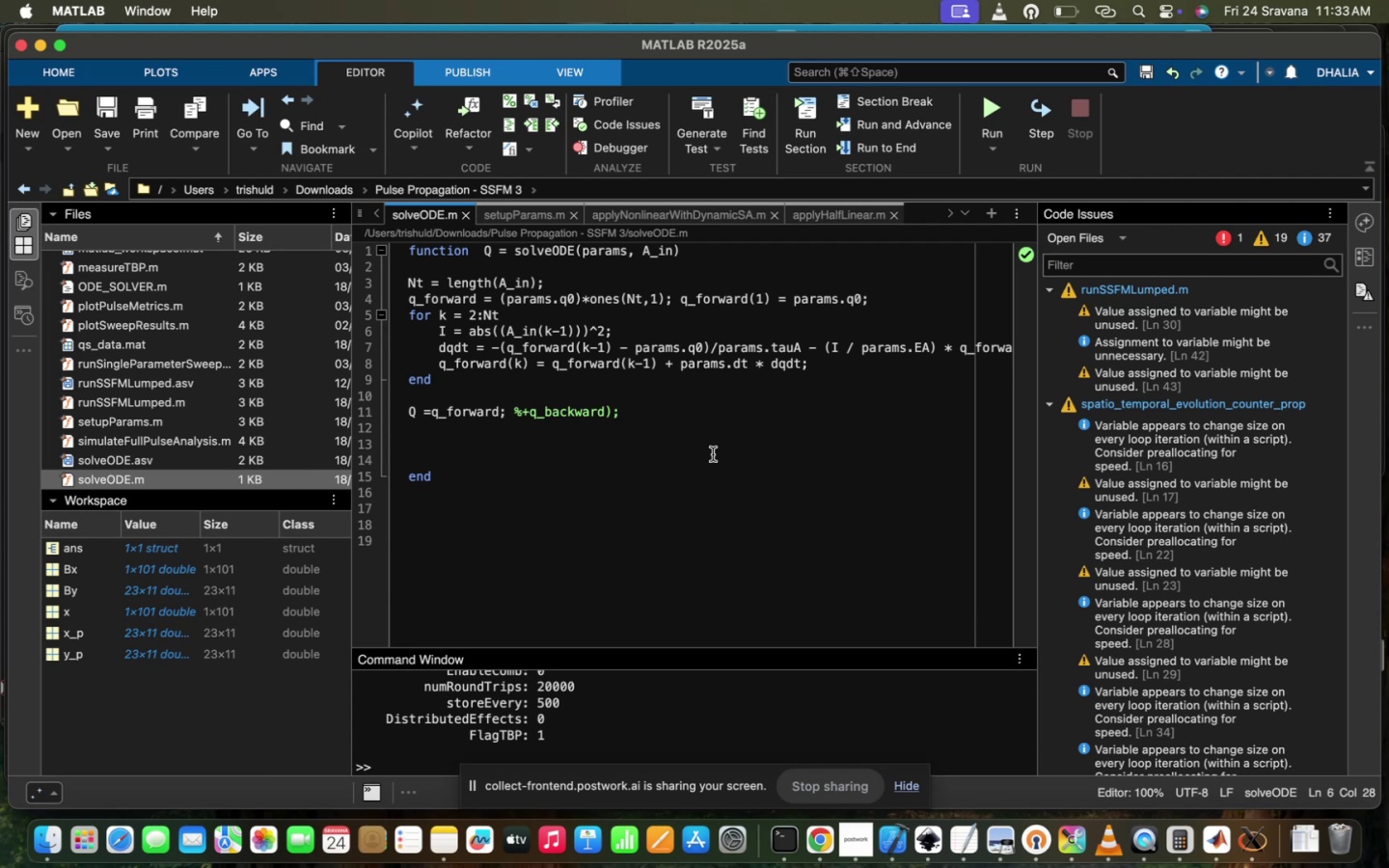 
scroll: coordinate [658, 458], scroll_direction: up, amount: 34.0
 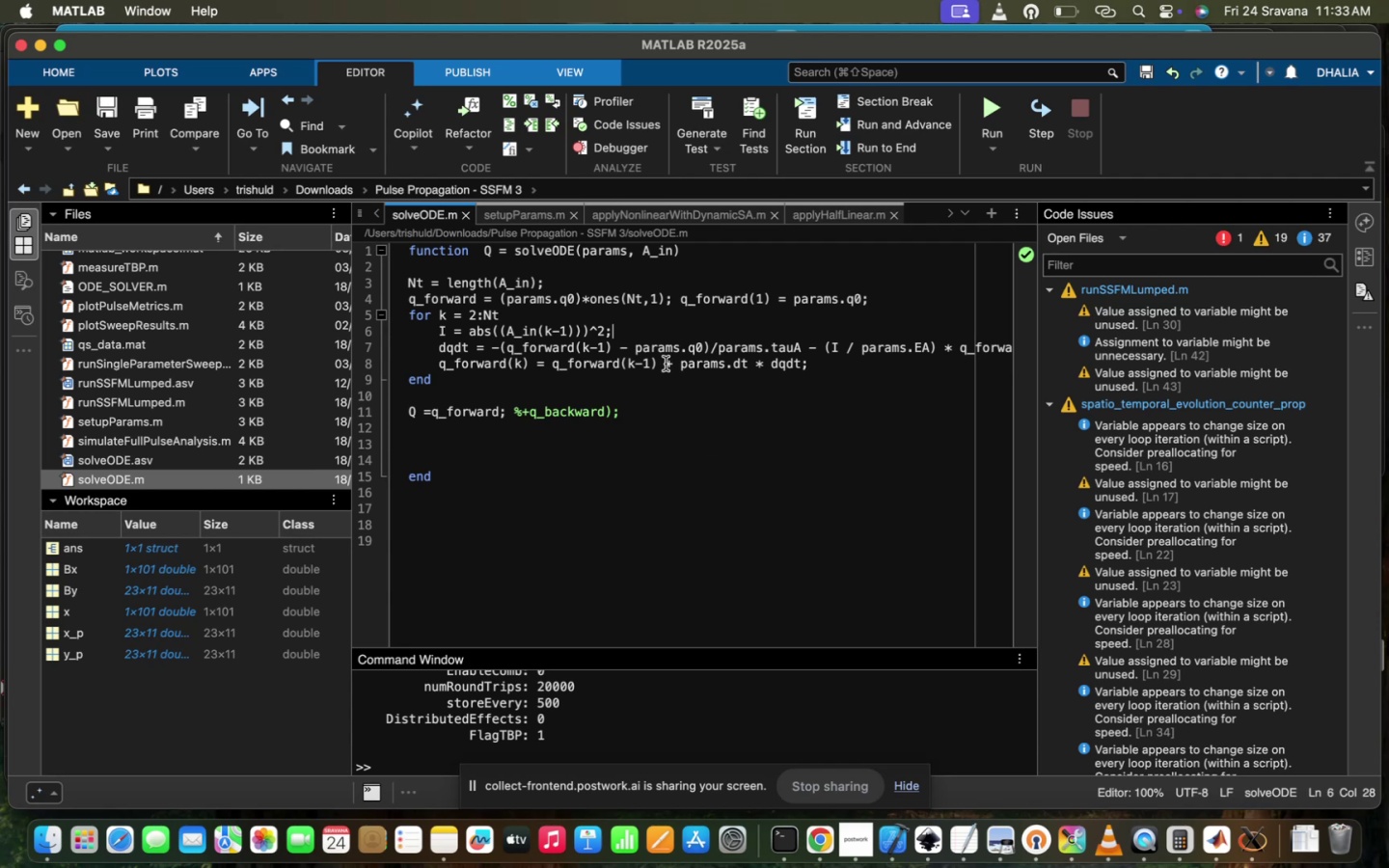 
left_click([666, 364])
 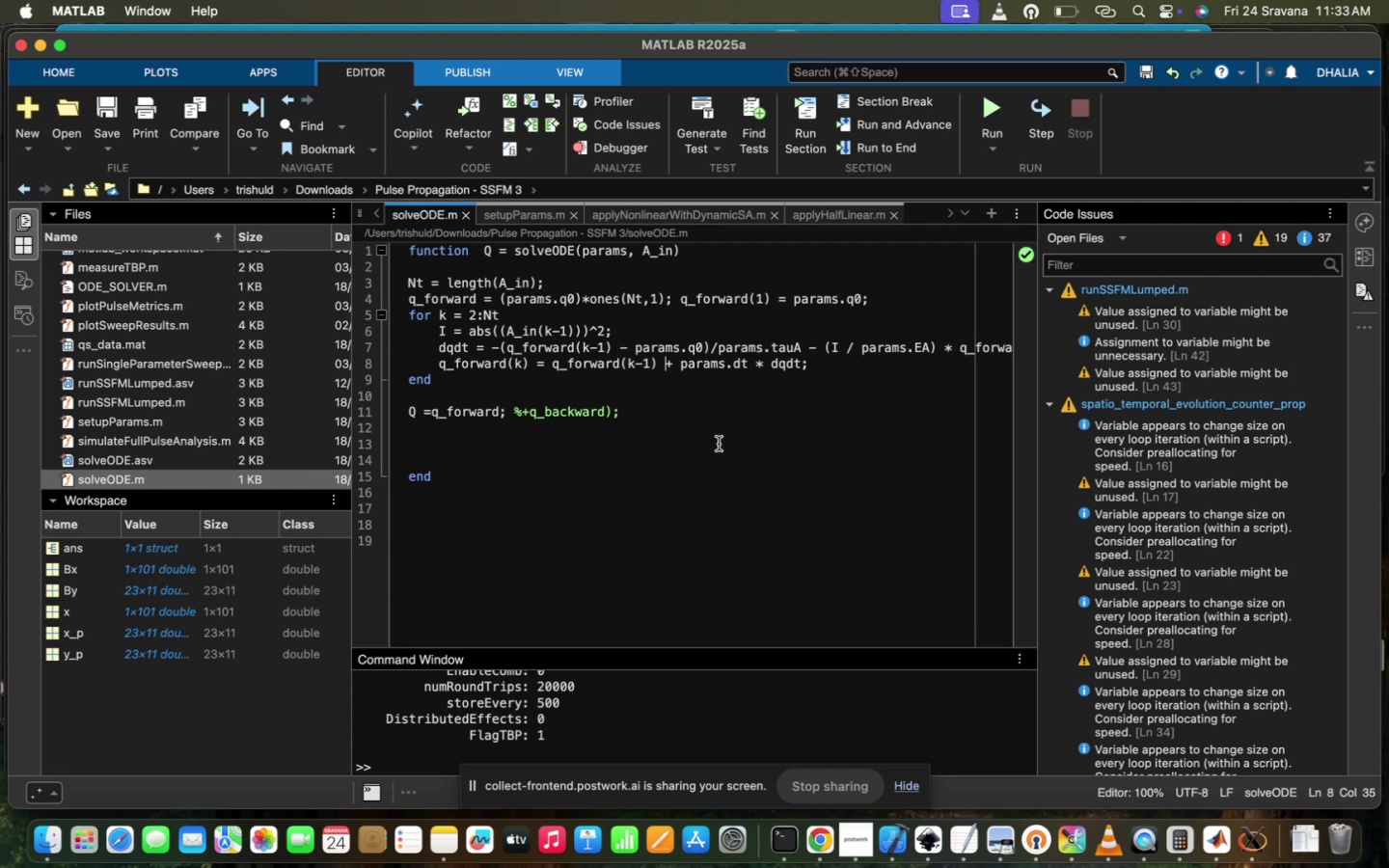 
scroll: coordinate [864, 428], scroll_direction: up, amount: 24.0
 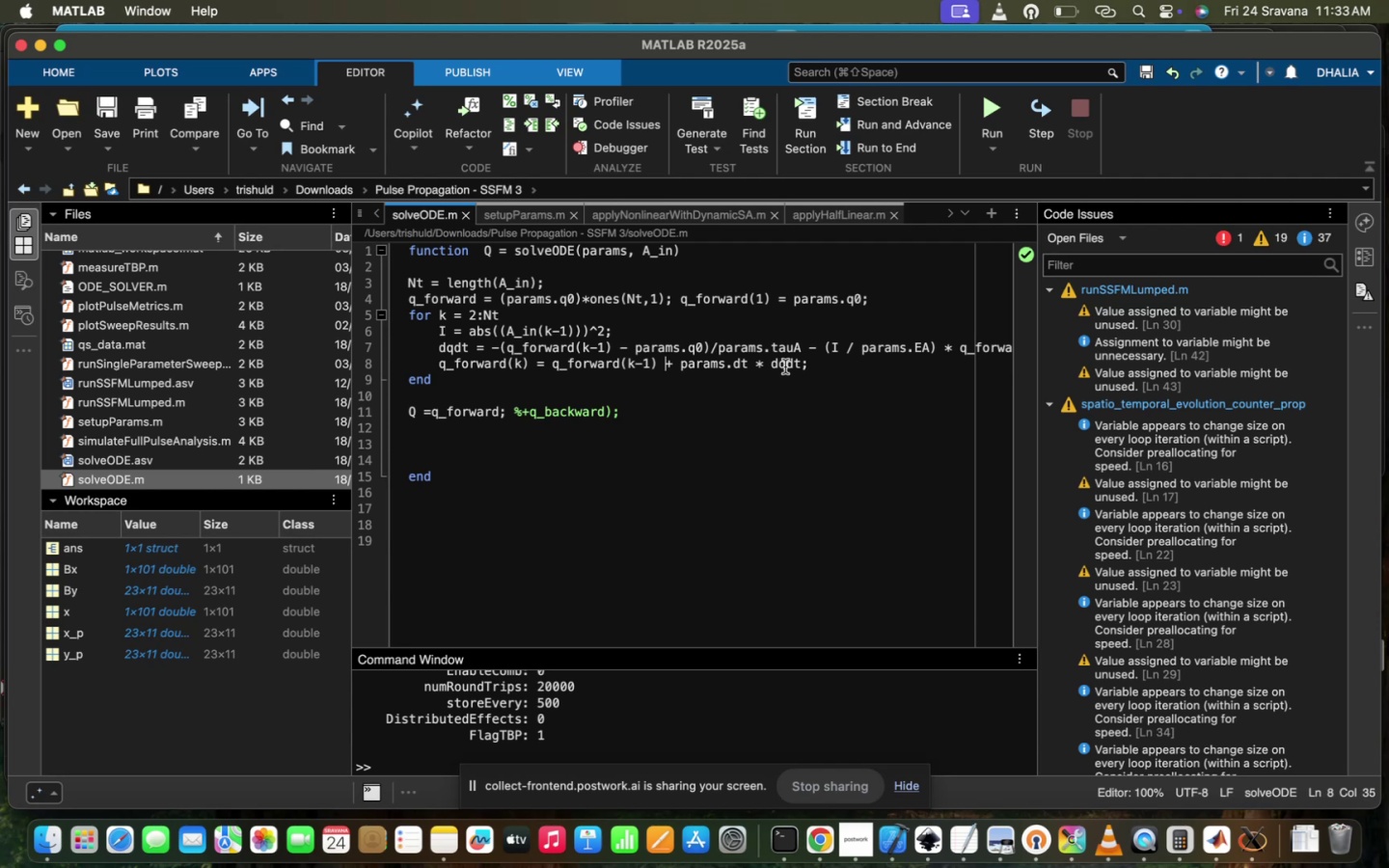 
left_click([785, 366])
 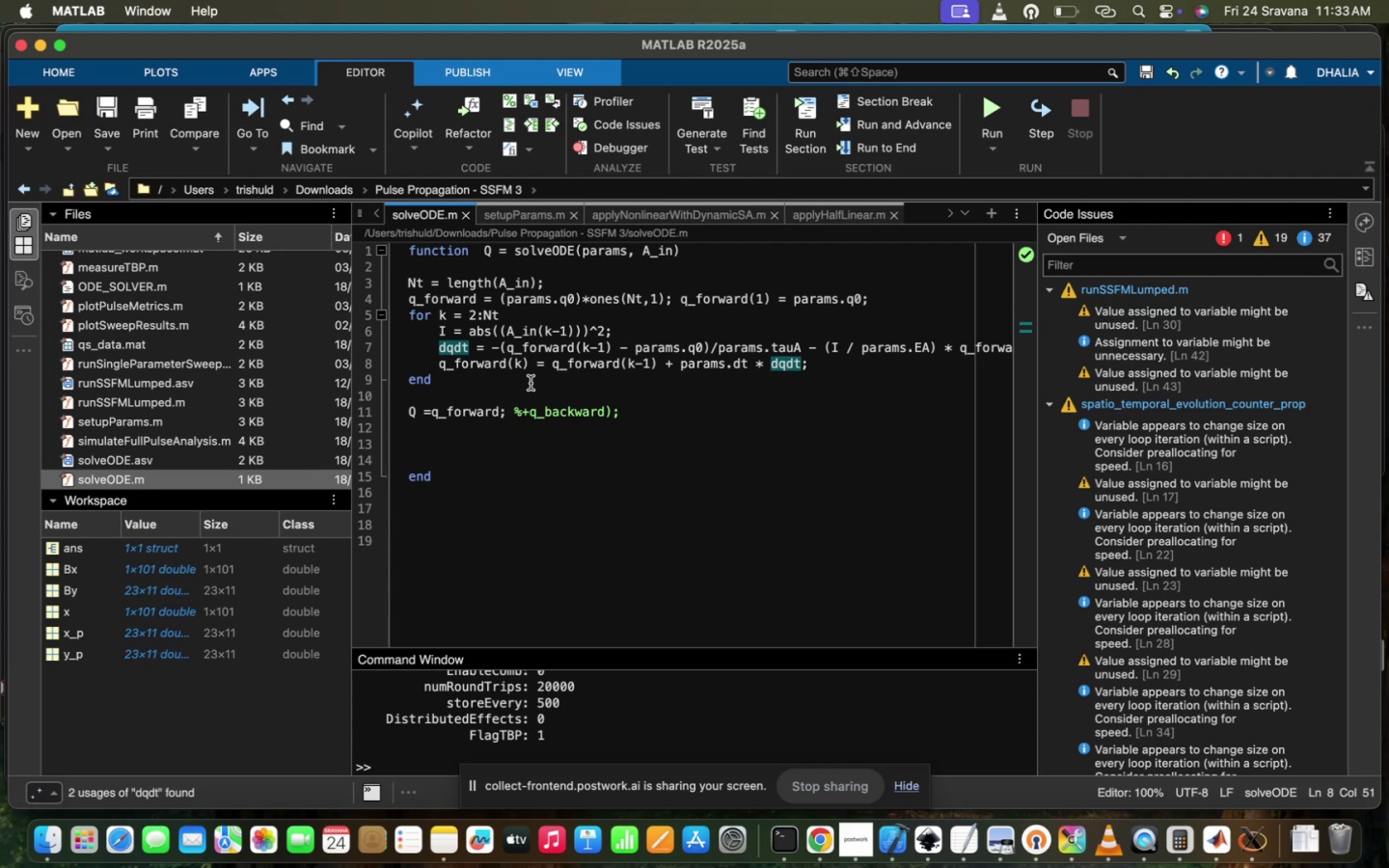 
wait(6.02)
 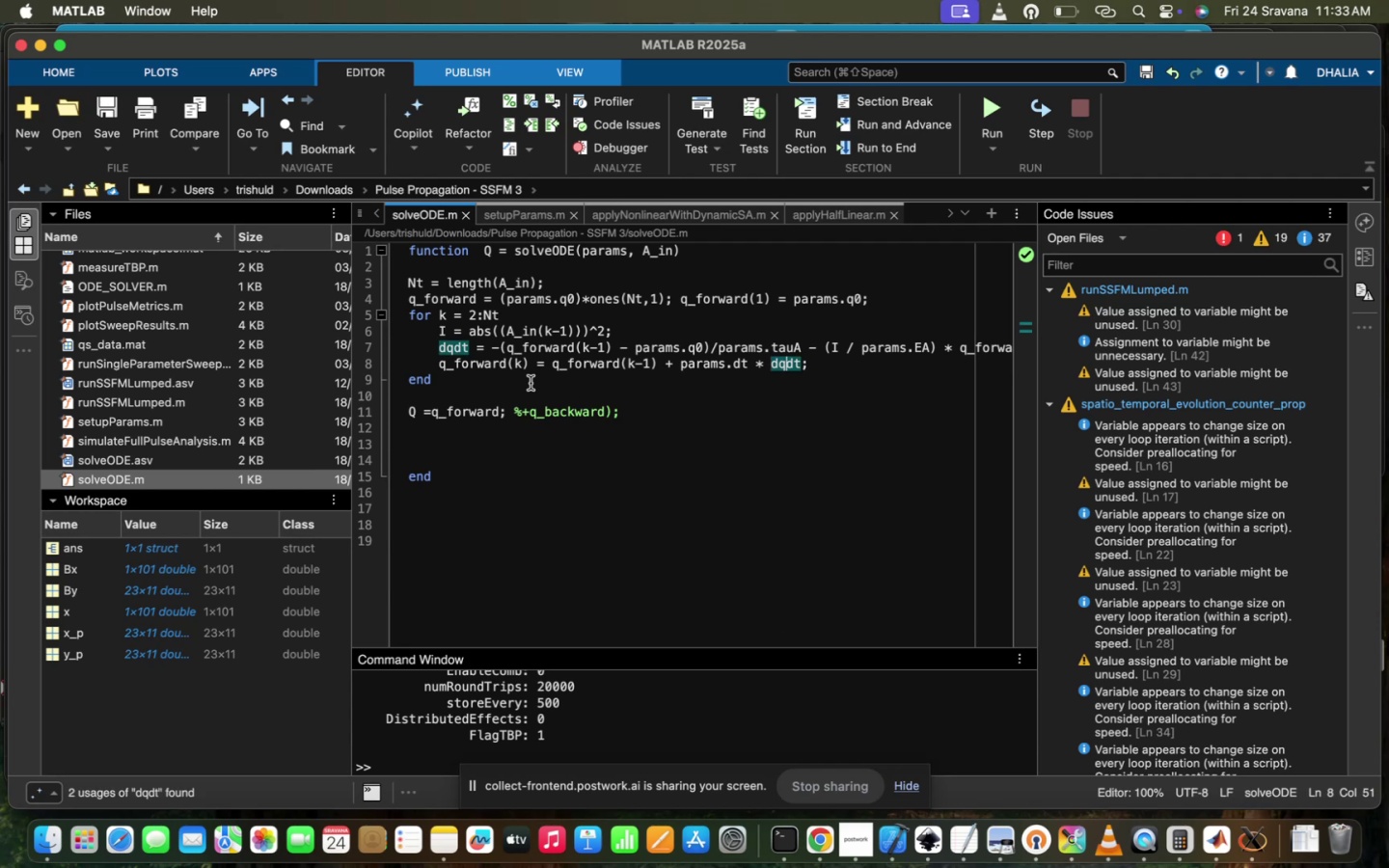 
left_click([679, 331])
 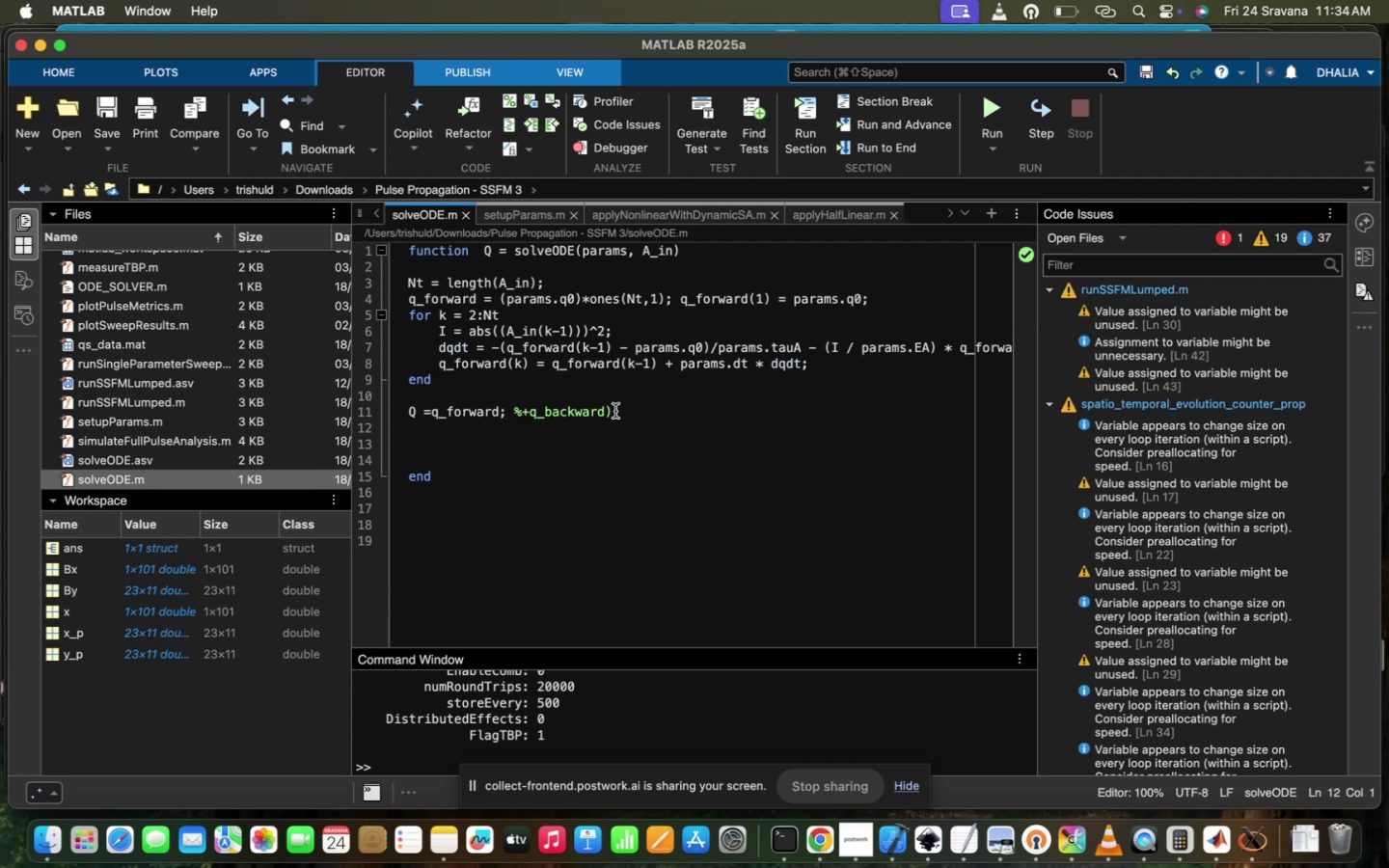 
wait(8.25)
 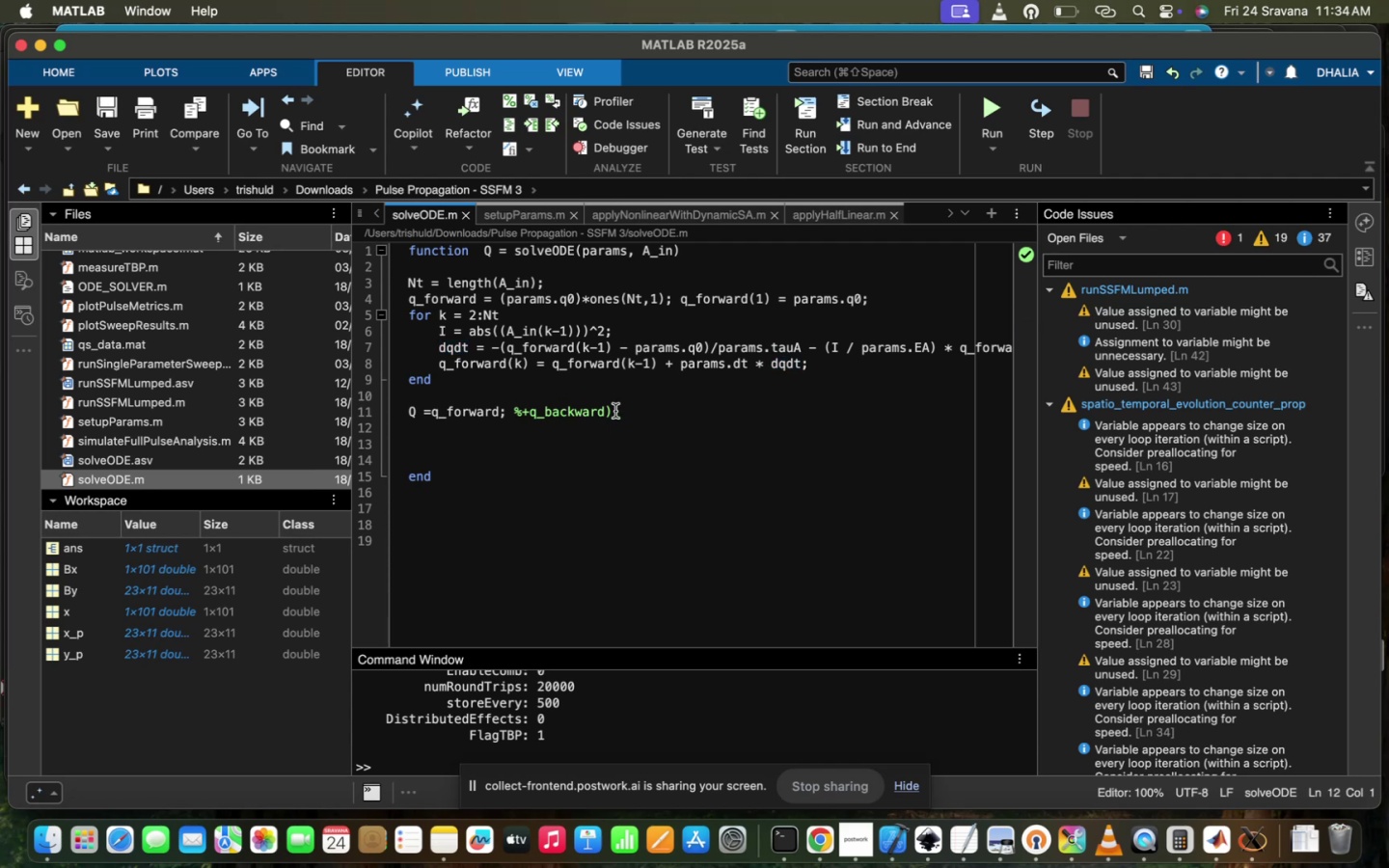 
left_click_drag(start_coordinate=[628, 409], to_coordinate=[514, 413])
 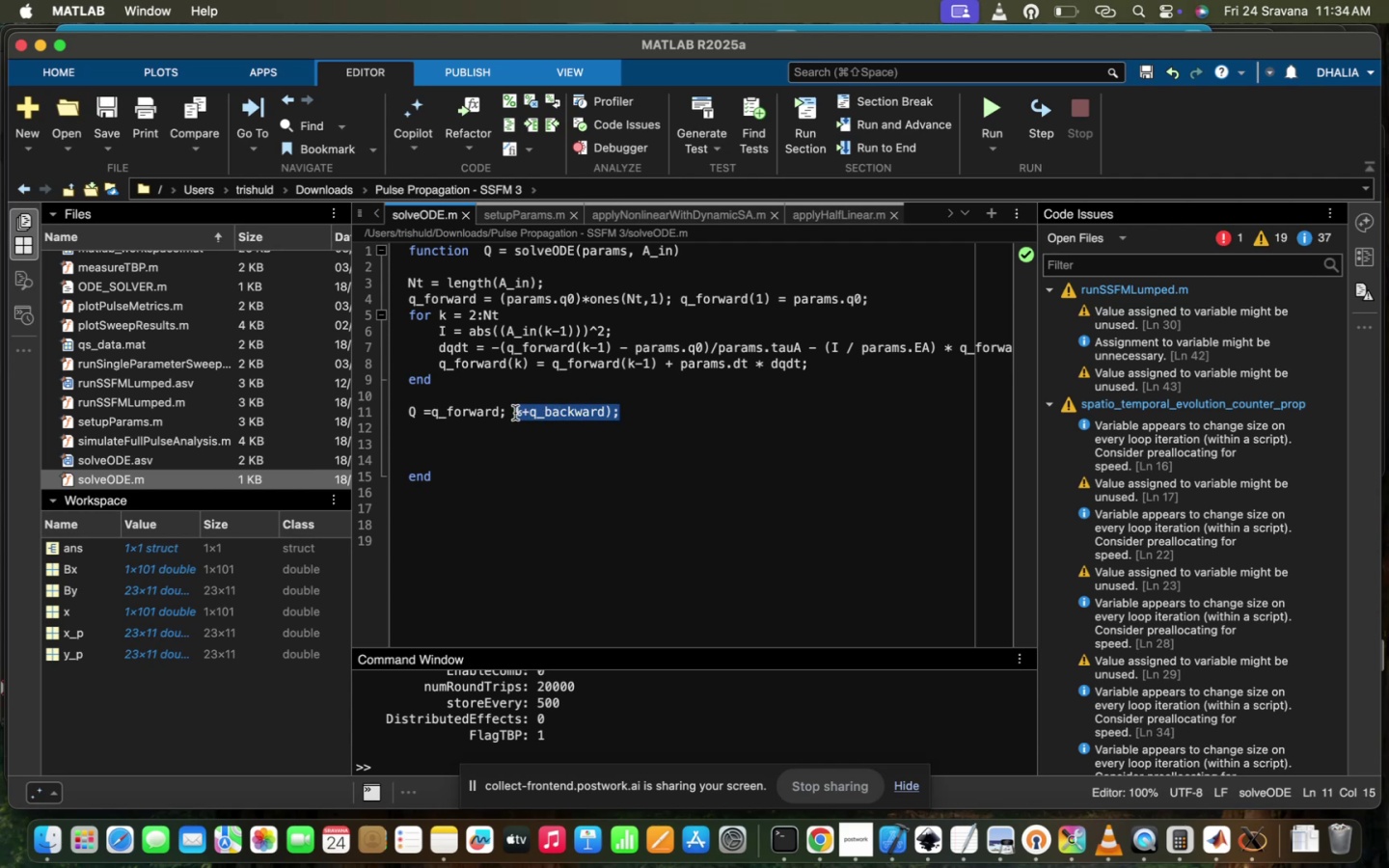 
key(Backspace)
 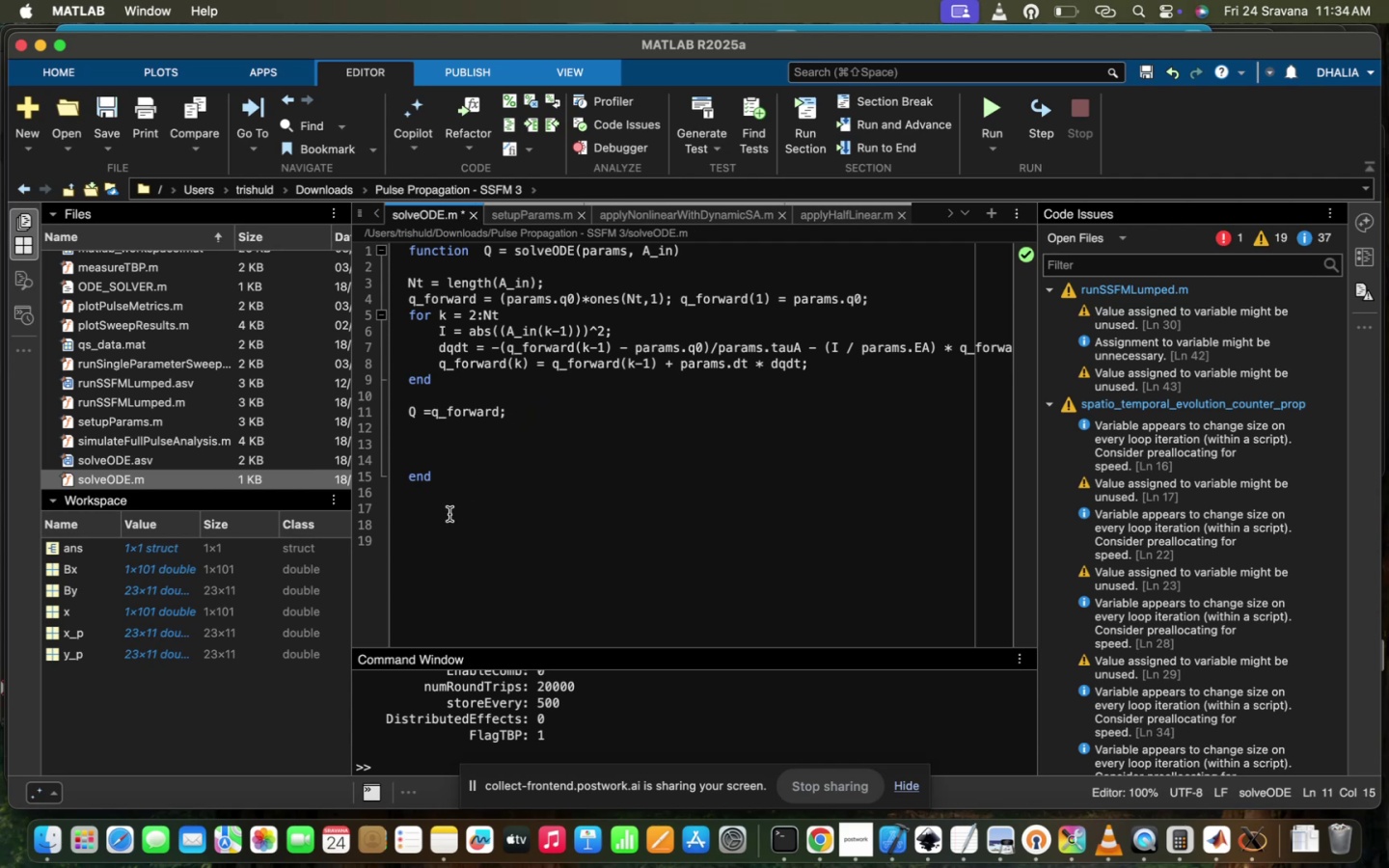 
left_click_drag(start_coordinate=[448, 513], to_coordinate=[367, 230])
 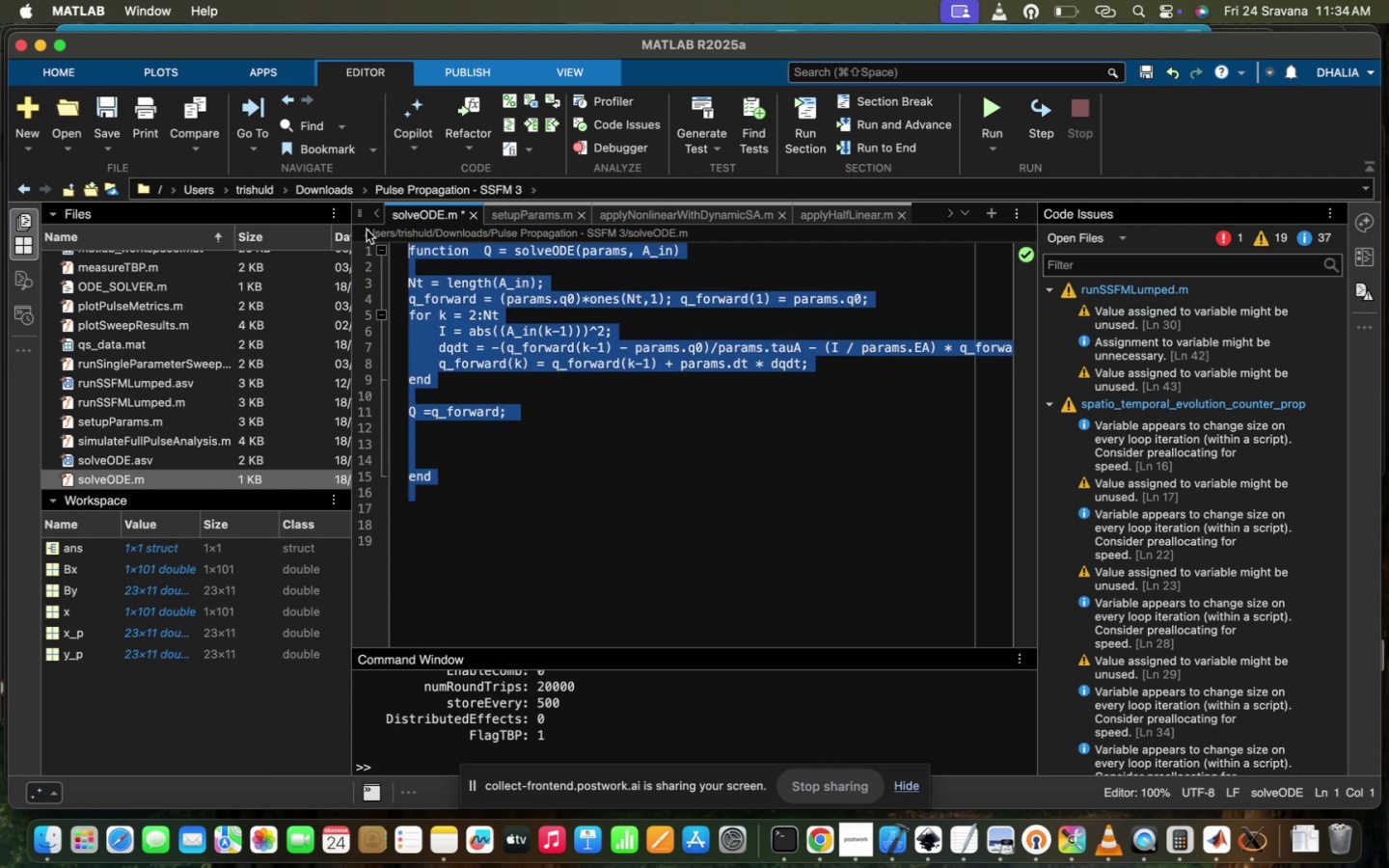 
key(Meta+CommandLeft)
 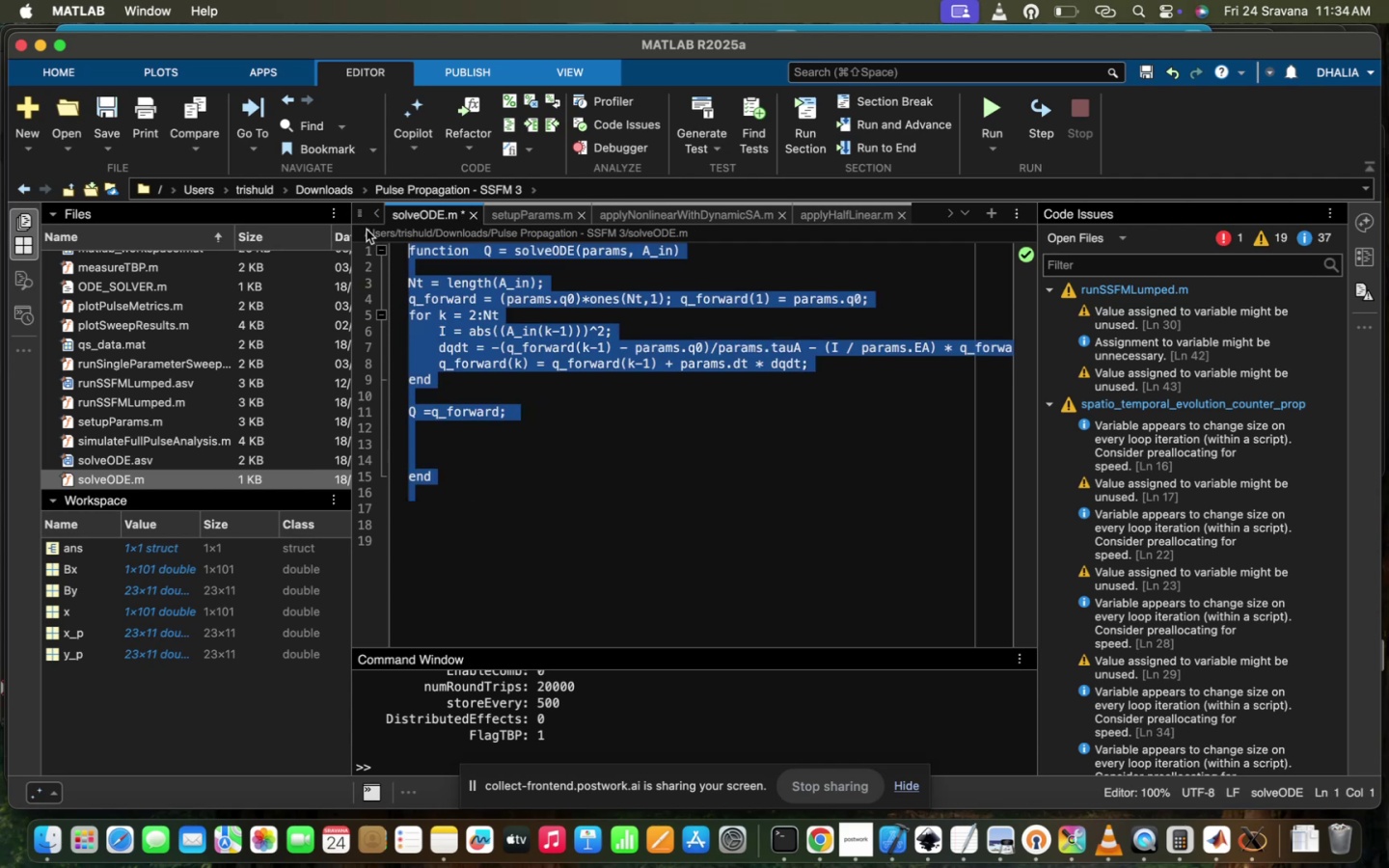 
key(Meta+C)
 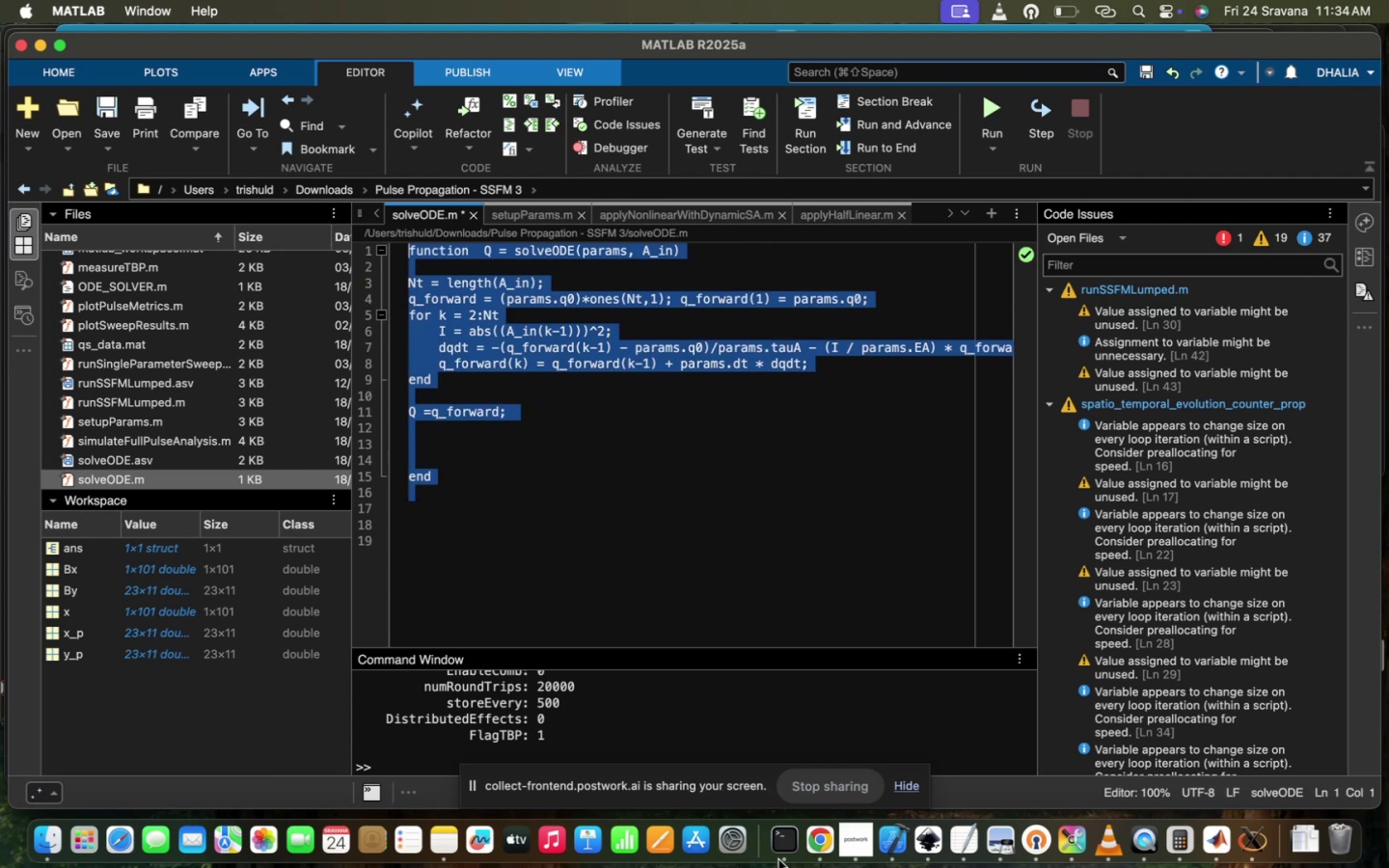 
left_click([811, 845])
 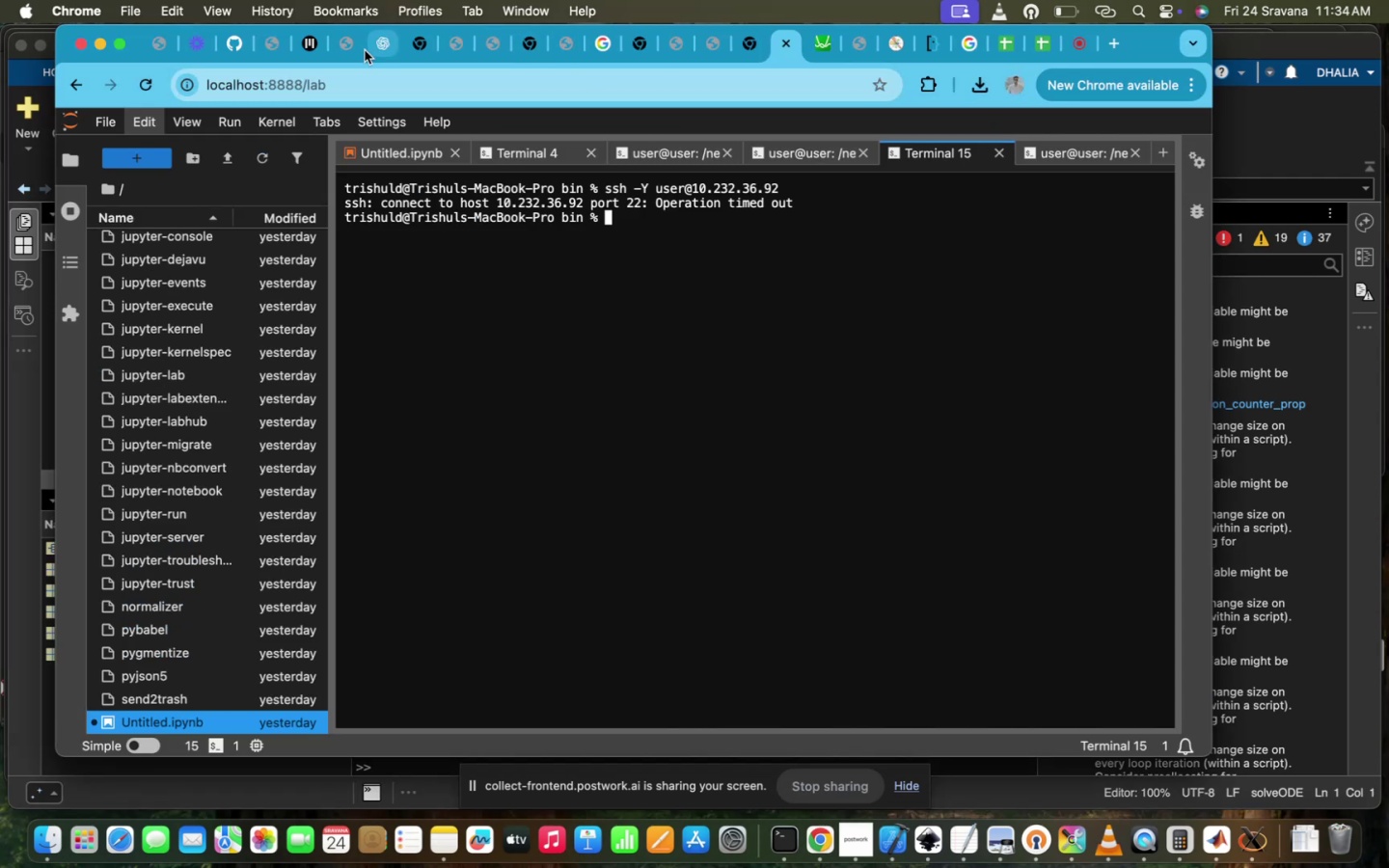 
left_click([377, 45])
 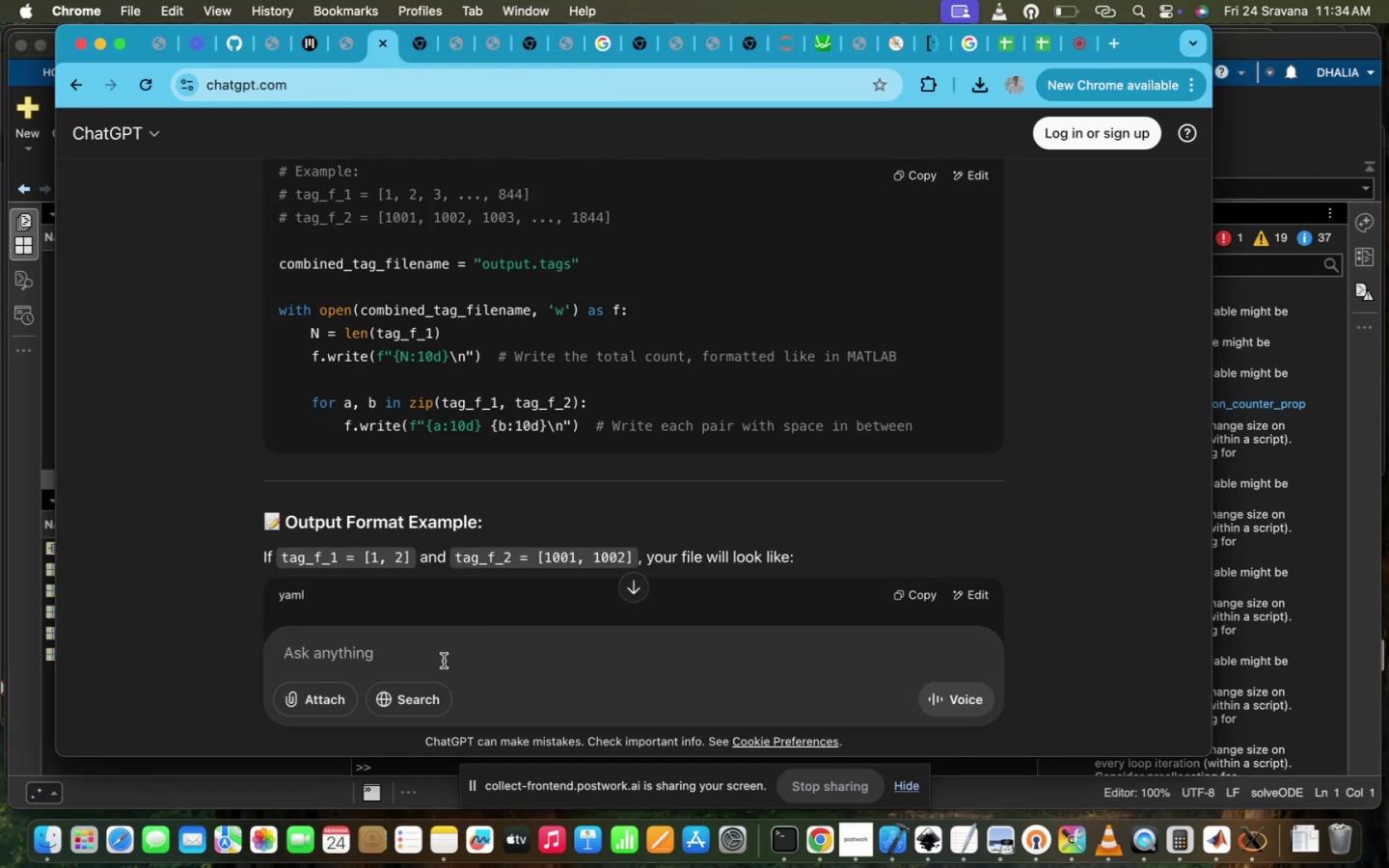 
type(tyhis)
key(Backspace)
key(Backspace)
key(Backspace)
key(Backspace)
type(his ode ism)
key(Backspace)
type( mob)
key(Backspace)
type(ving in time )
 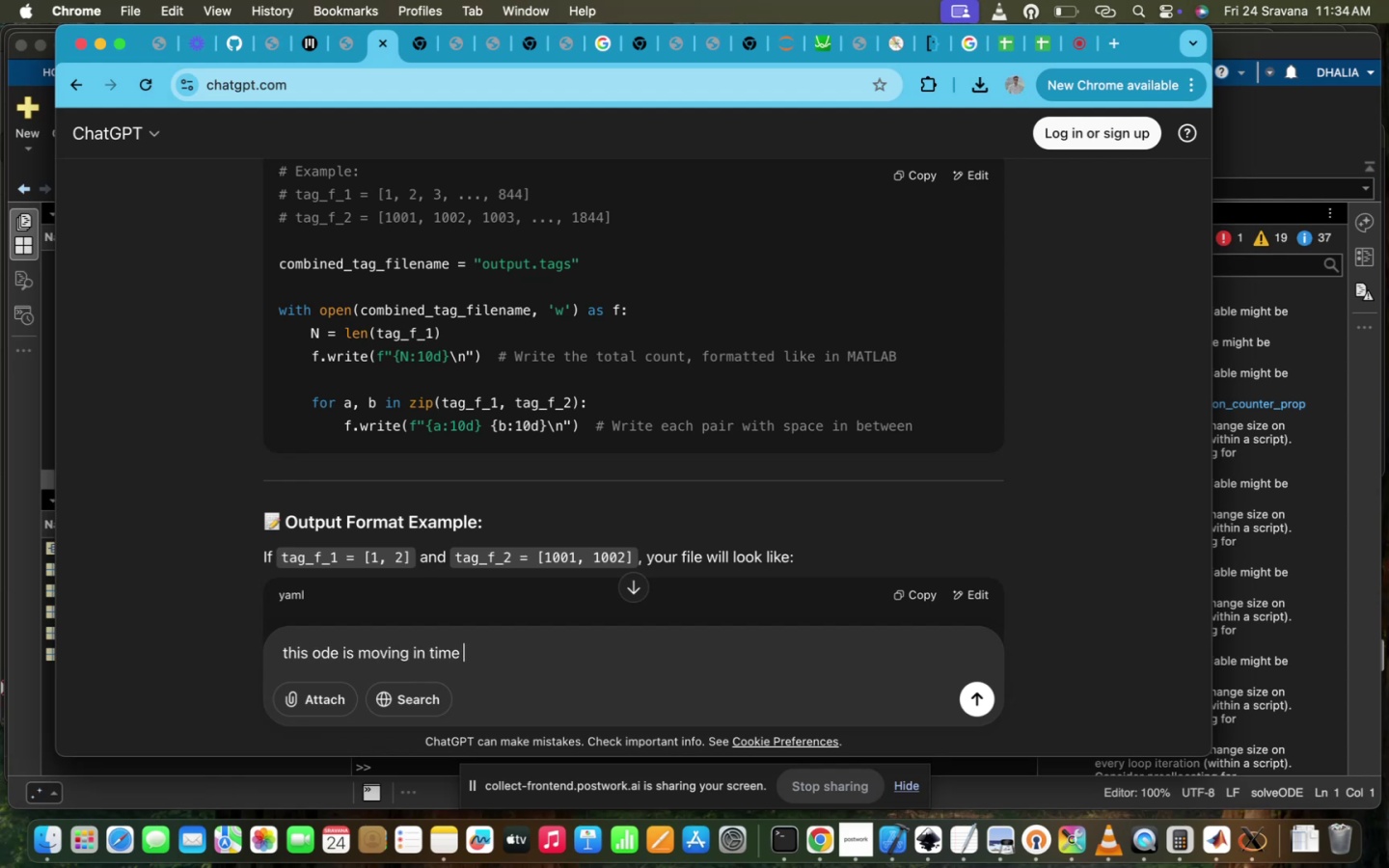 
key(Meta+V)
 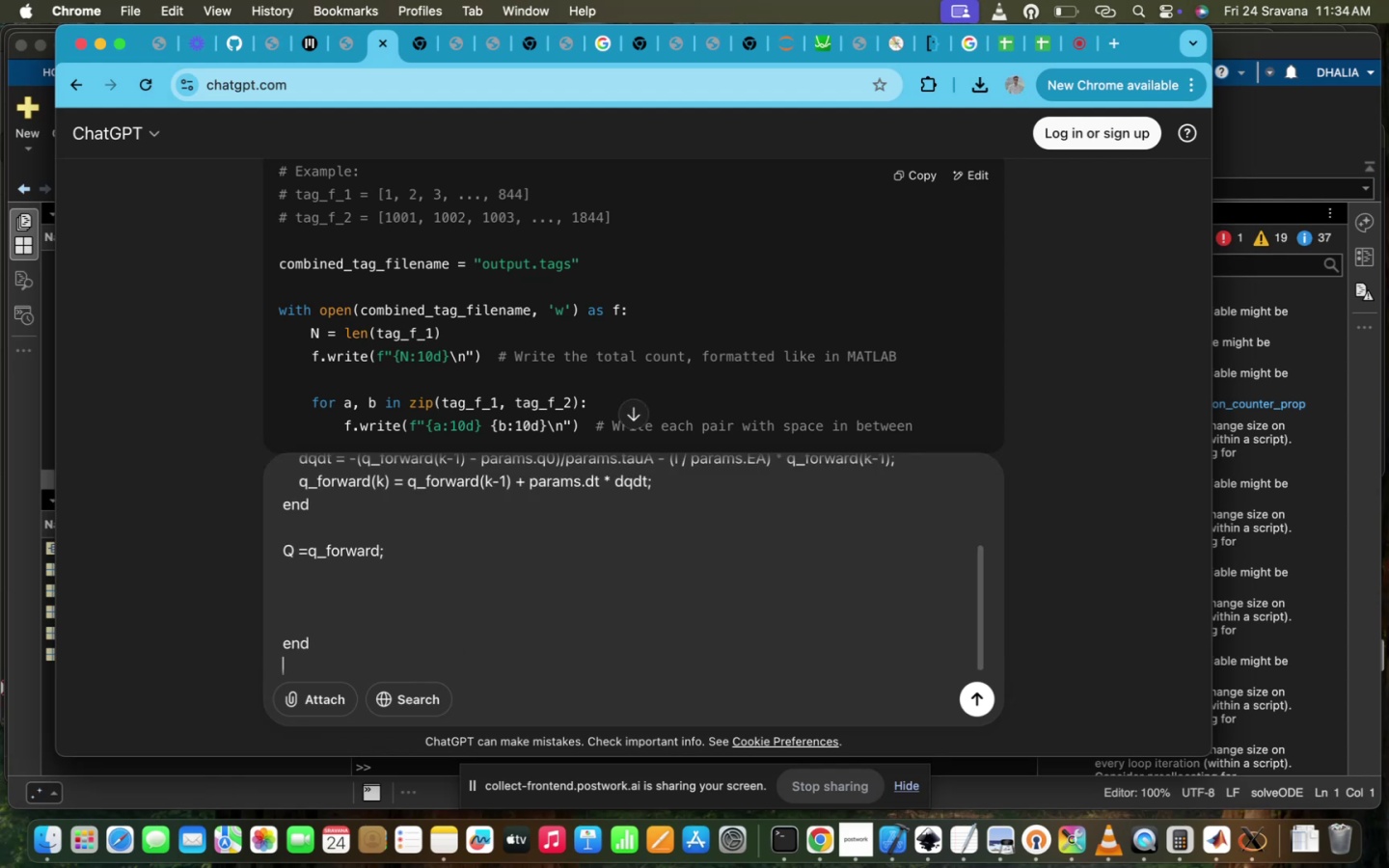 
key(Enter)
 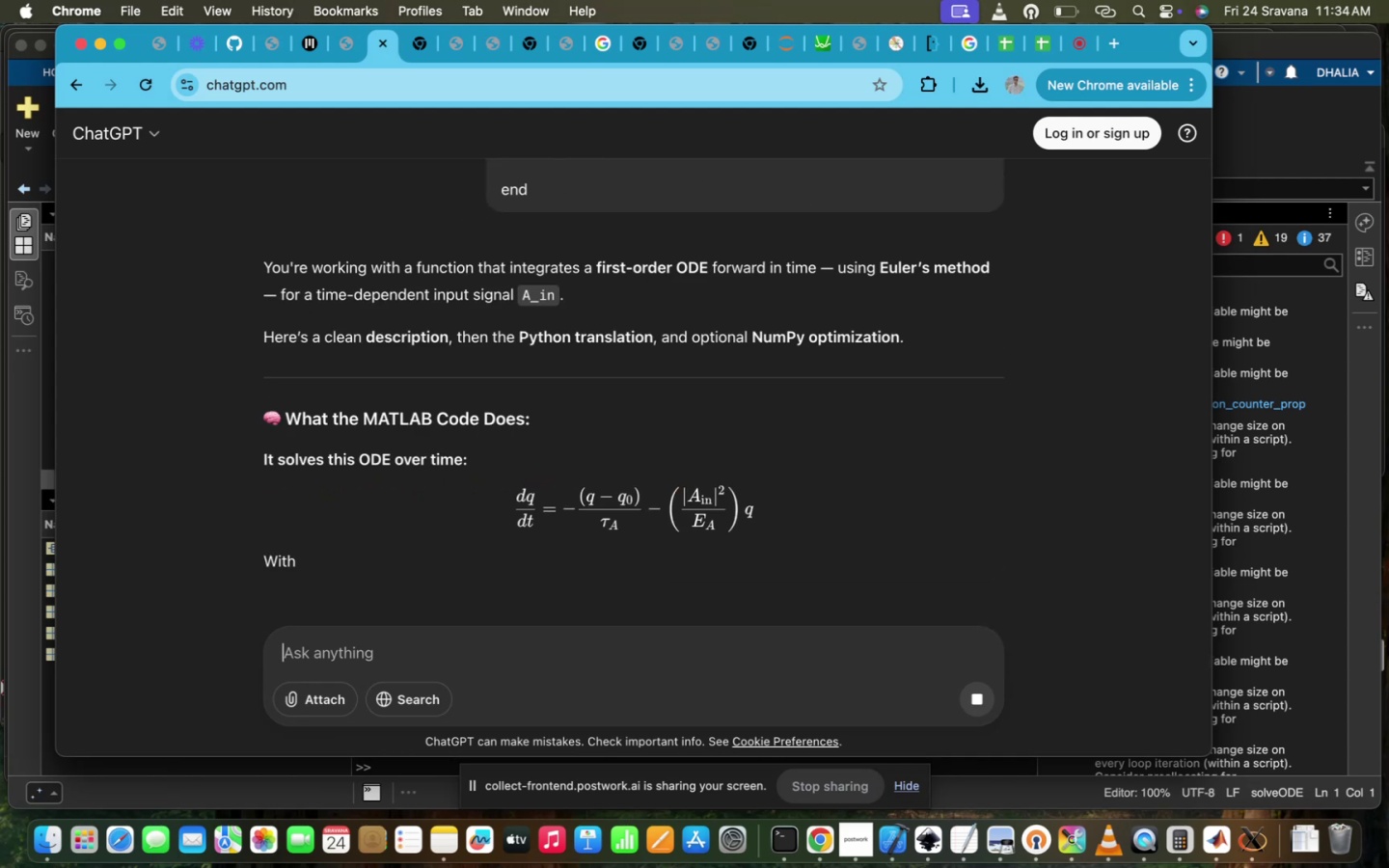 
wait(7.34)
 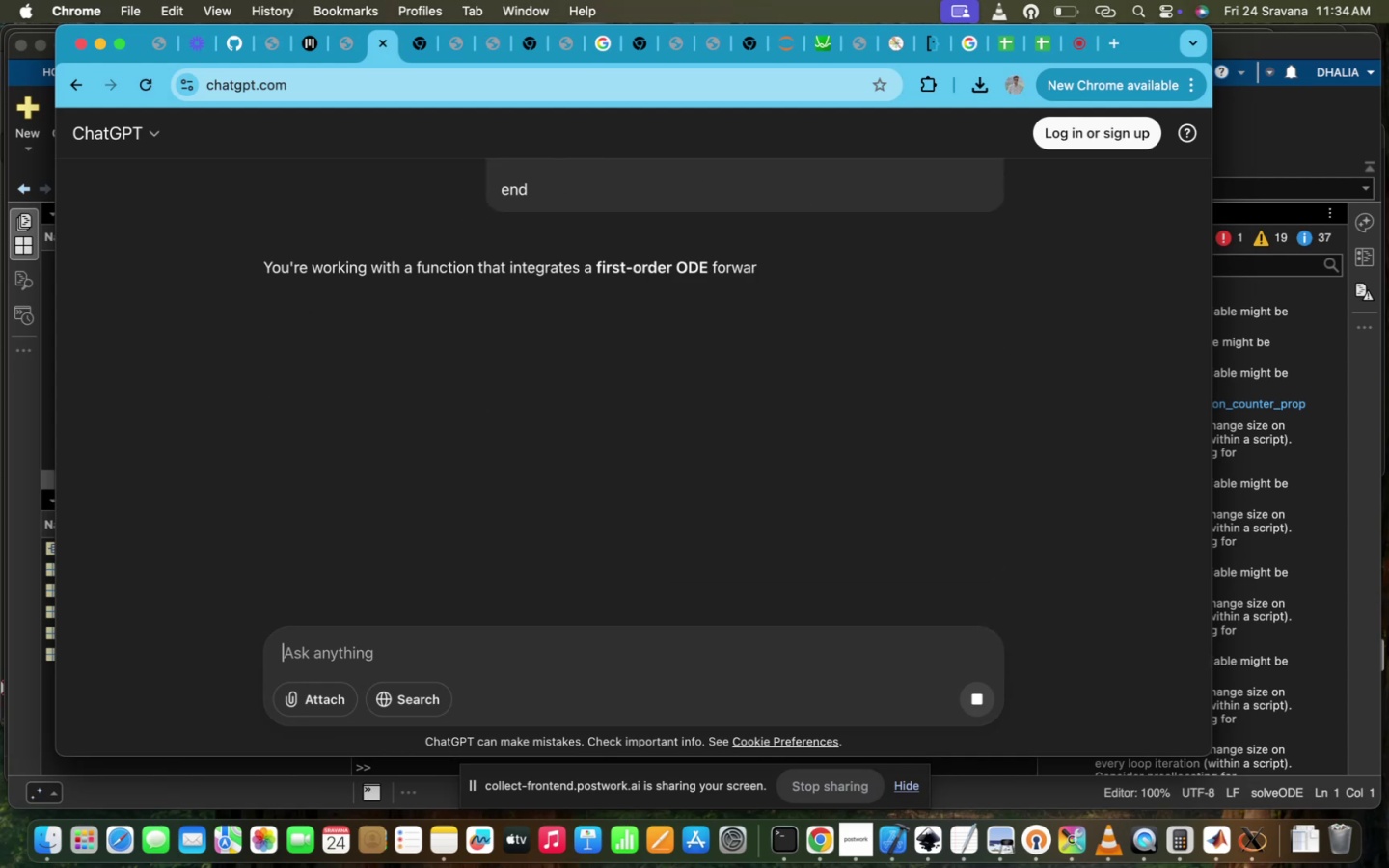 
scroll: coordinate [509, 519], scroll_direction: down, amount: 52.0
 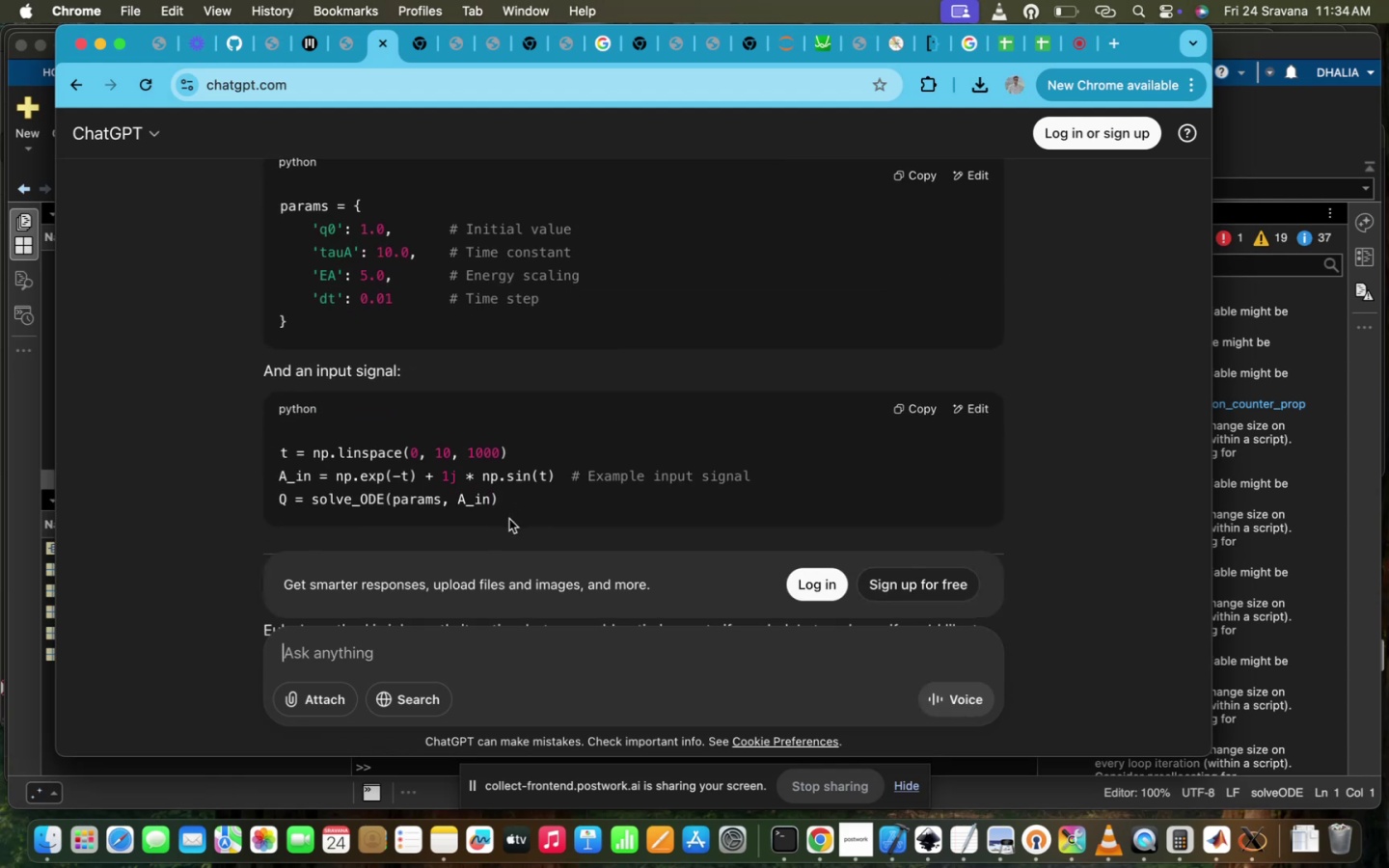 
wait(6.07)
 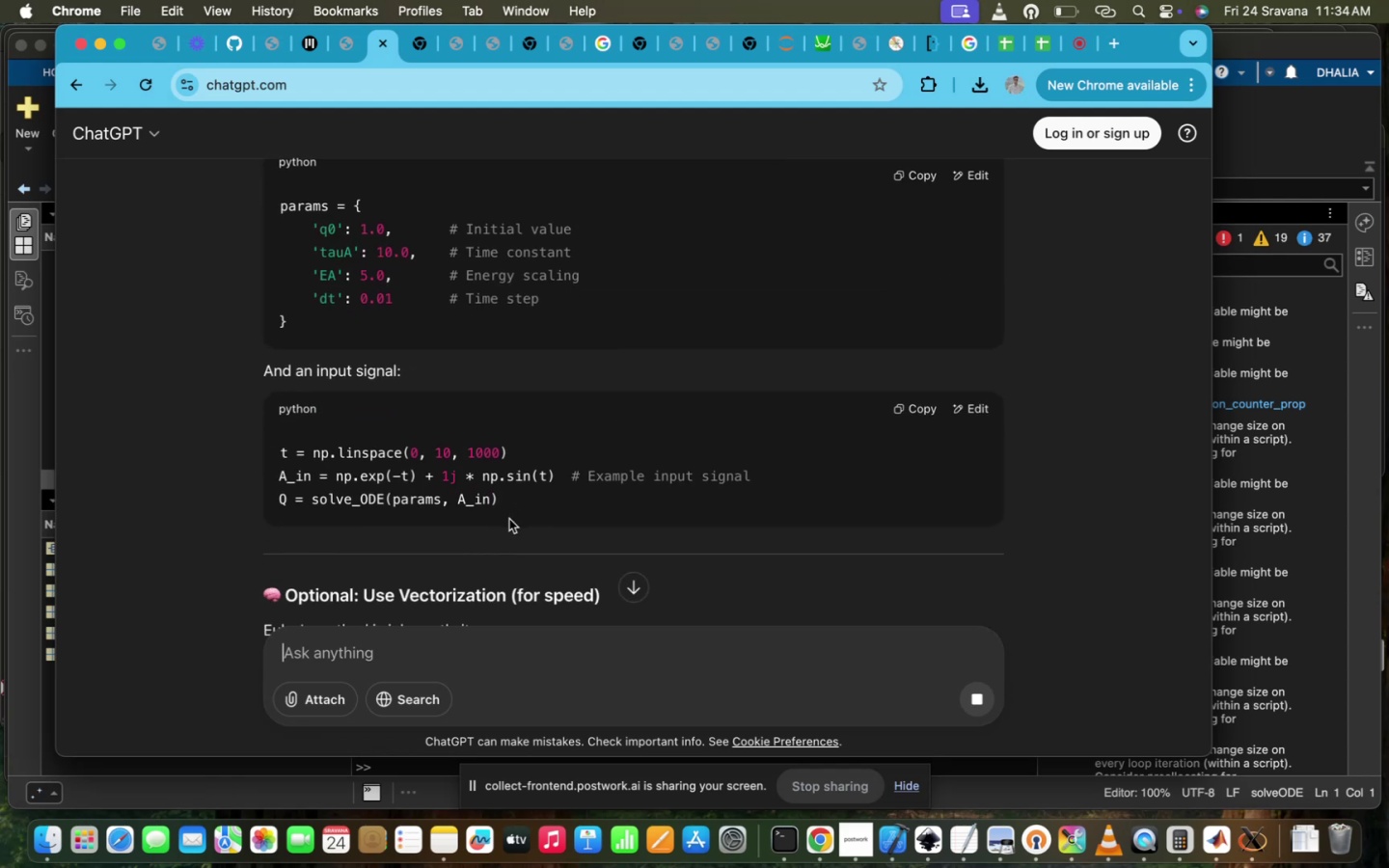 
scroll: coordinate [509, 519], scroll_direction: down, amount: 30.0
 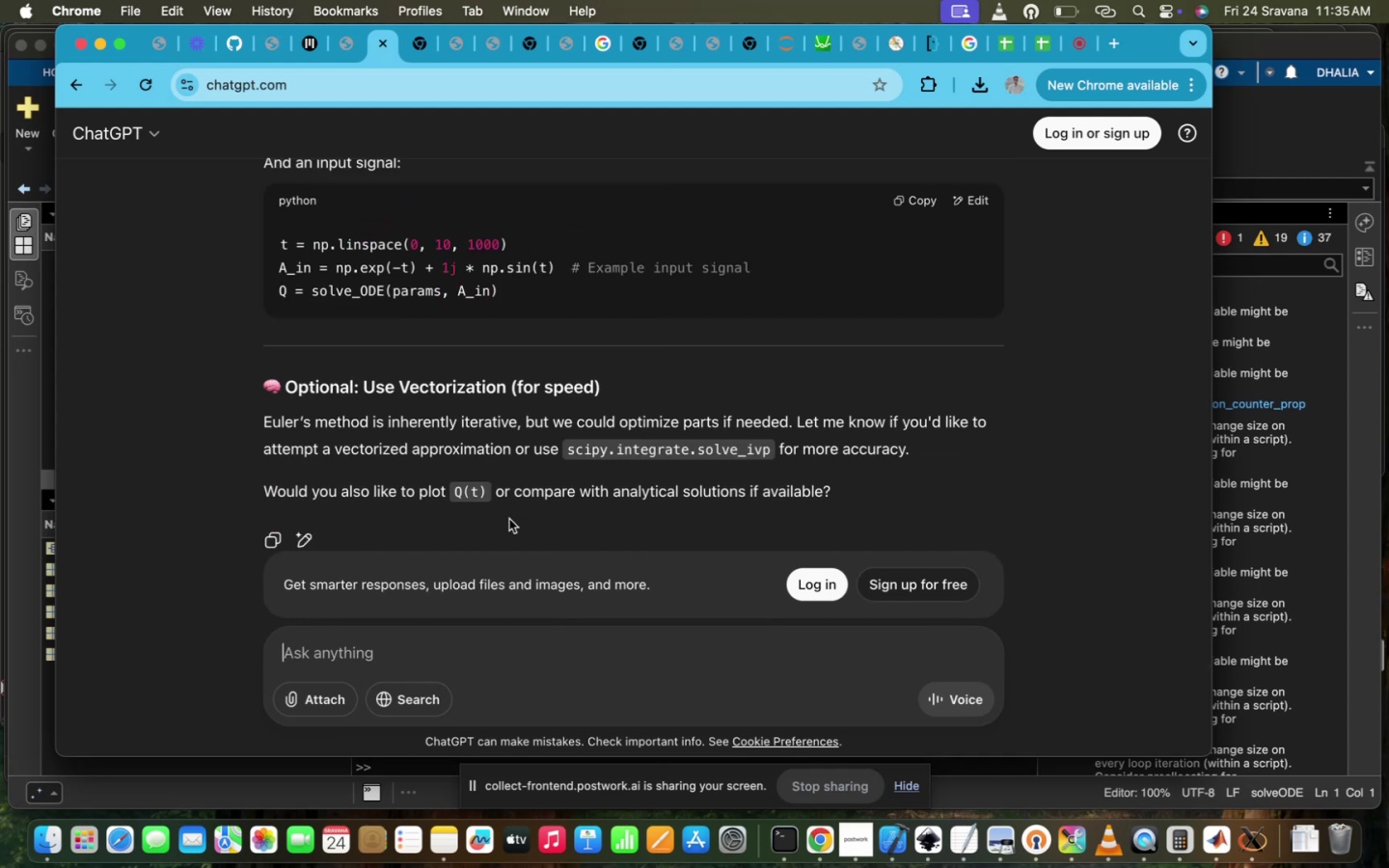 
left_click([399, 650])
 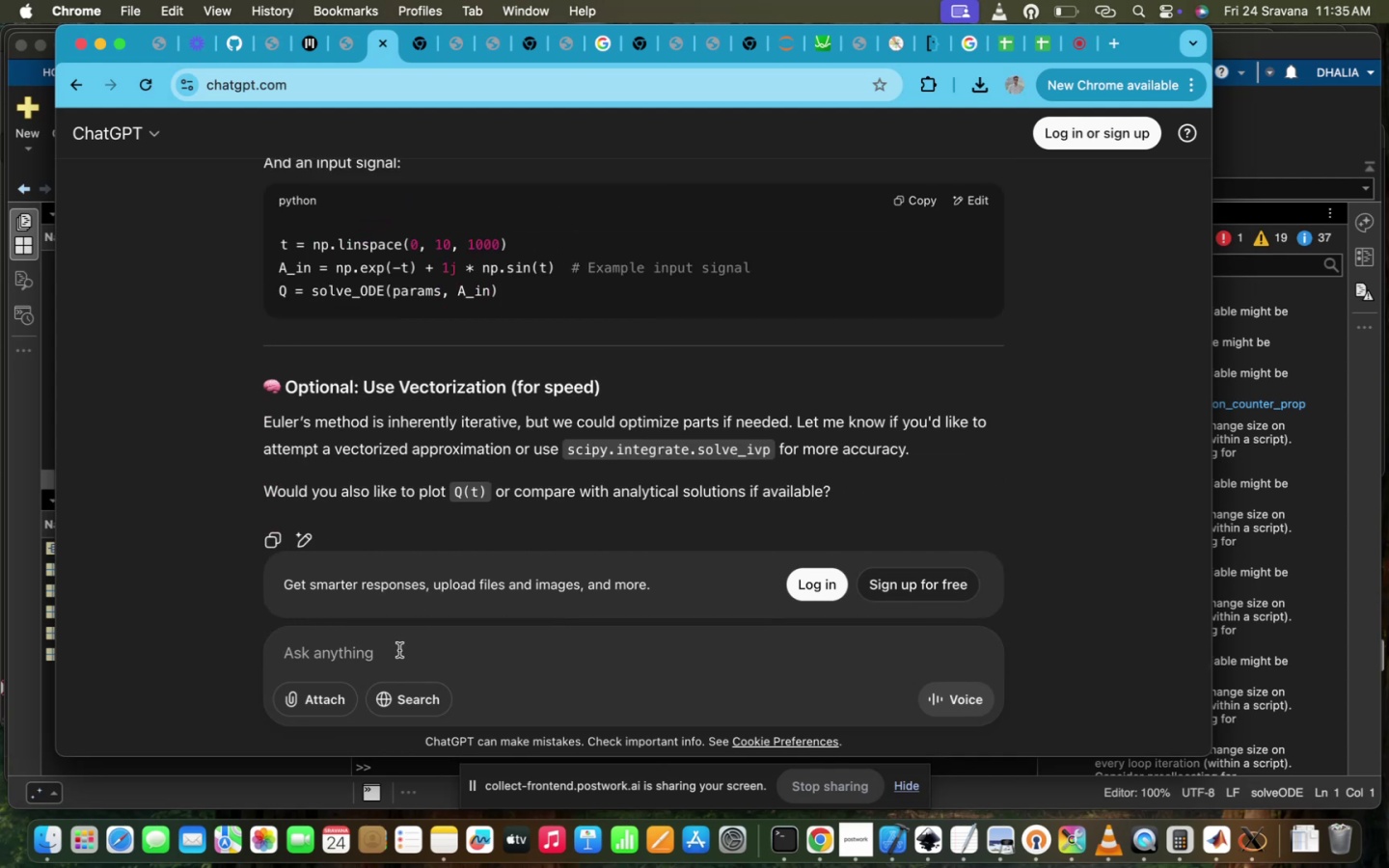 
type(solve in matlab)
 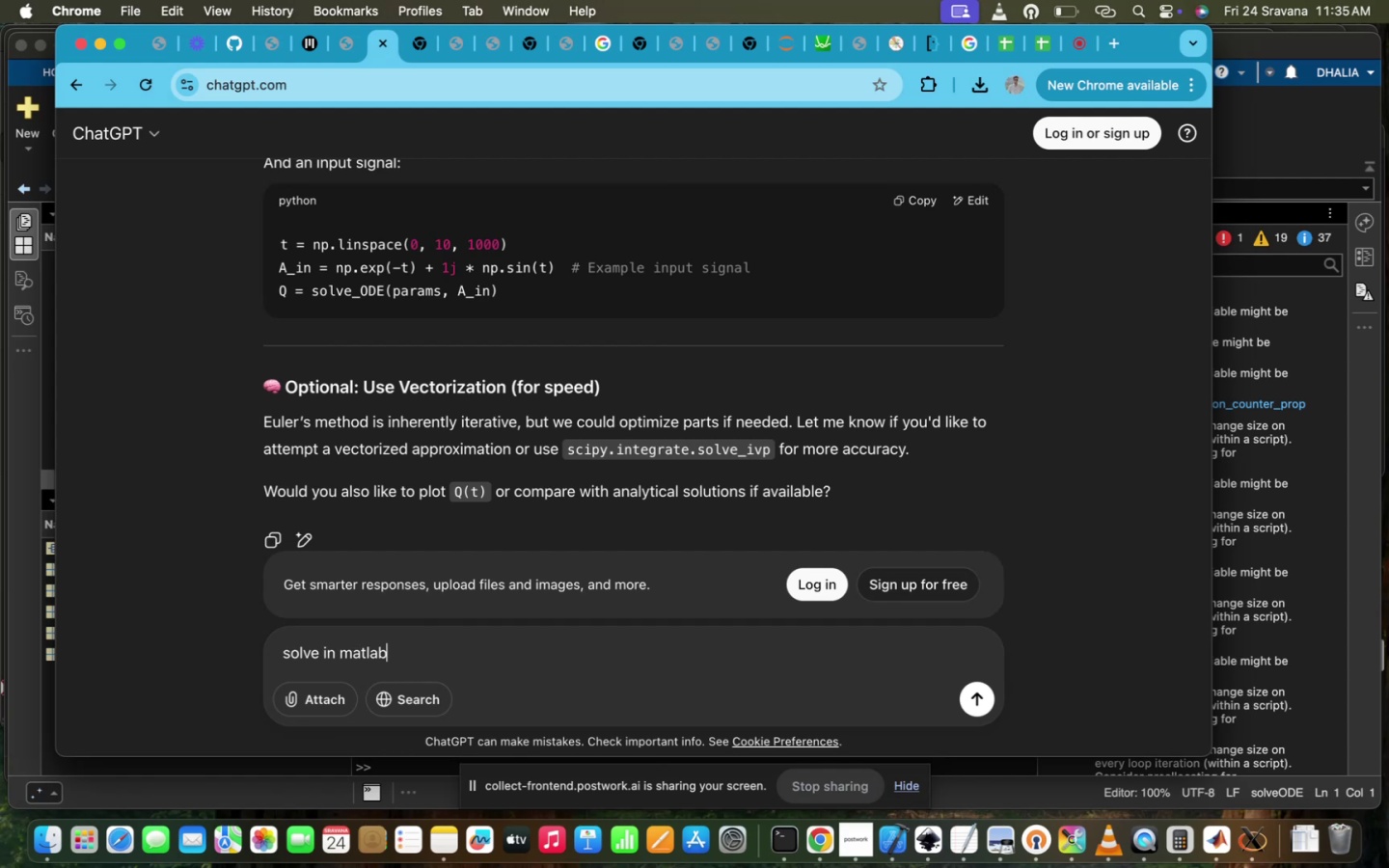 
key(Enter)
 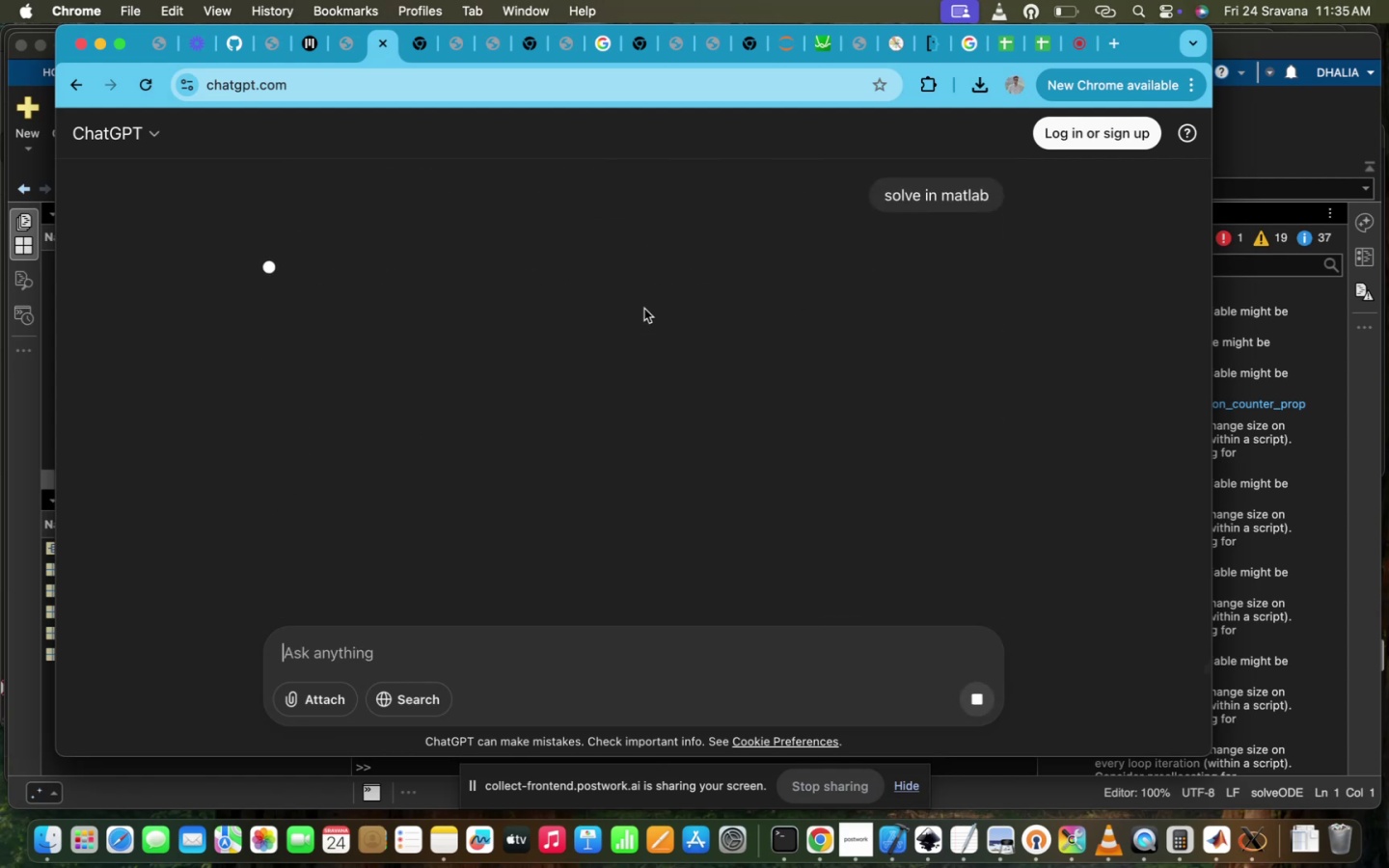 
scroll: coordinate [616, 359], scroll_direction: up, amount: 27.0
 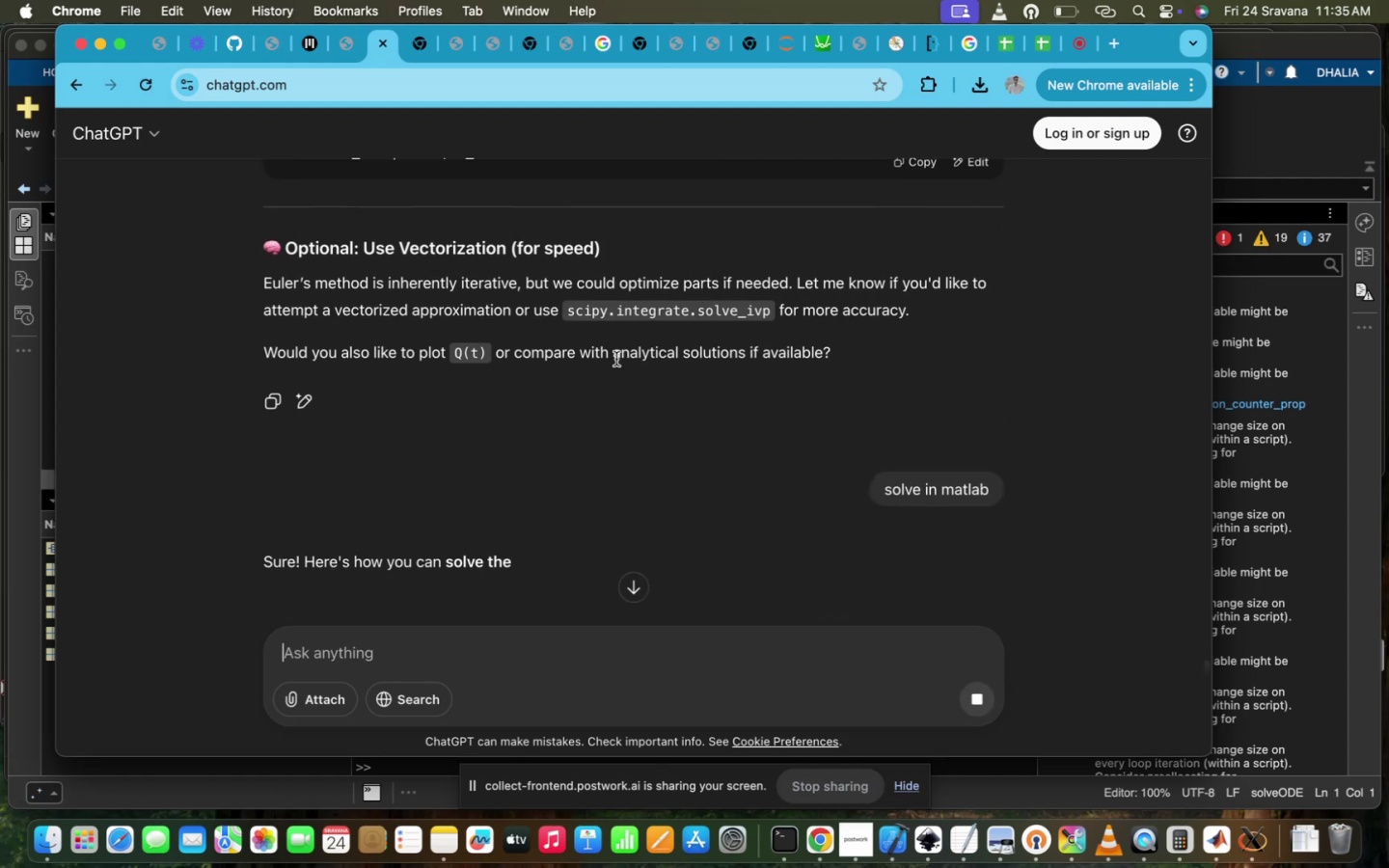 
scroll: coordinate [681, 467], scroll_direction: down, amount: 48.0
 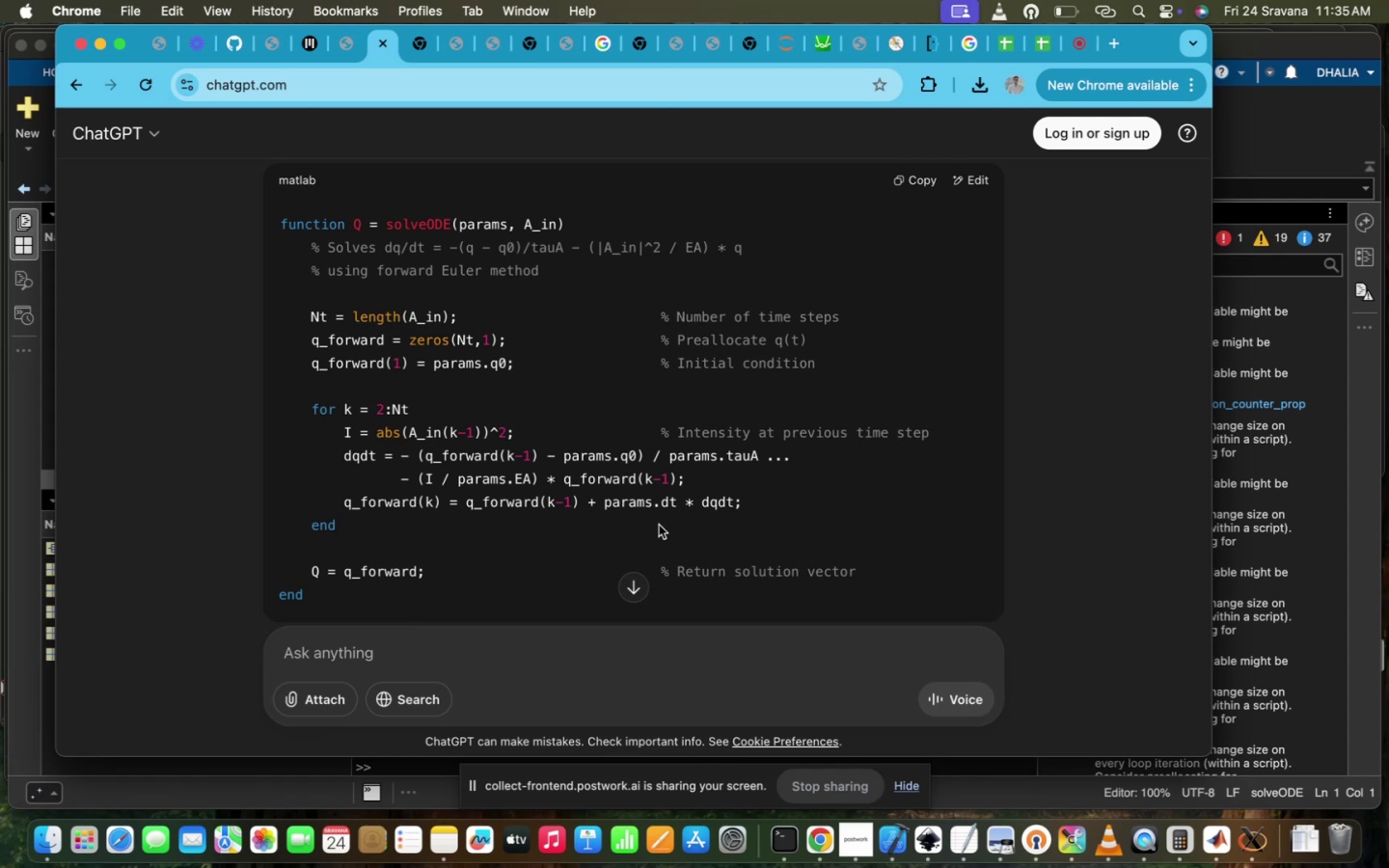 
wait(17.02)
 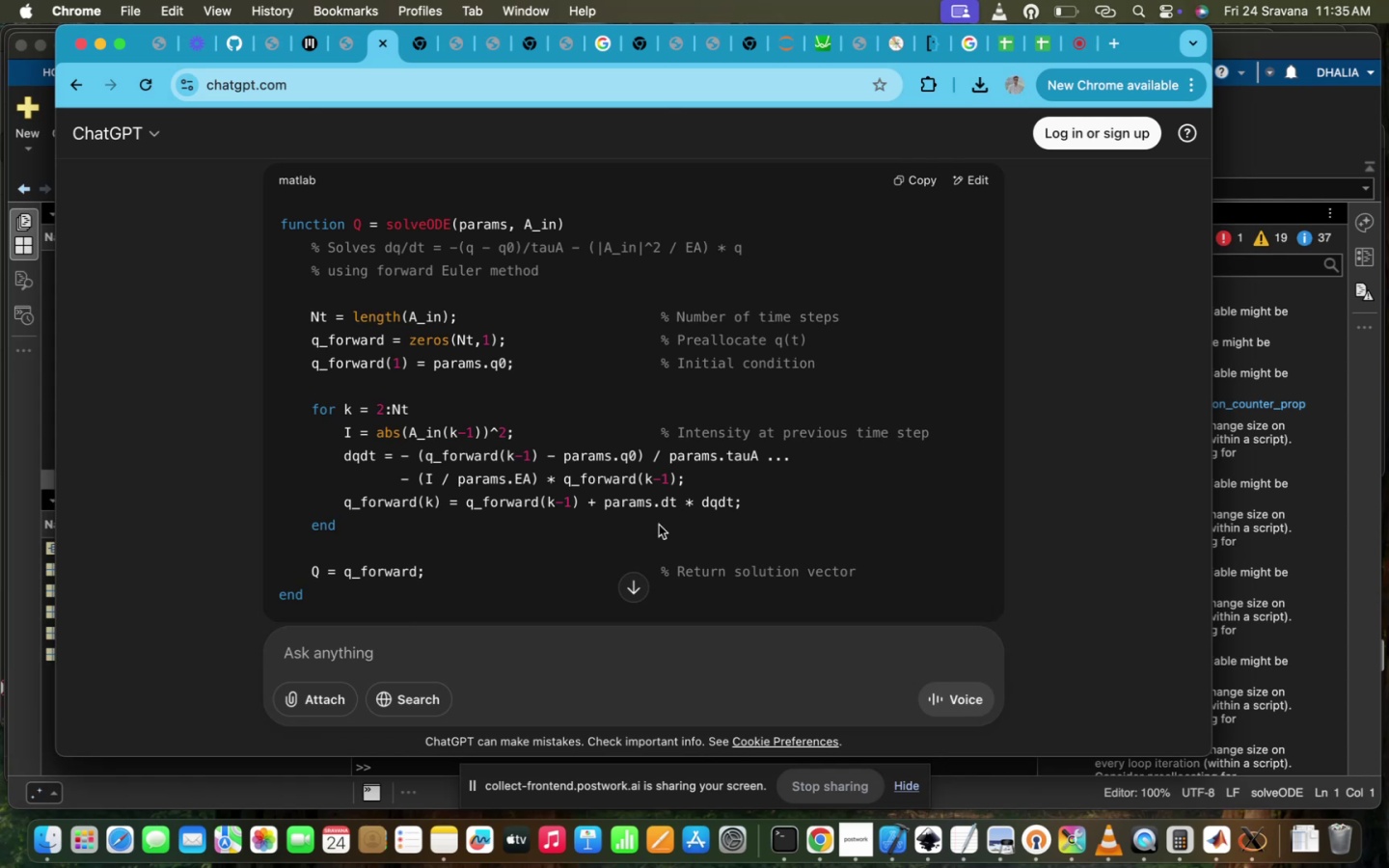 
left_click([776, 428])
 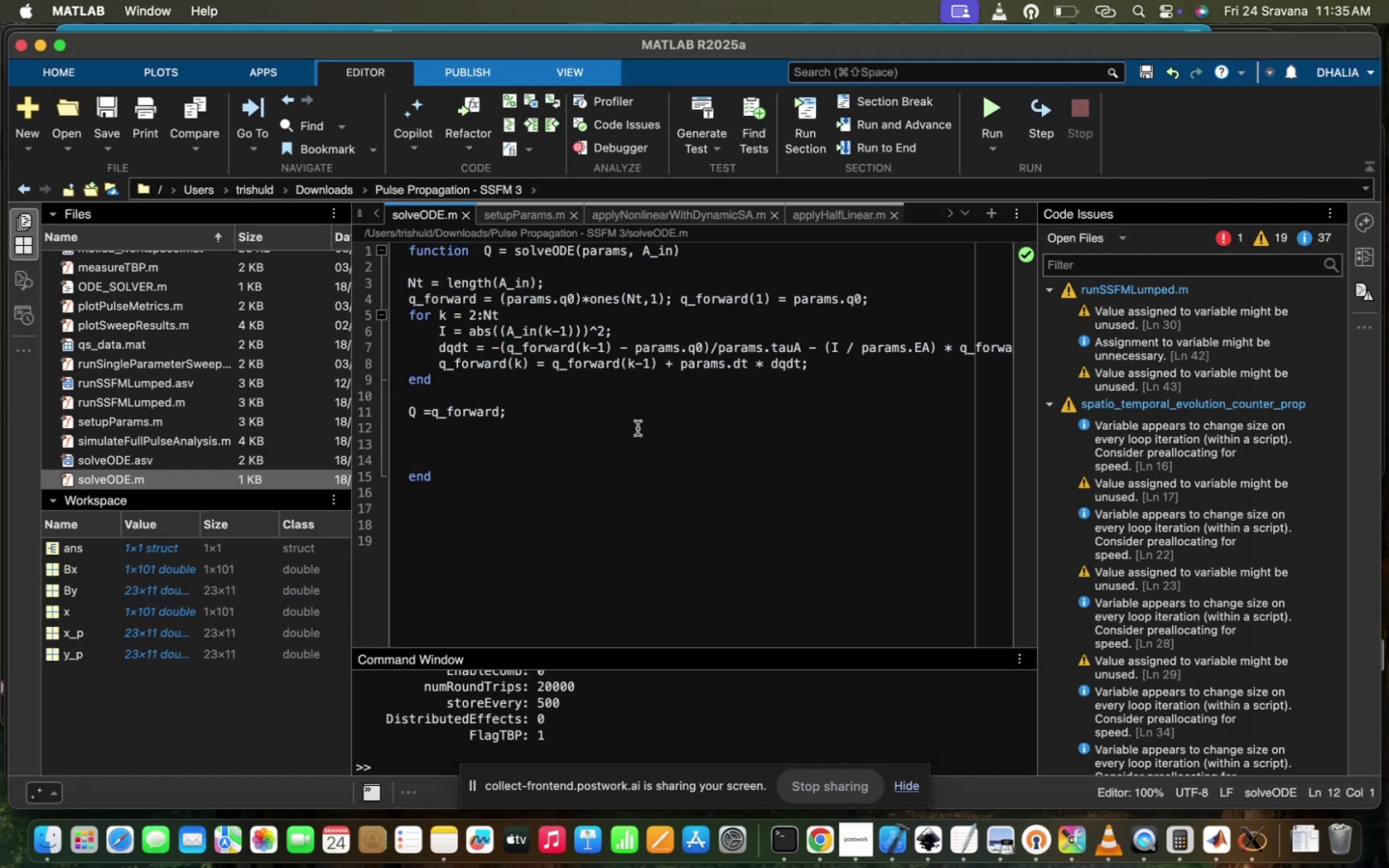 
left_click([636, 428])
 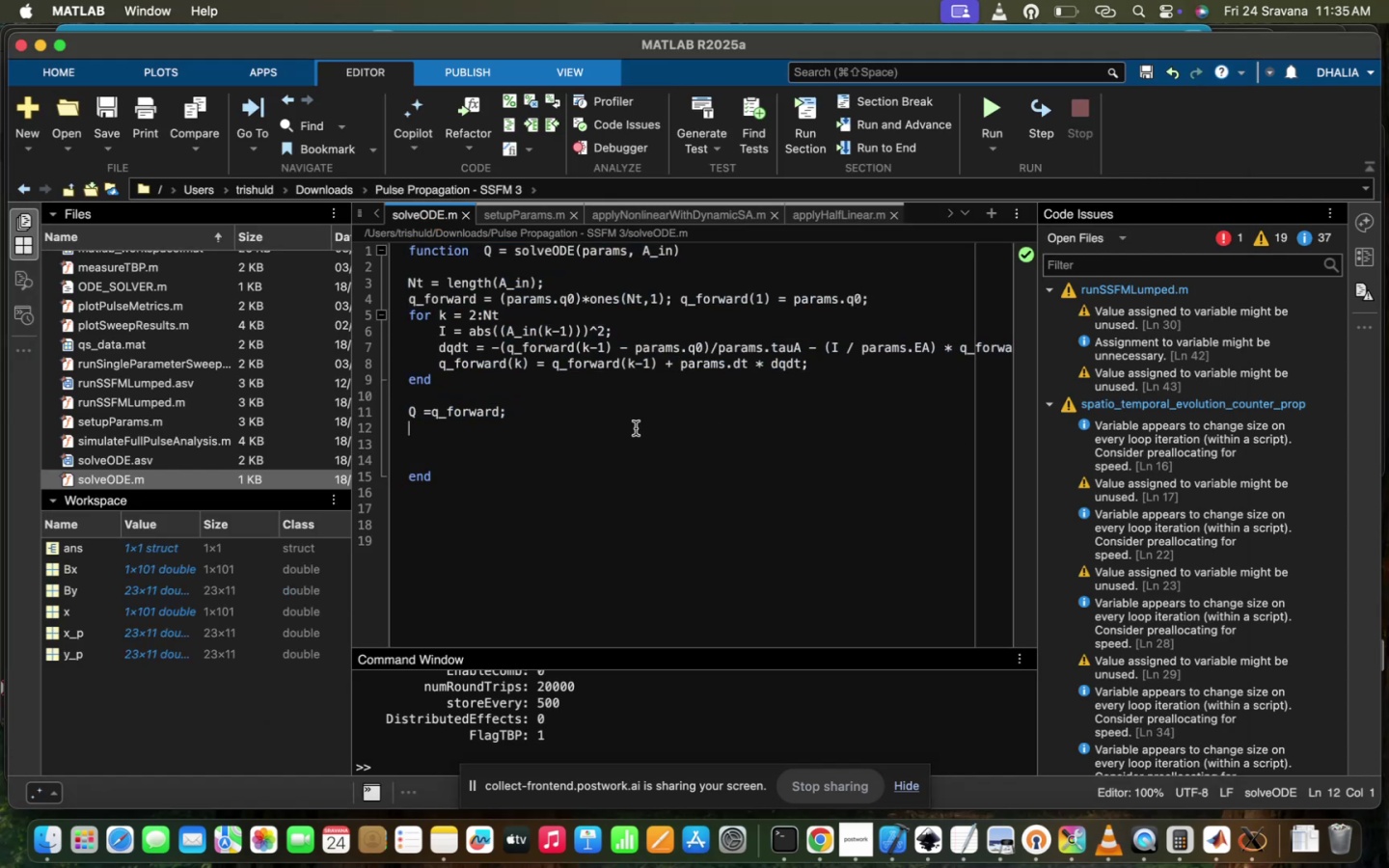 
scroll: coordinate [636, 428], scroll_direction: up, amount: 11.0
 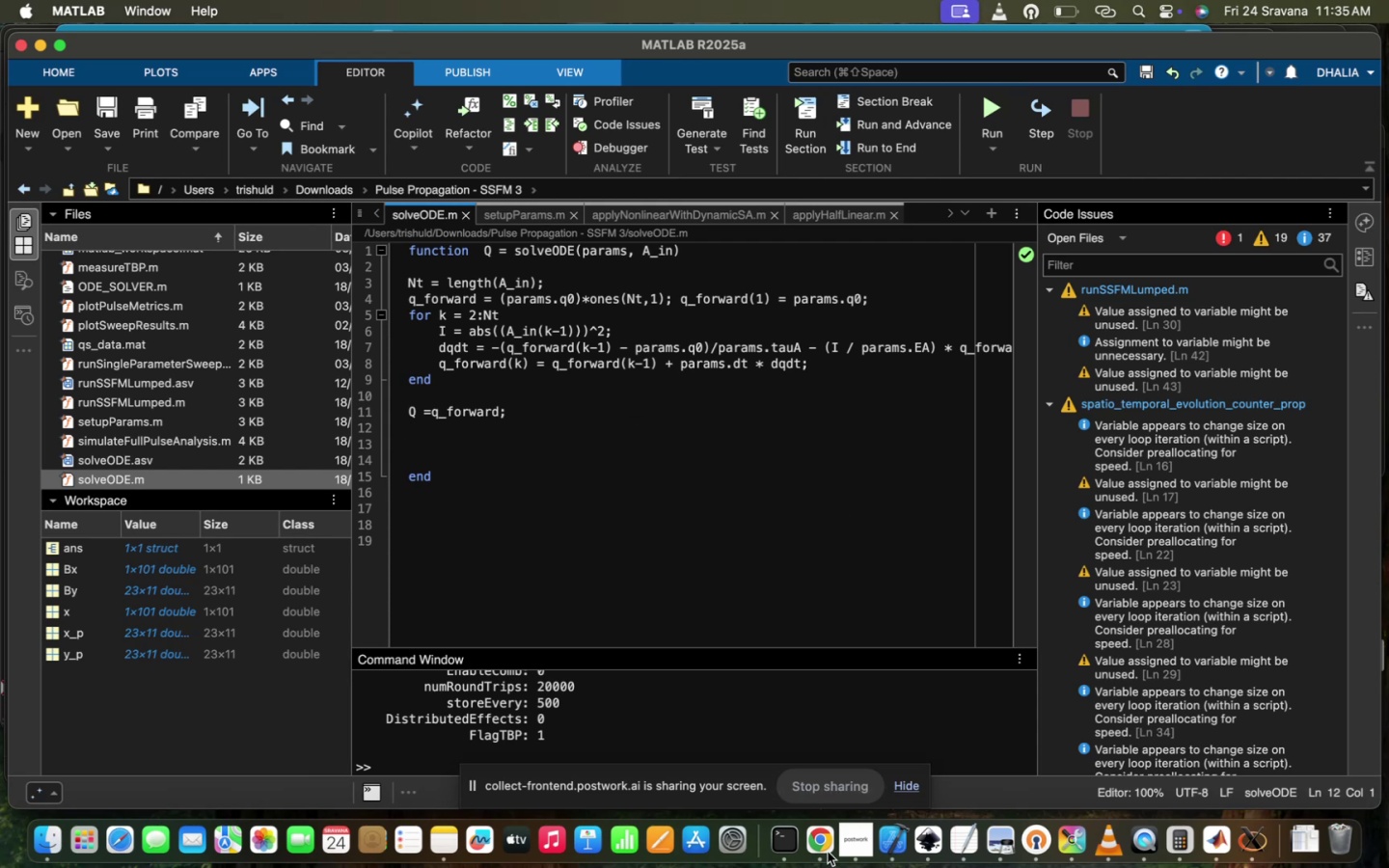 
left_click([830, 838])
 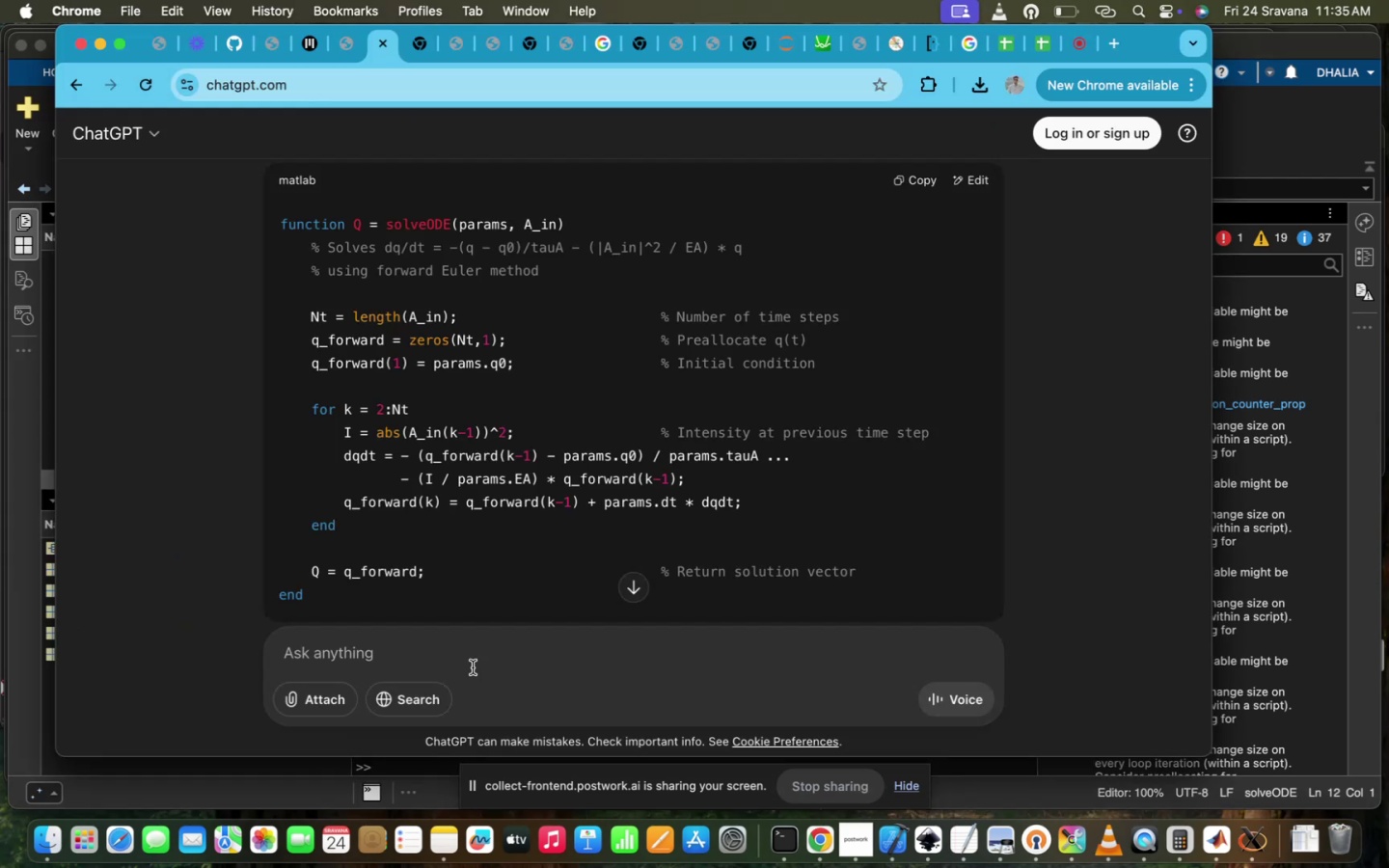 
left_click([469, 666])
 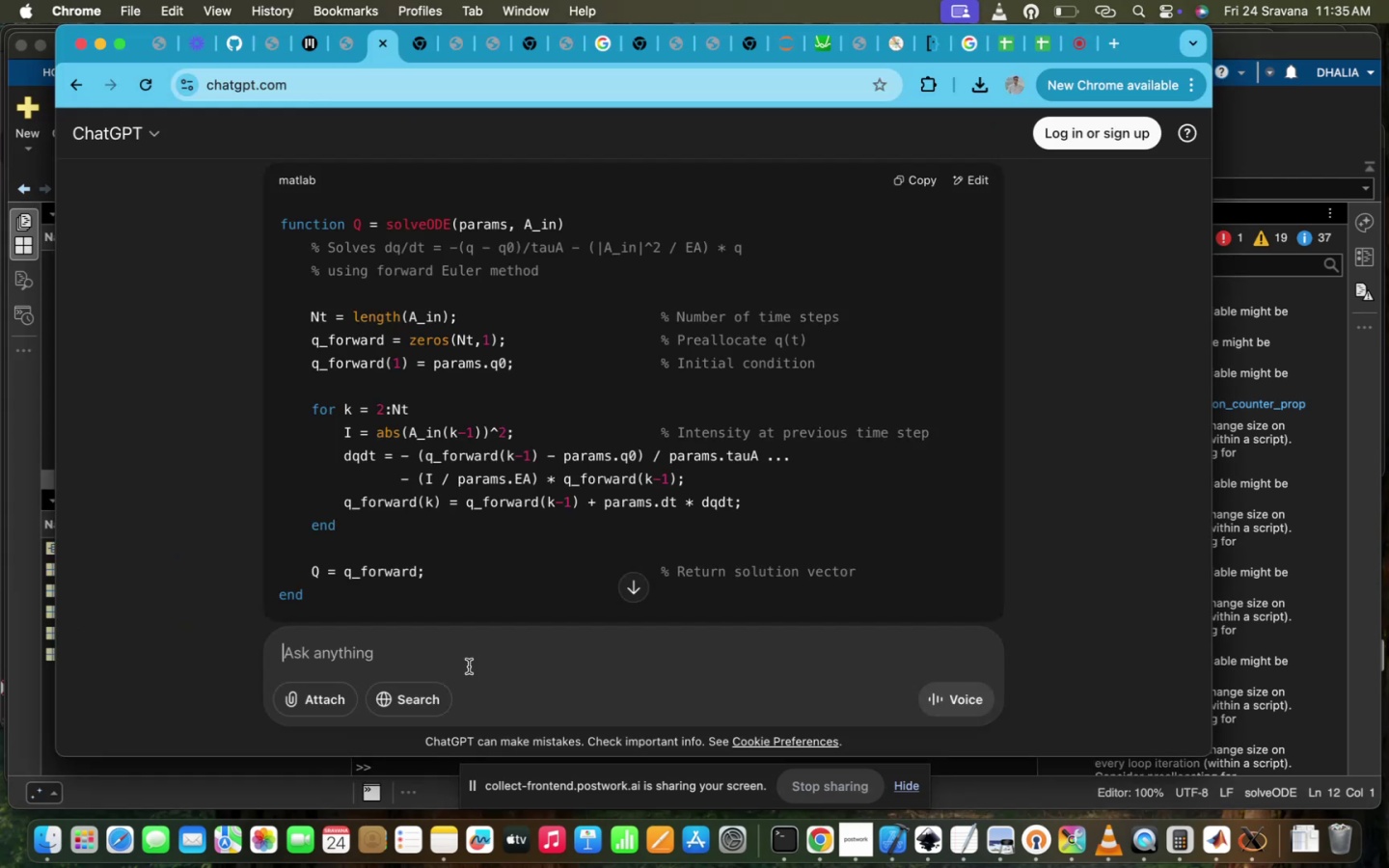 
type(This moves )
 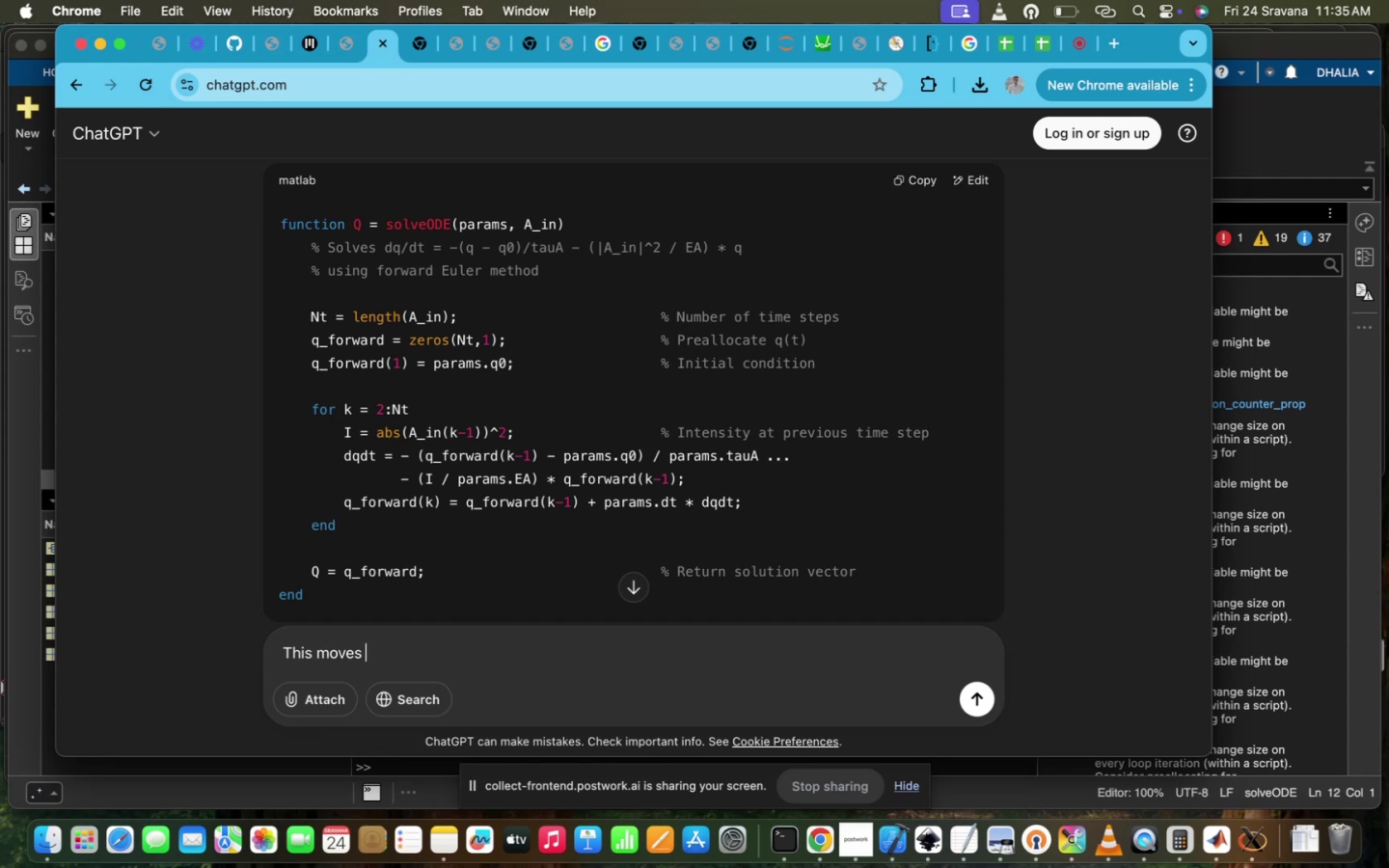 
type(in )
 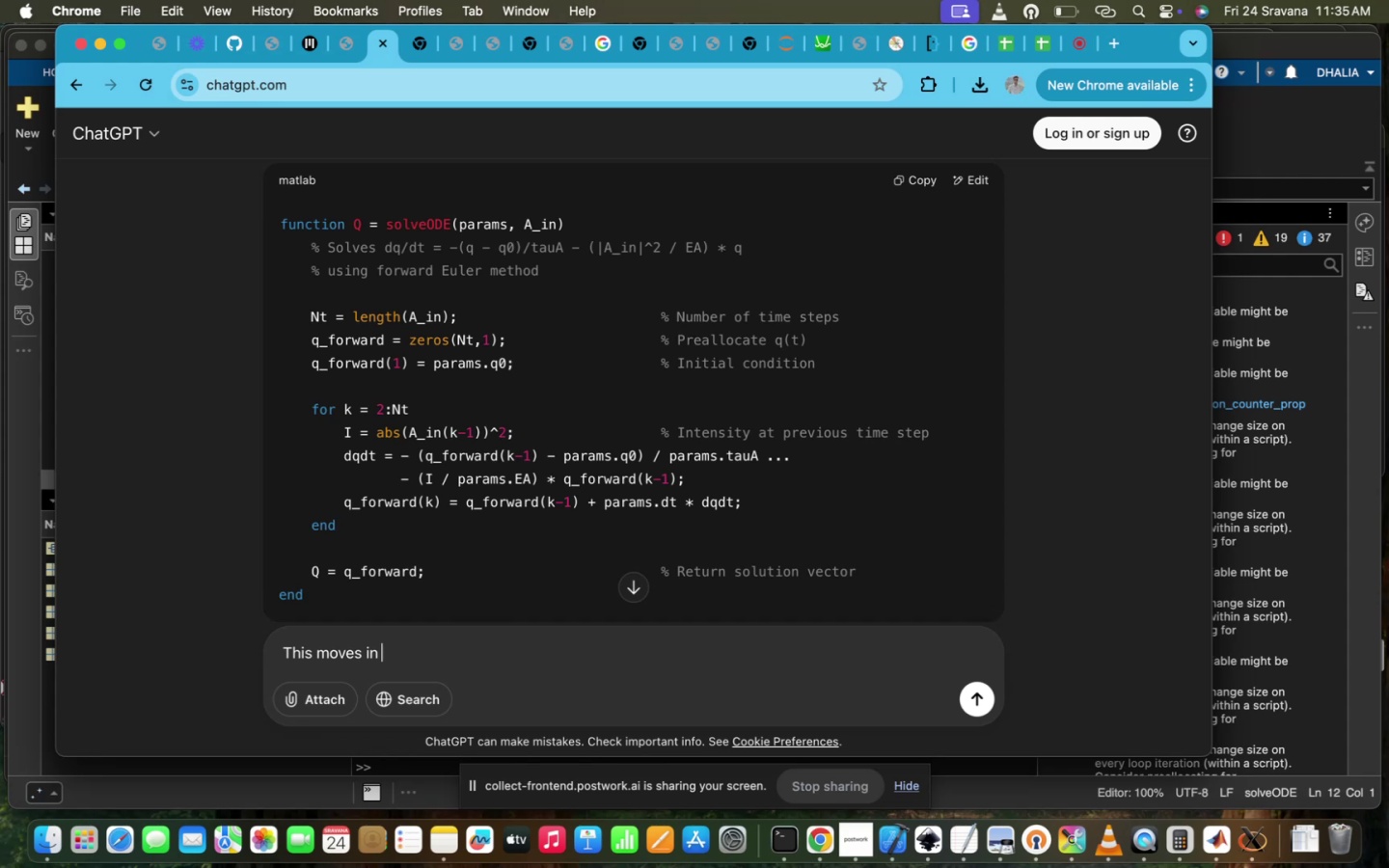 
wait(5.65)
 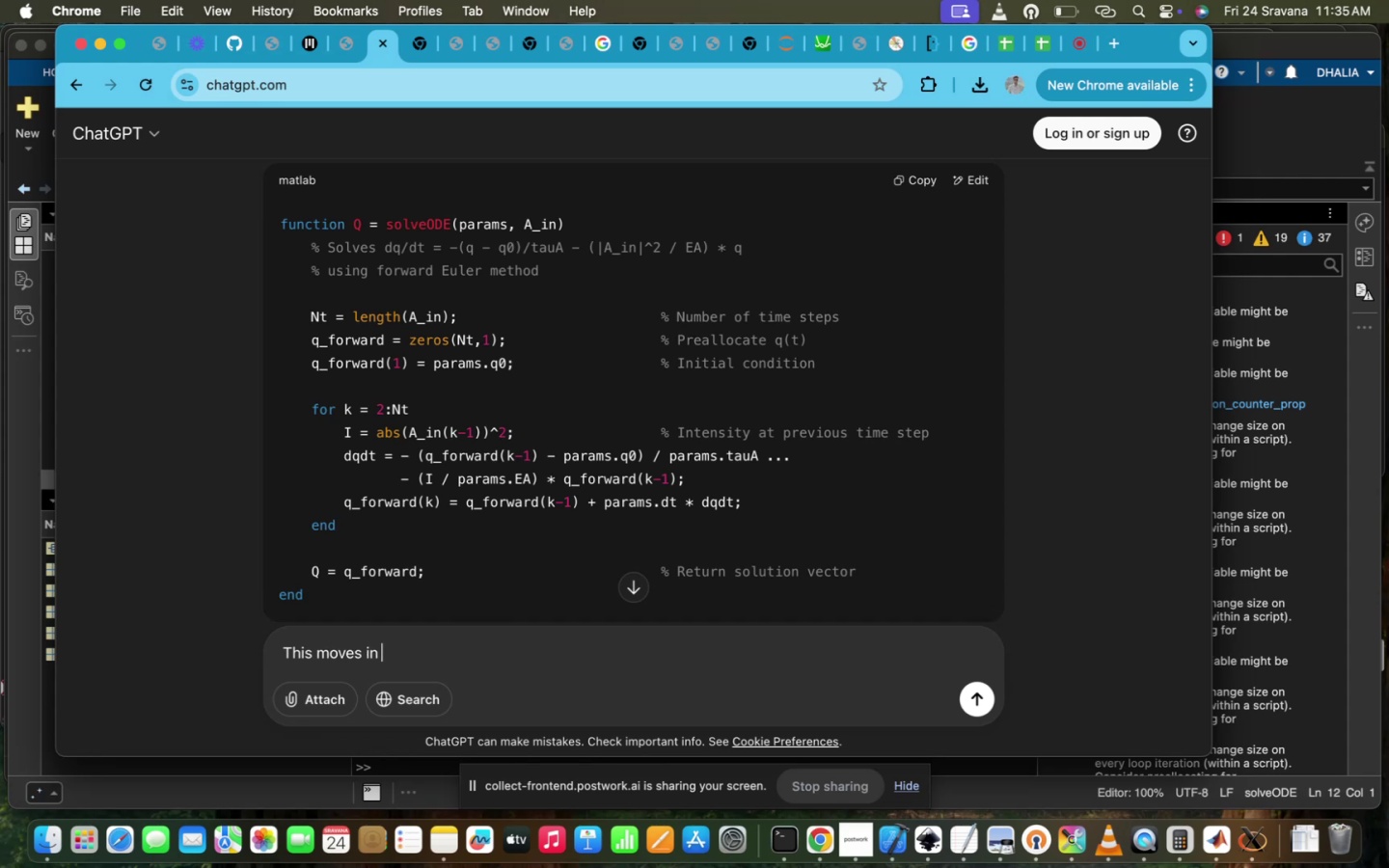 
type(time after each roudn)
key(Backspace)
key(Backspace)
type(nd trip fi i)
 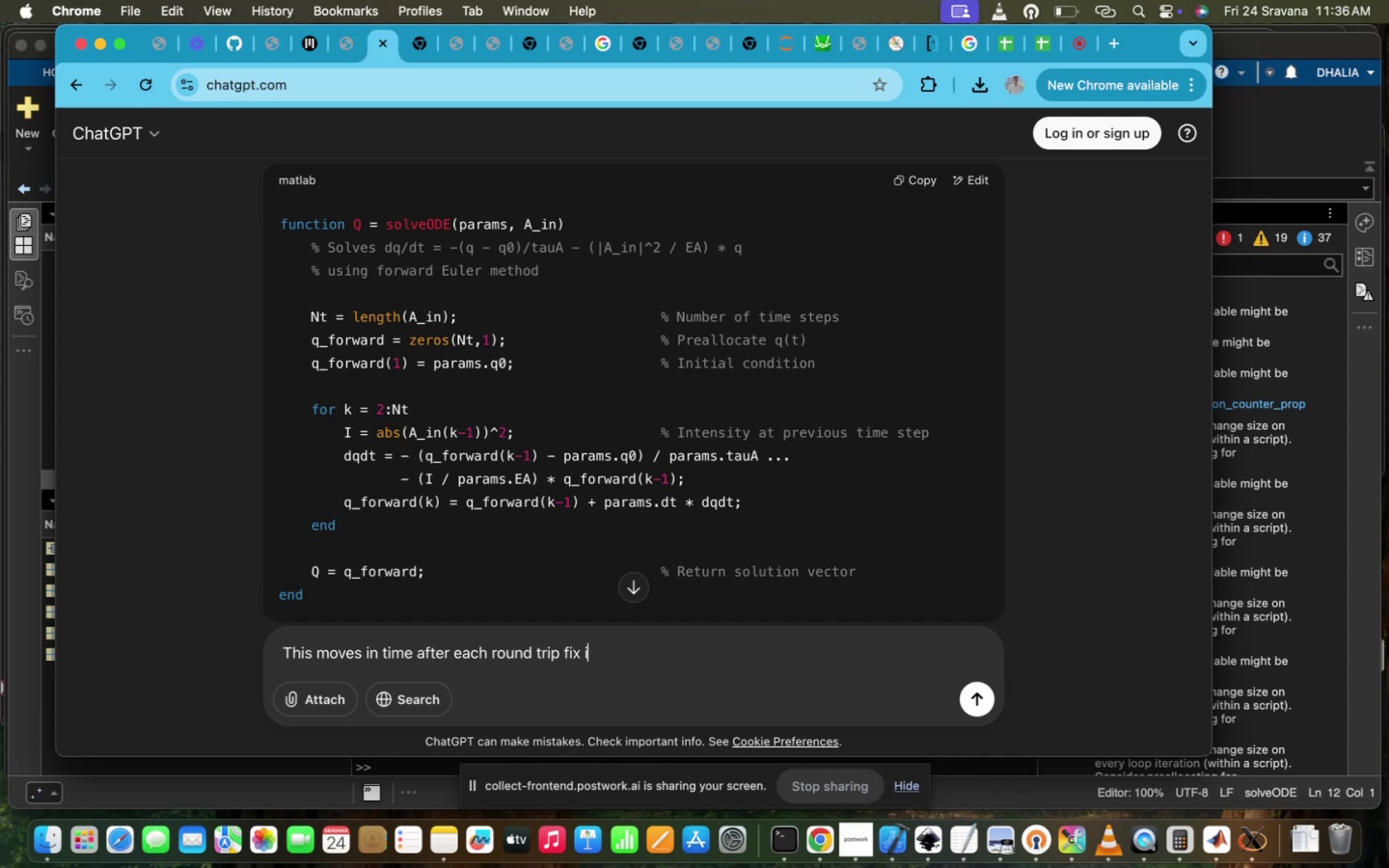 
hold_key(key=X, duration=0.3)
 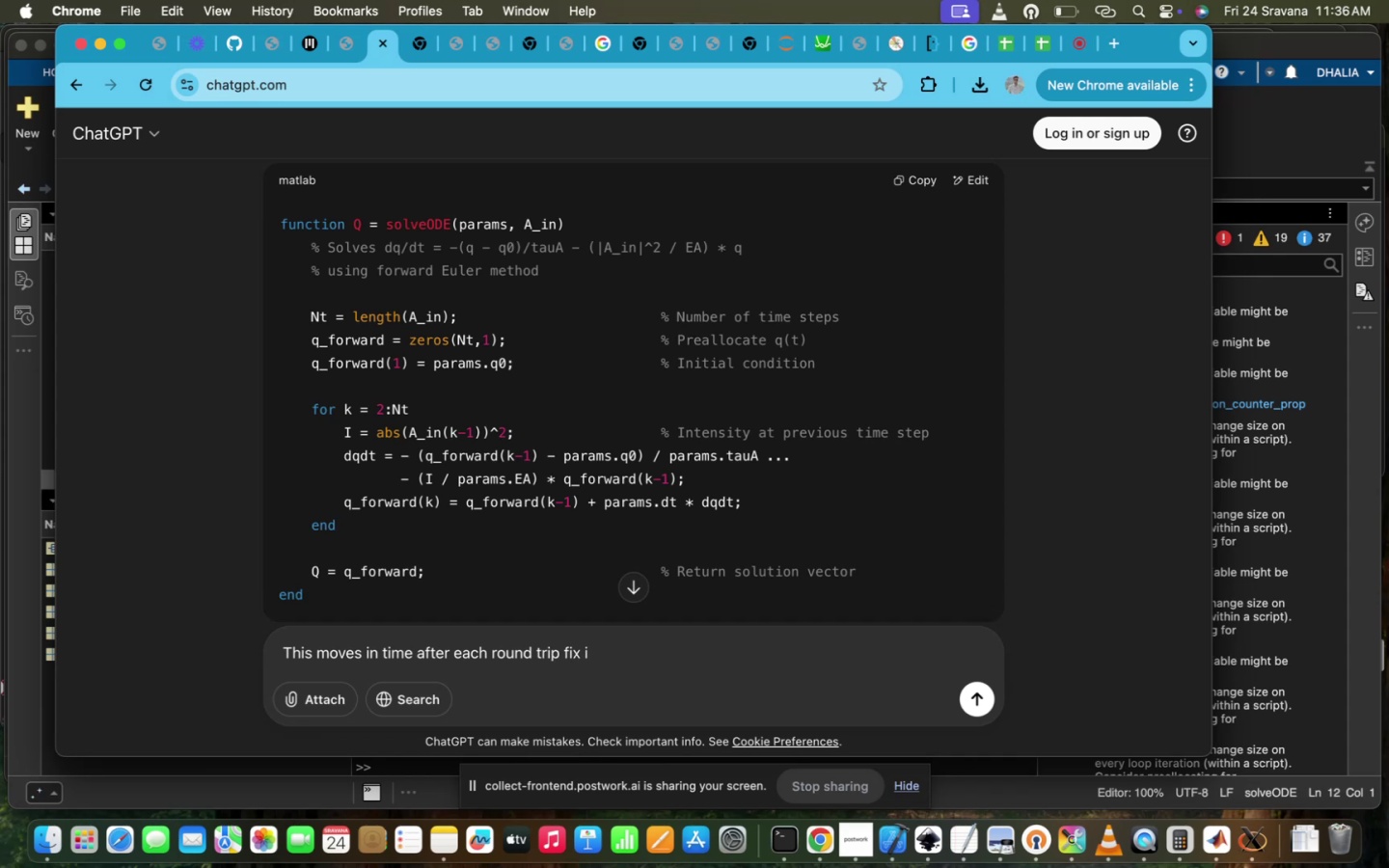 
wait(7.88)
 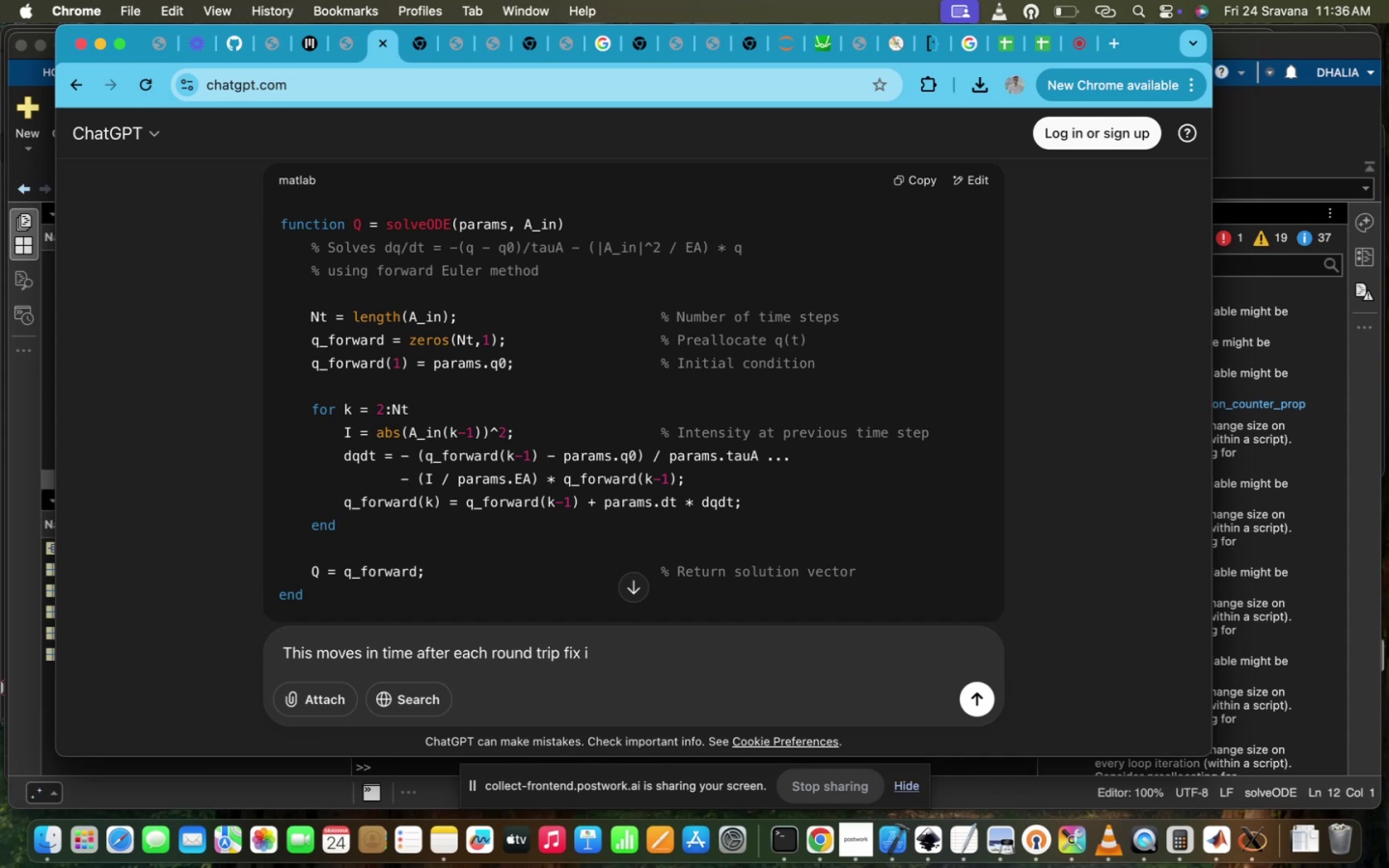 
type(t fr)
key(Backspace)
type(r)
key(Backspace)
type(or a g)
key(Backspace)
type(gebera)
key(Backspace)
key(Backspace)
key(Backspace)
key(Backspace)
type(neral cases)
 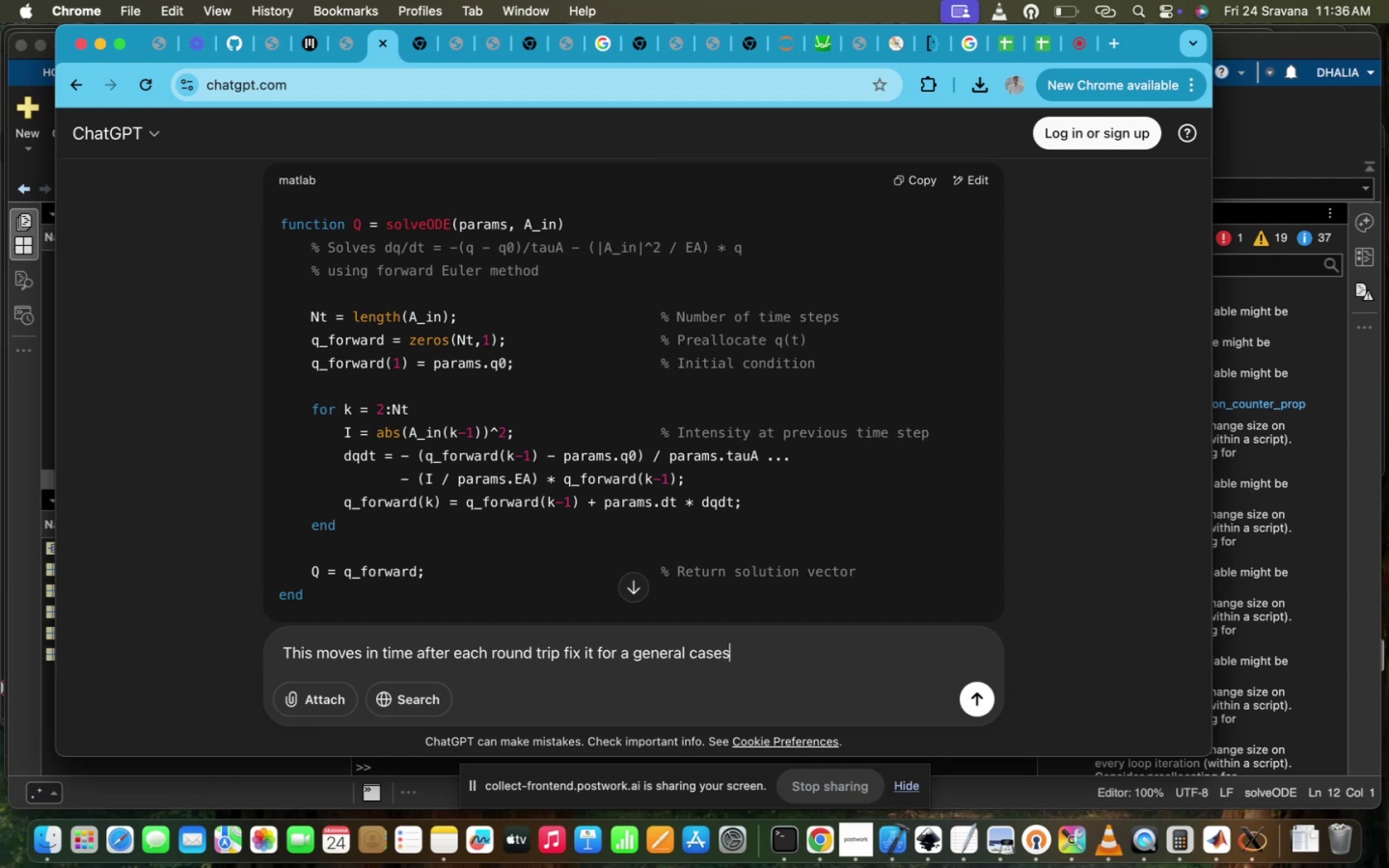 
key(Enter)
 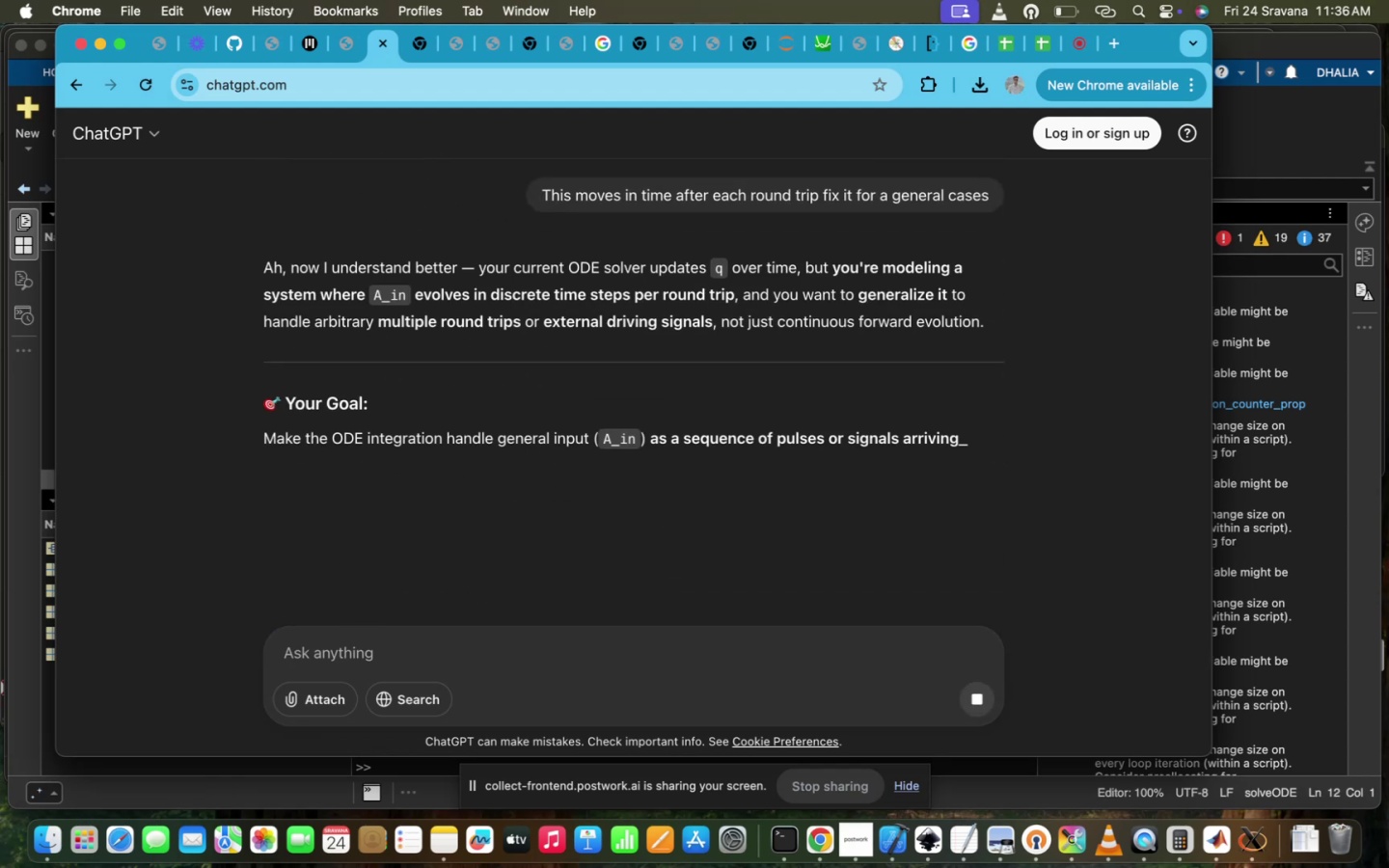 
wait(6.31)
 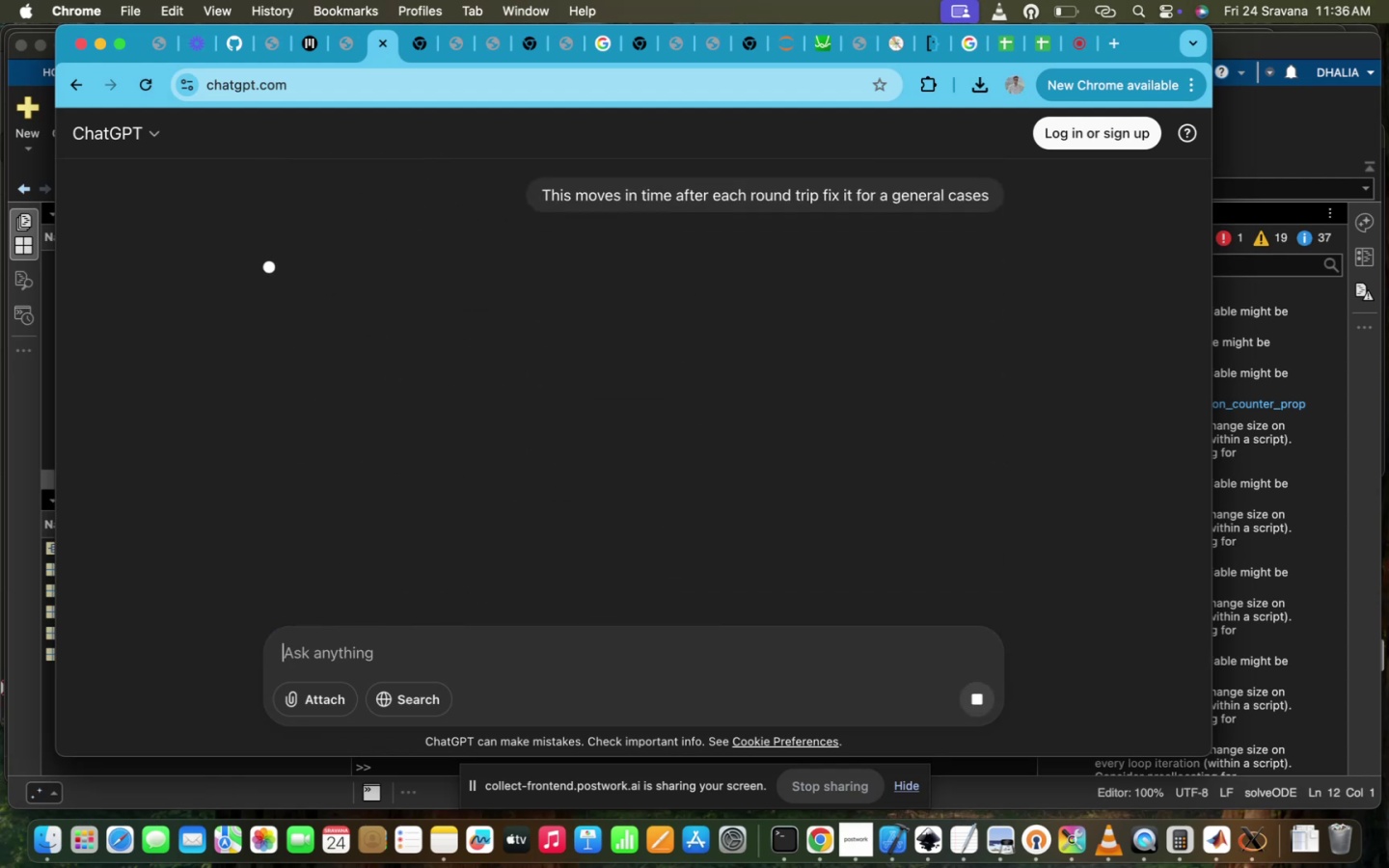 
scroll: coordinate [559, 549], scroll_direction: down, amount: 98.0
 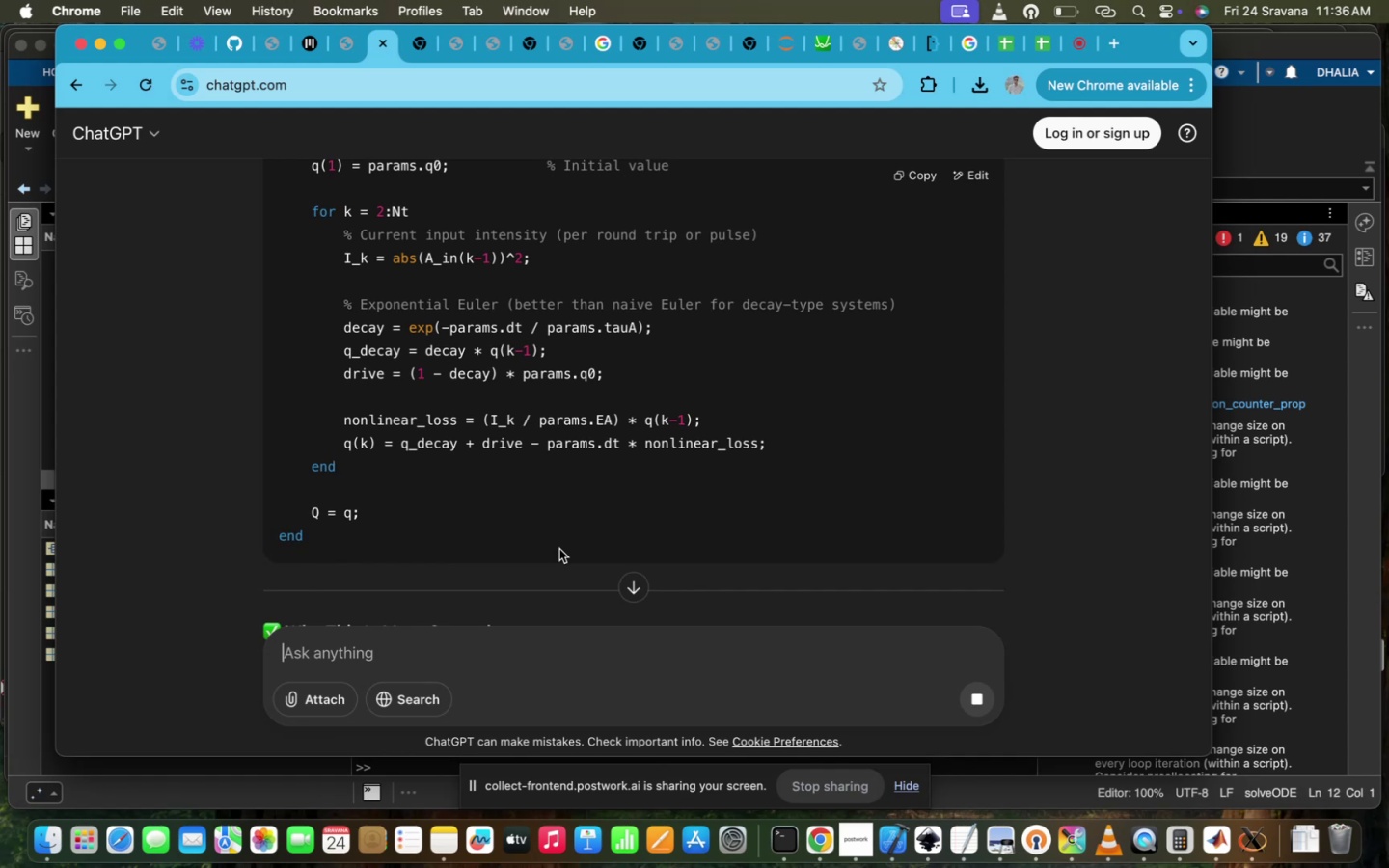 
scroll: coordinate [559, 549], scroll_direction: up, amount: 5.0
 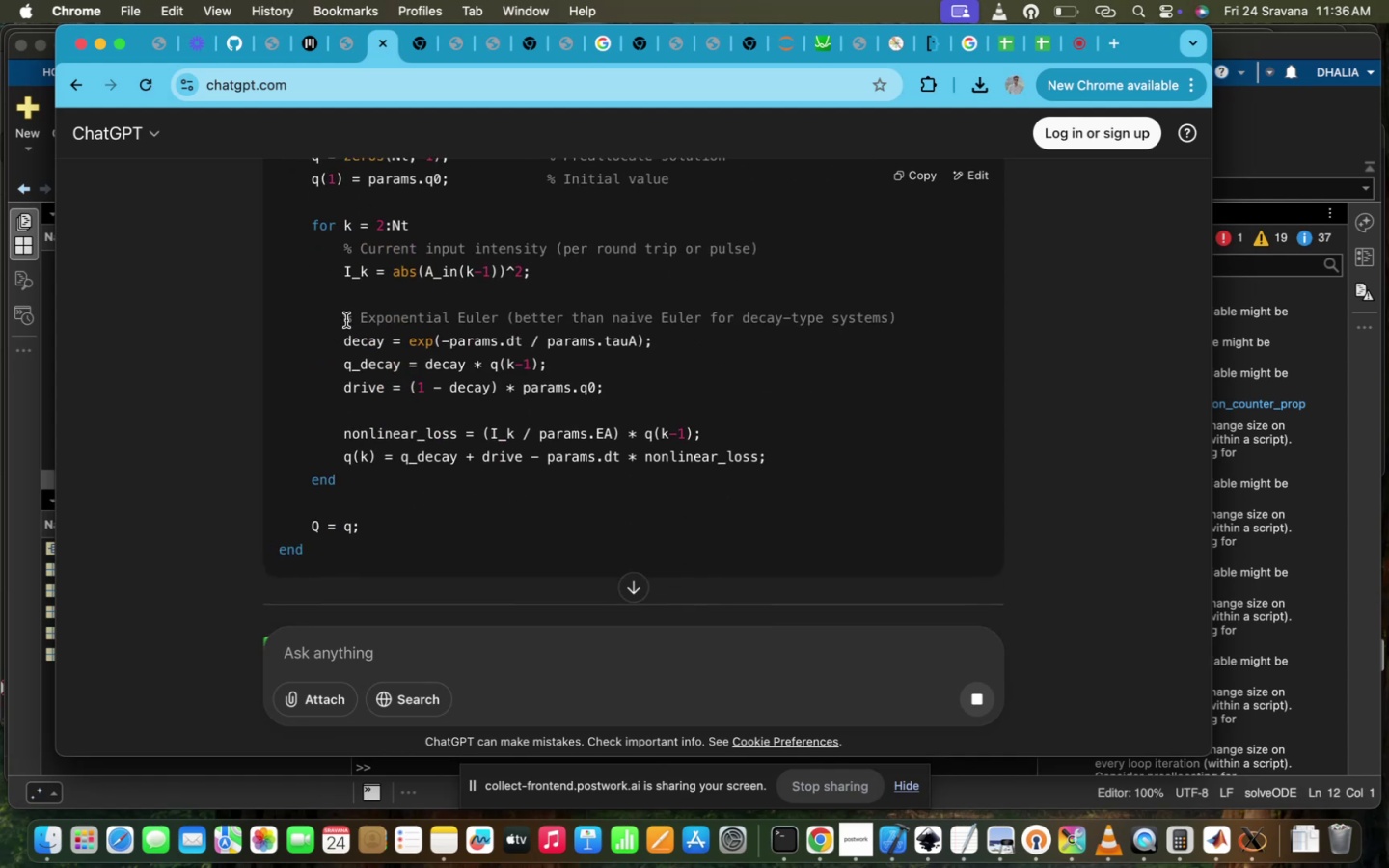 
left_click_drag(start_coordinate=[345, 320], to_coordinate=[745, 475])
 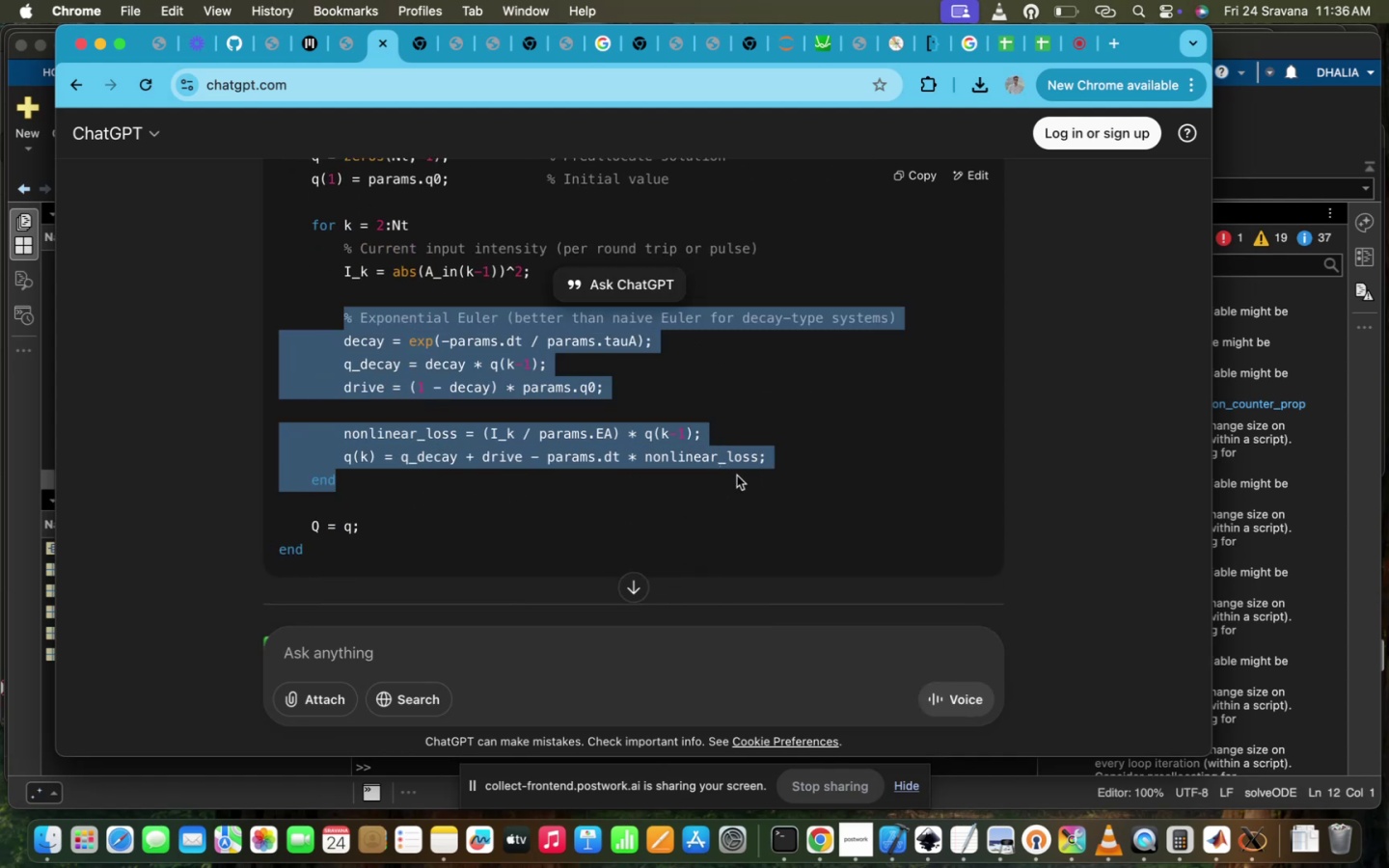 
left_click([737, 475])
 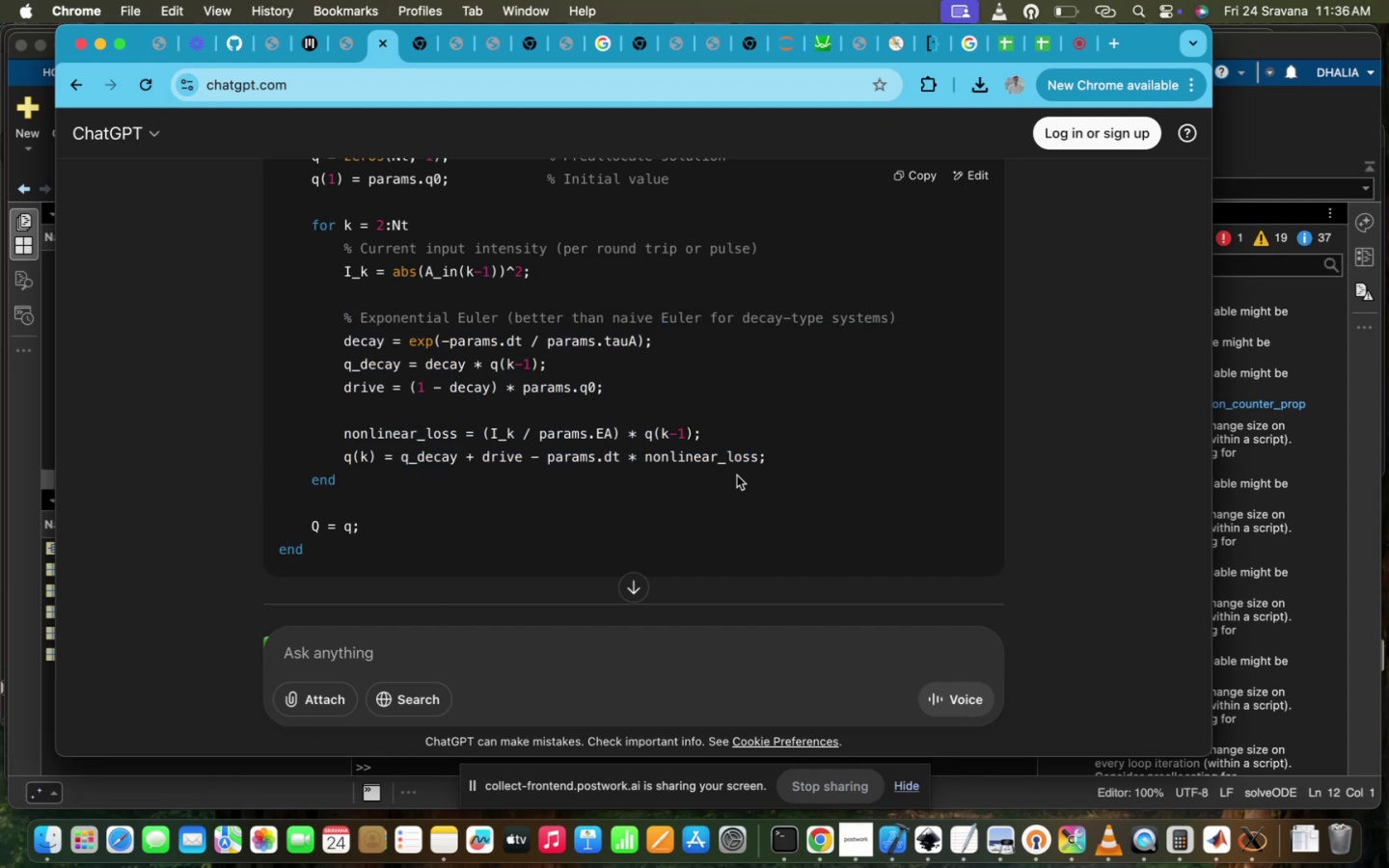 
scroll: coordinate [737, 475], scroll_direction: up, amount: 10.0
 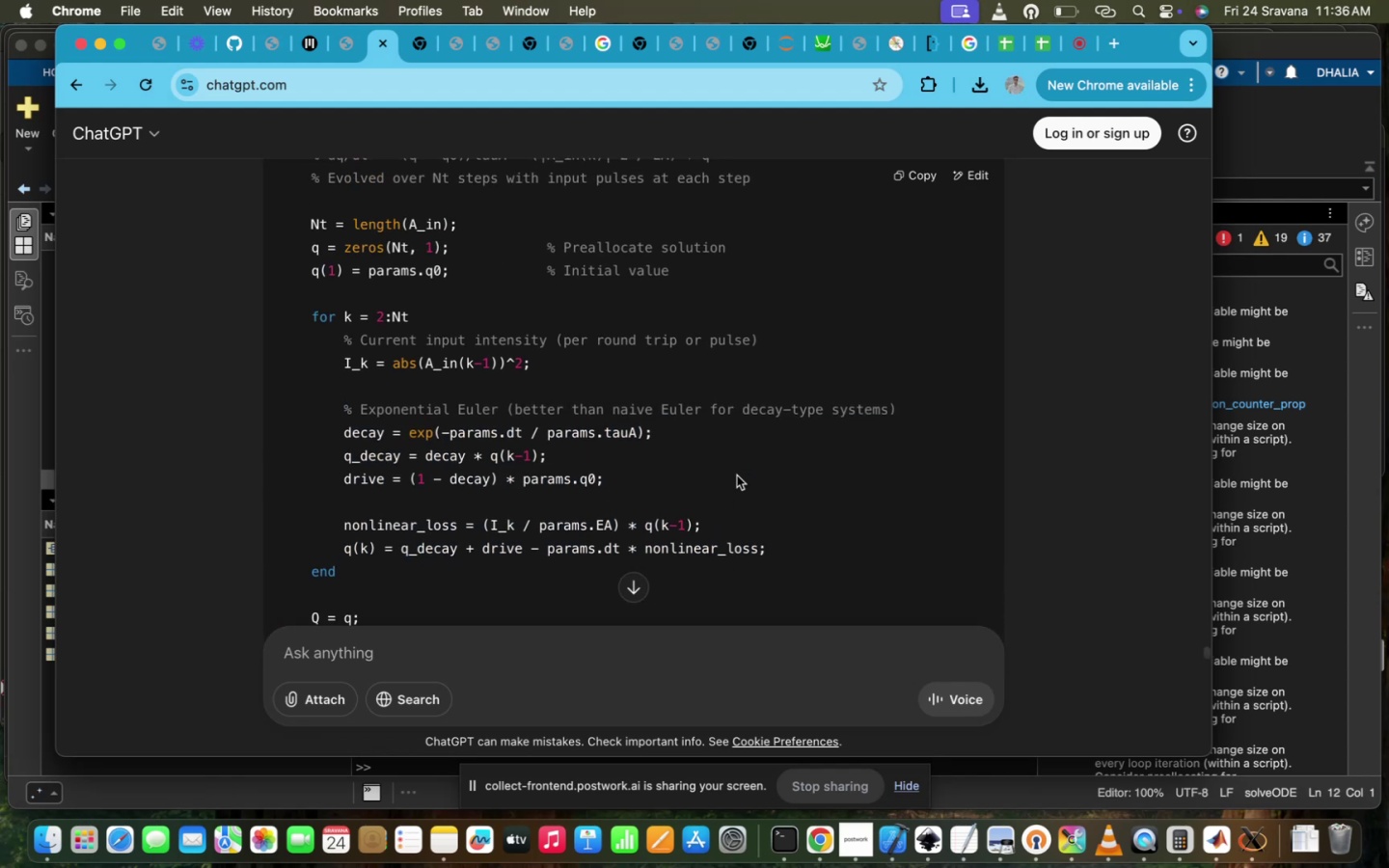 
scroll: coordinate [737, 475], scroll_direction: down, amount: 4.0
 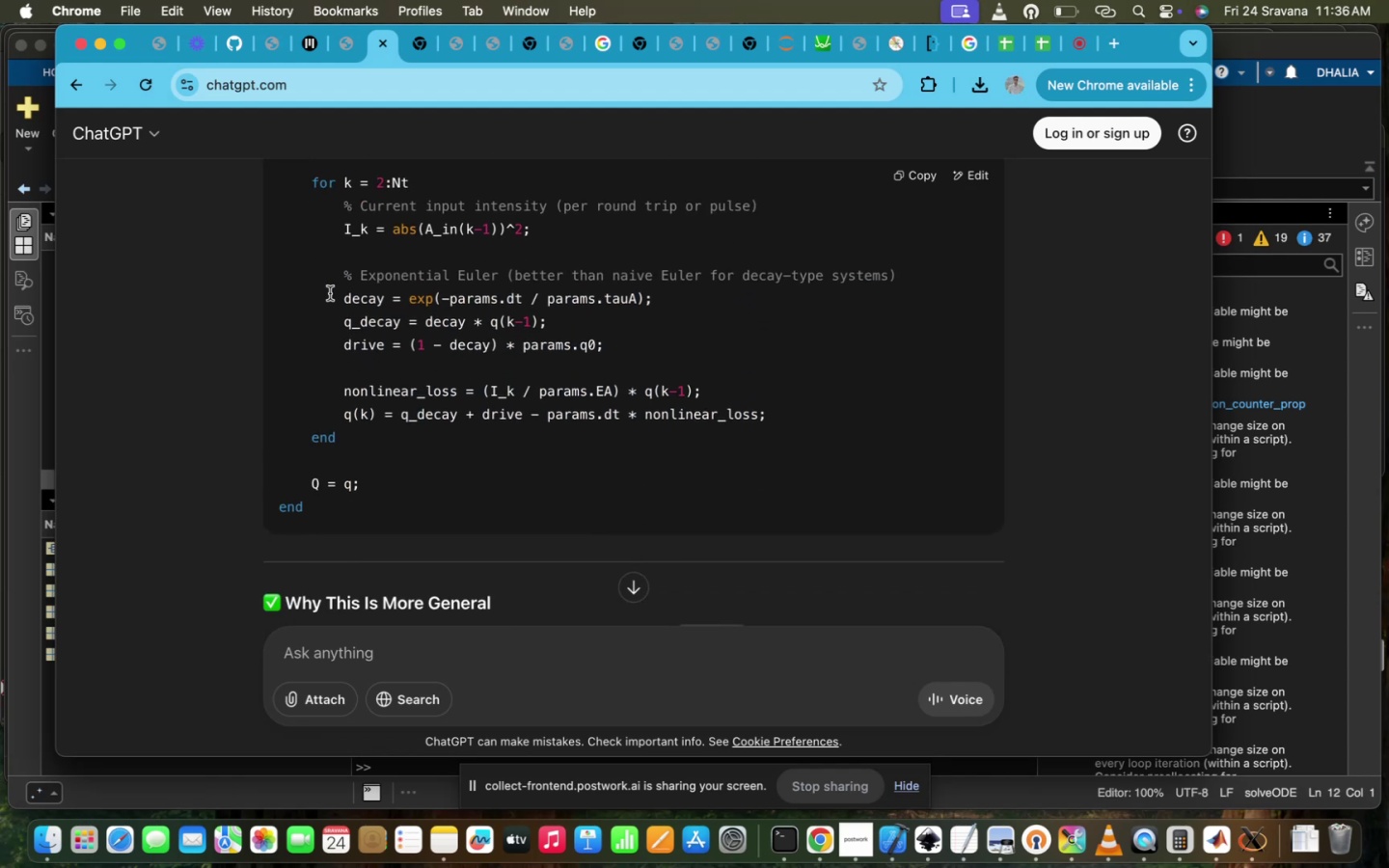 
left_click_drag(start_coordinate=[346, 298], to_coordinate=[779, 436])
 